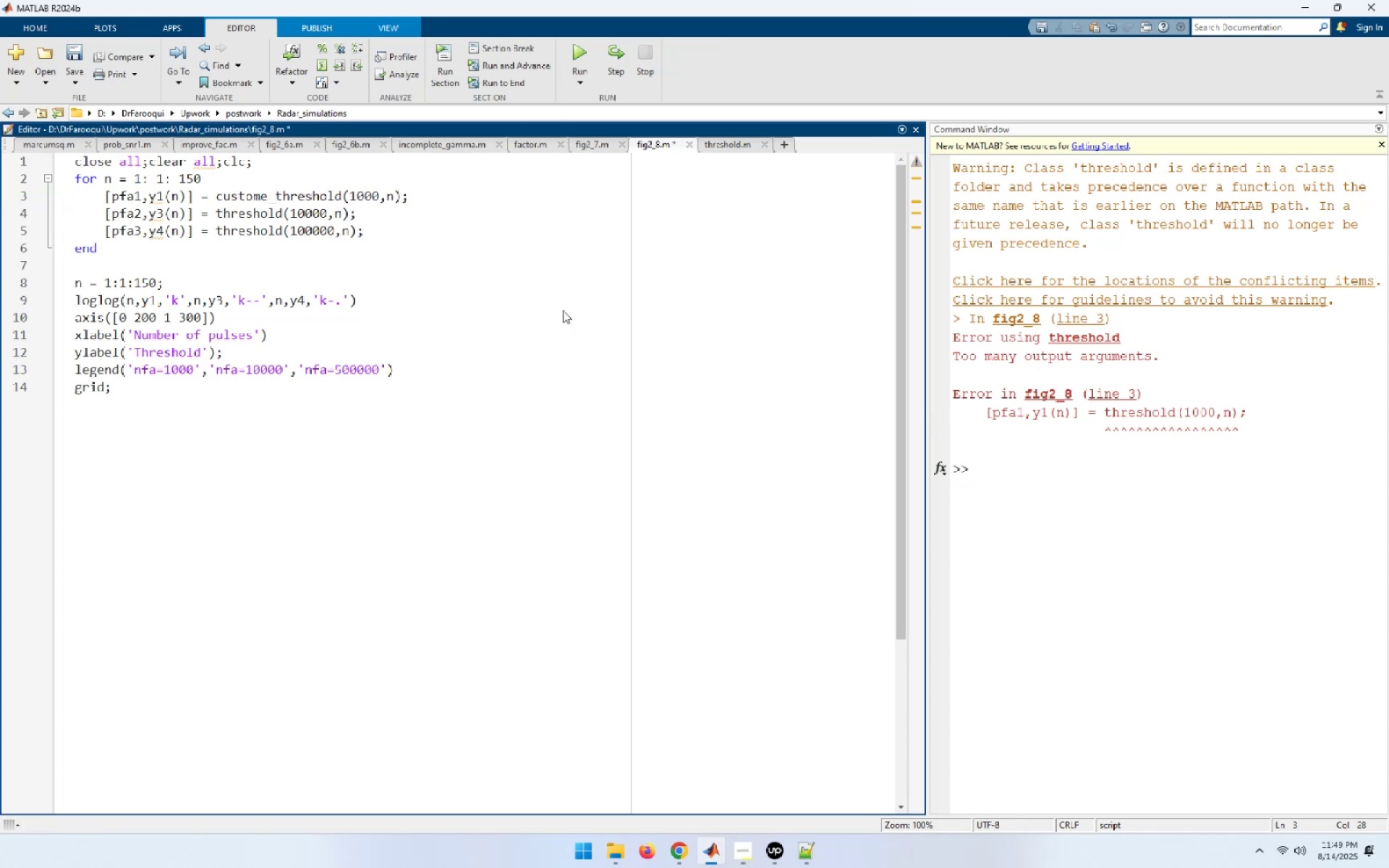 
key(ArrowLeft)
 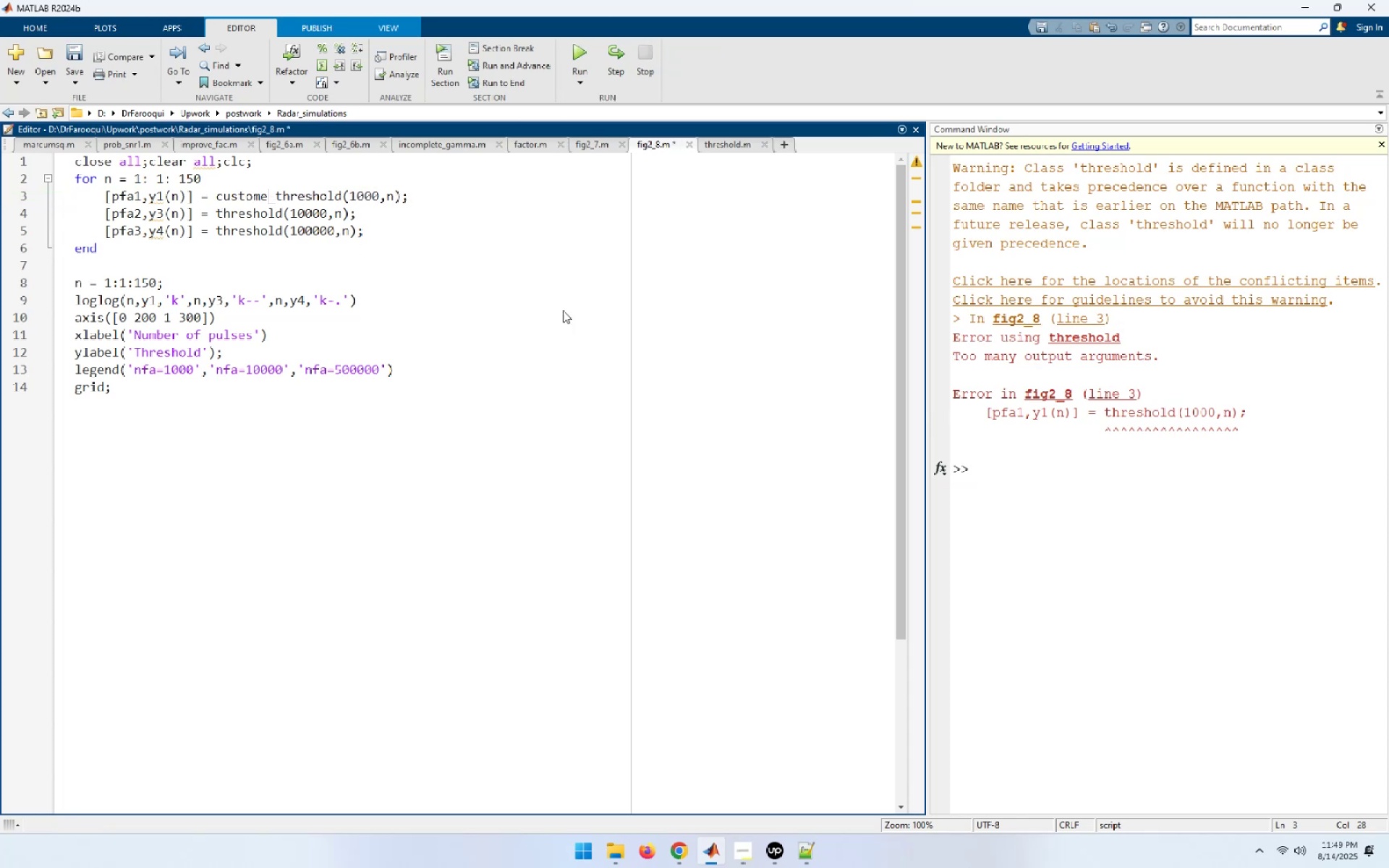 
key(Backspace)
 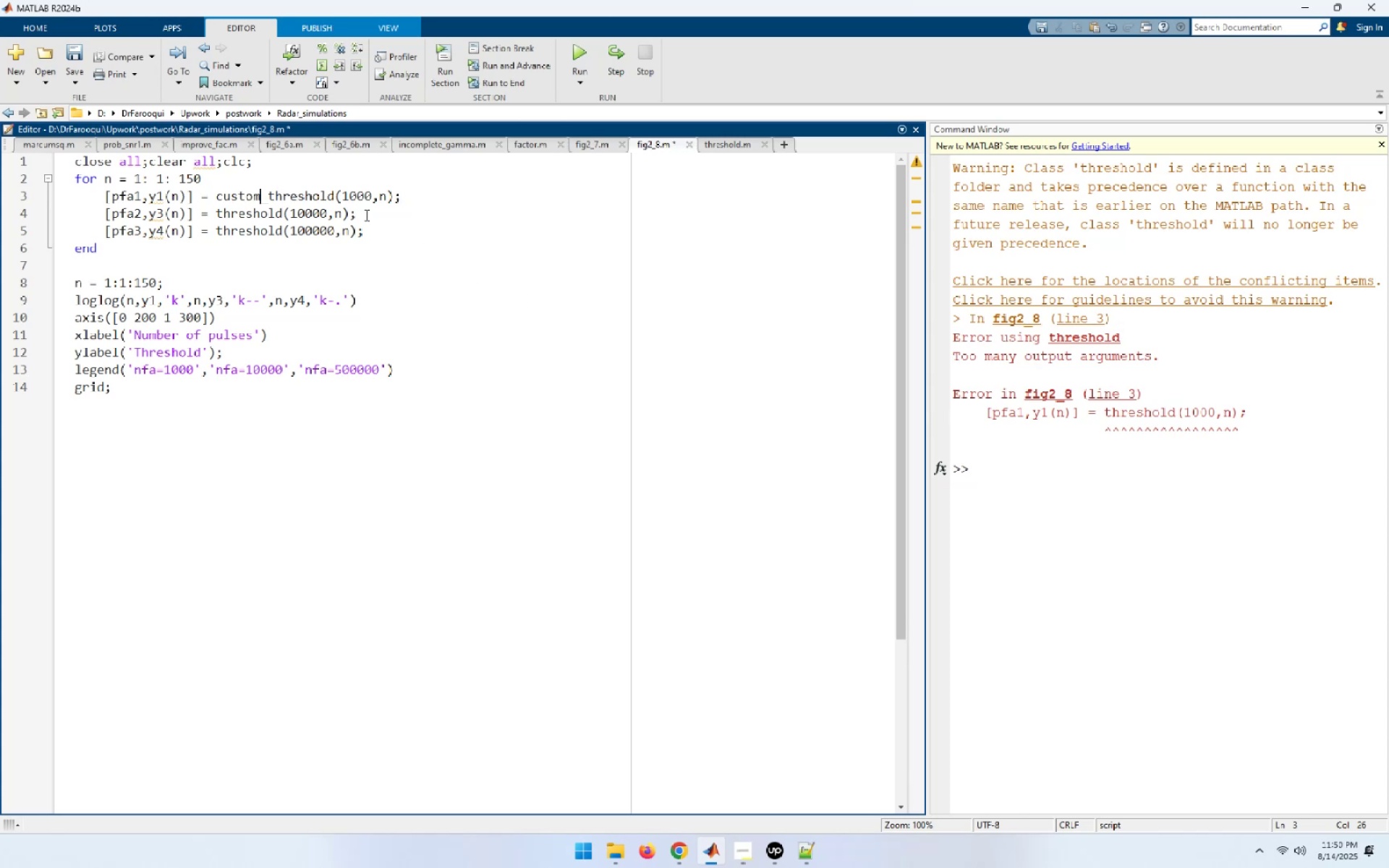 
double_click([313, 197])
 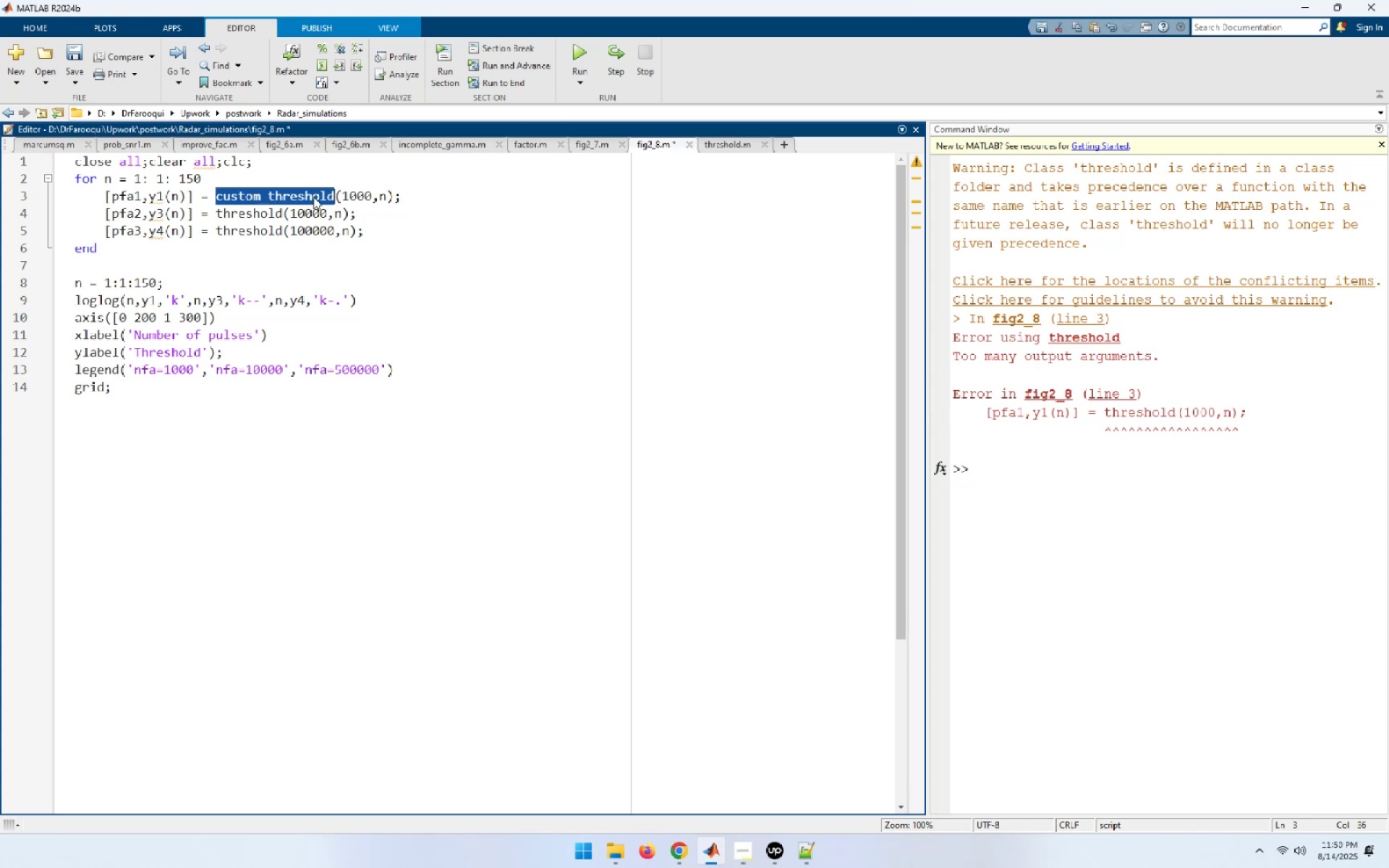 
key(Control+C)
 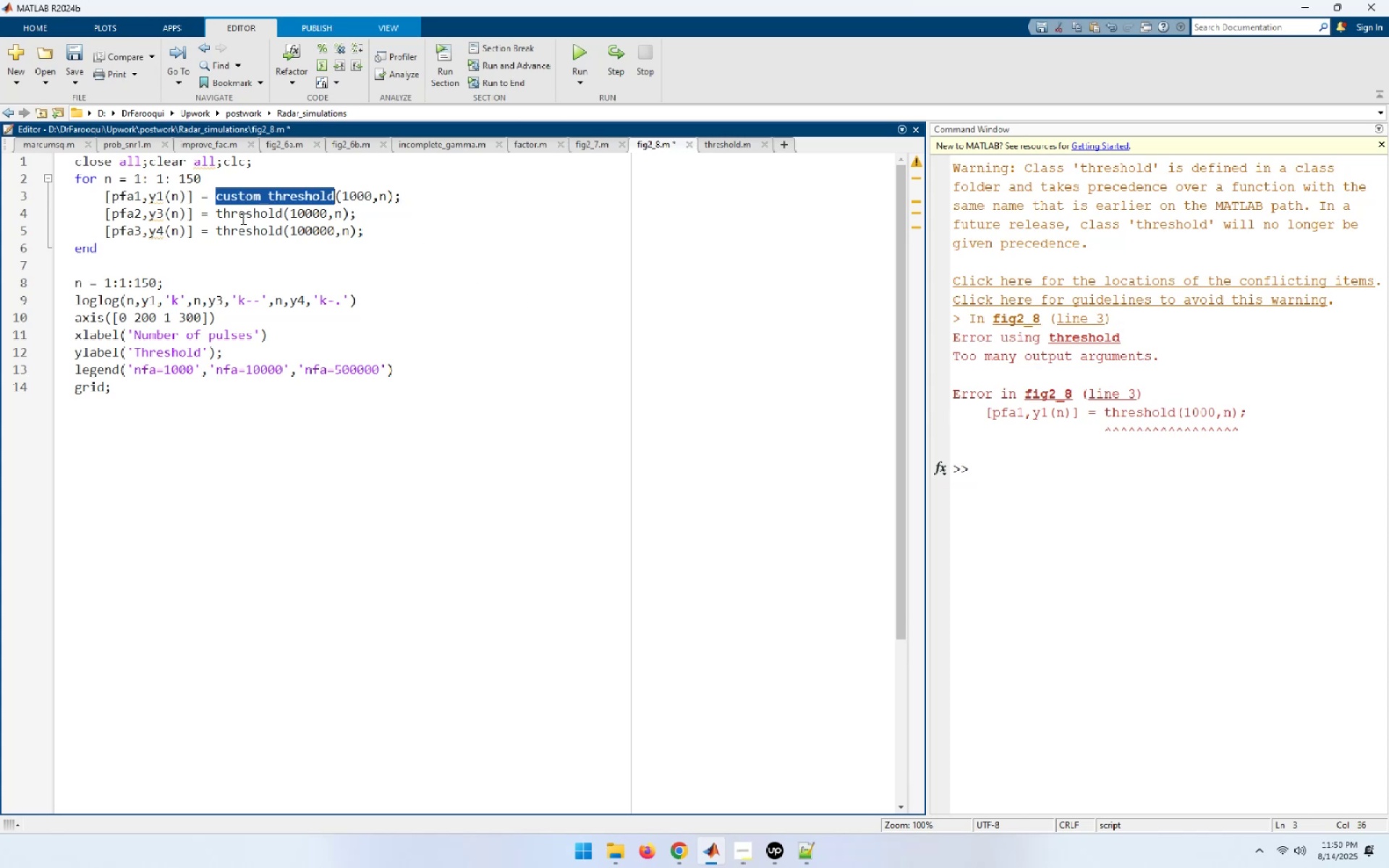 
double_click([242, 218])
 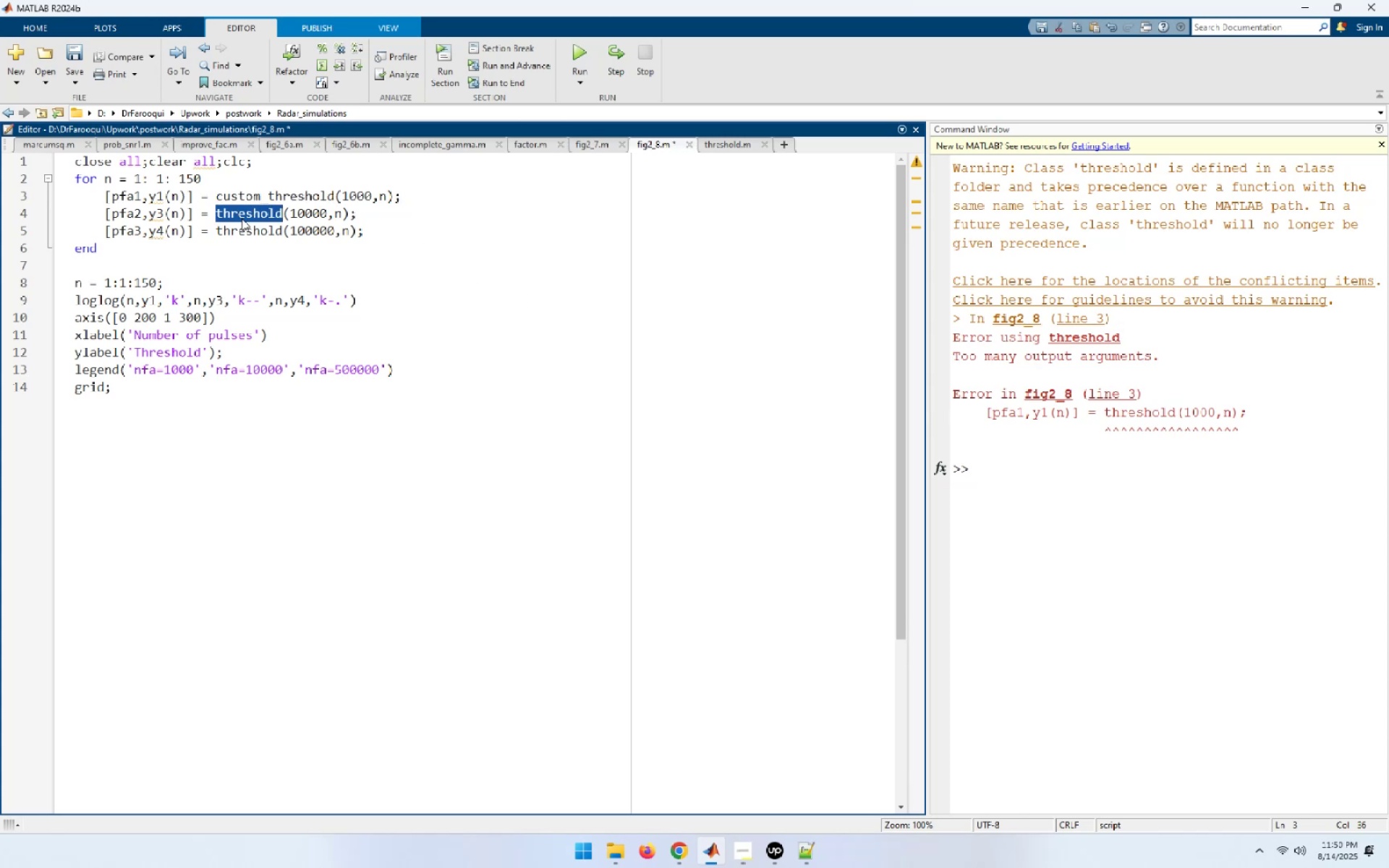 
key(Control+ControlLeft)
 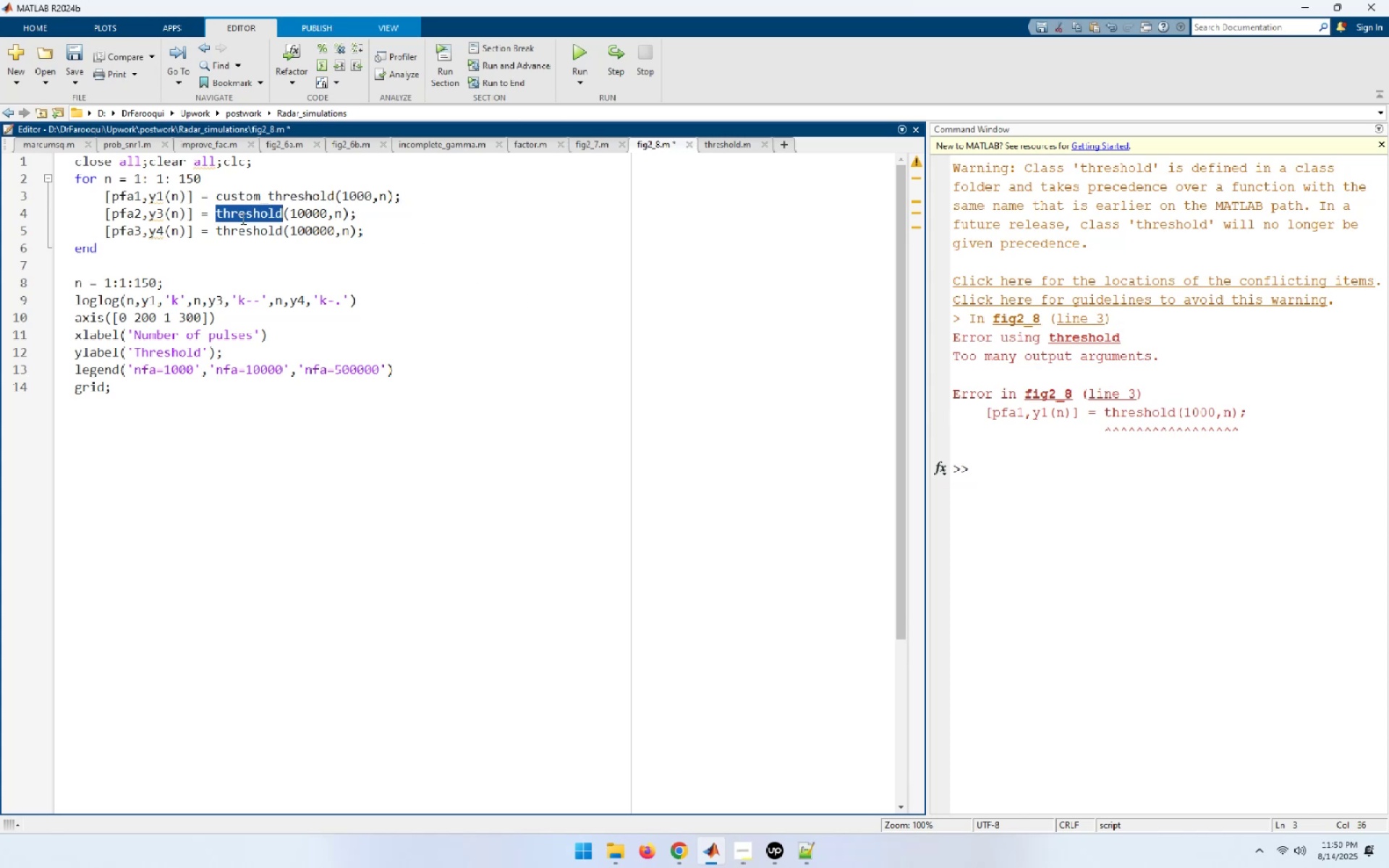 
key(Control+V)
 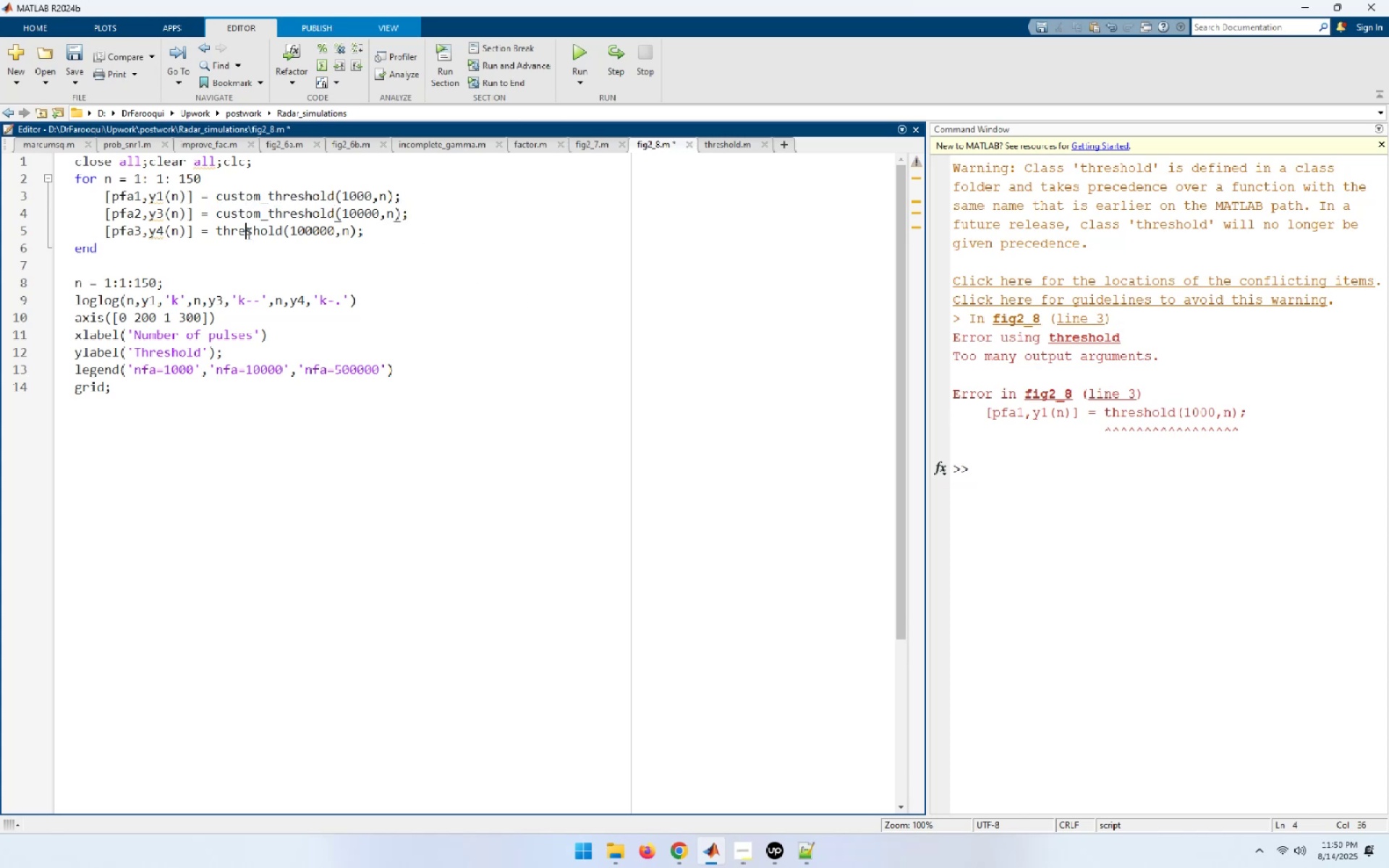 
double_click([247, 233])
 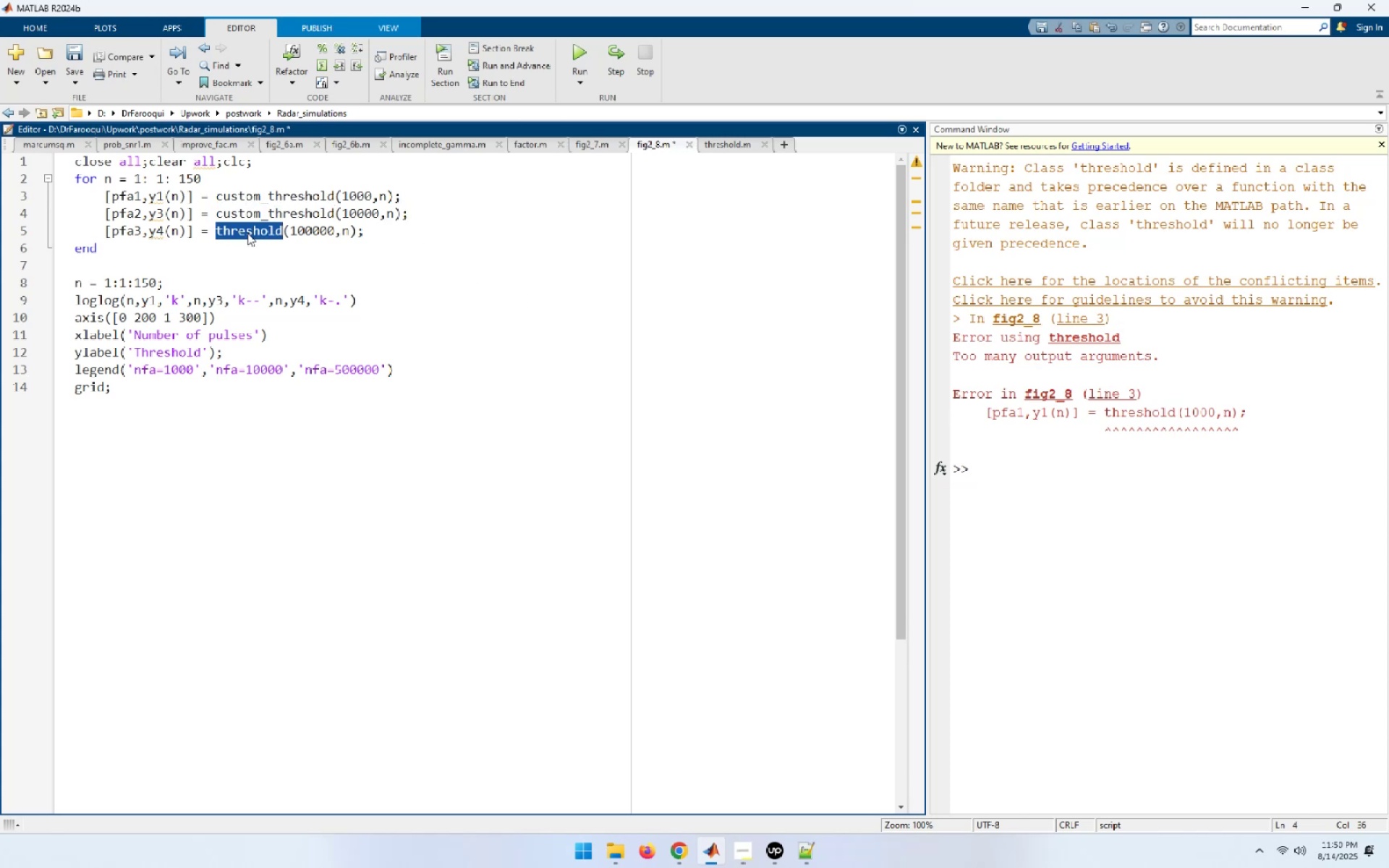 
key(Control+ControlLeft)
 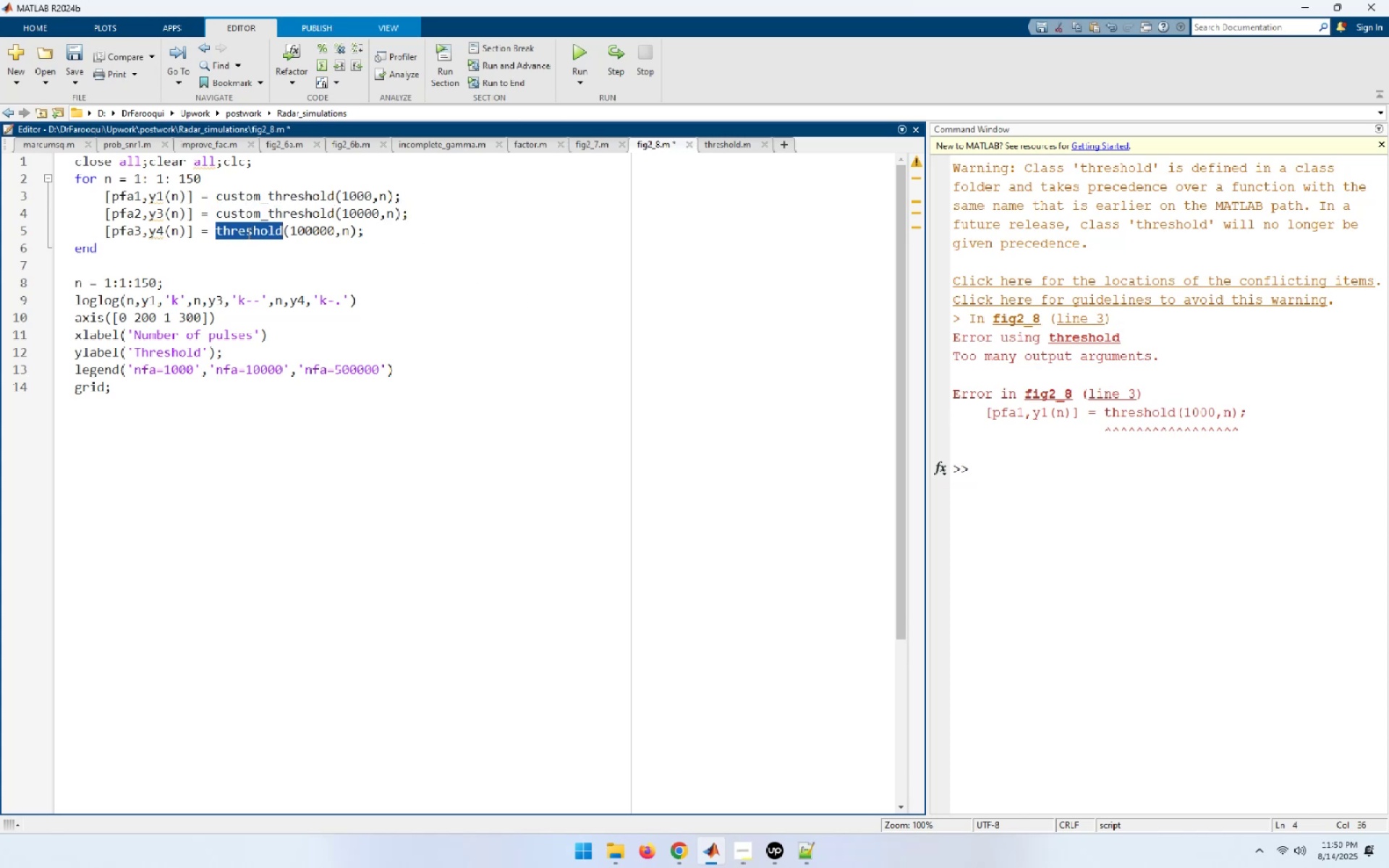 
key(Control+V)
 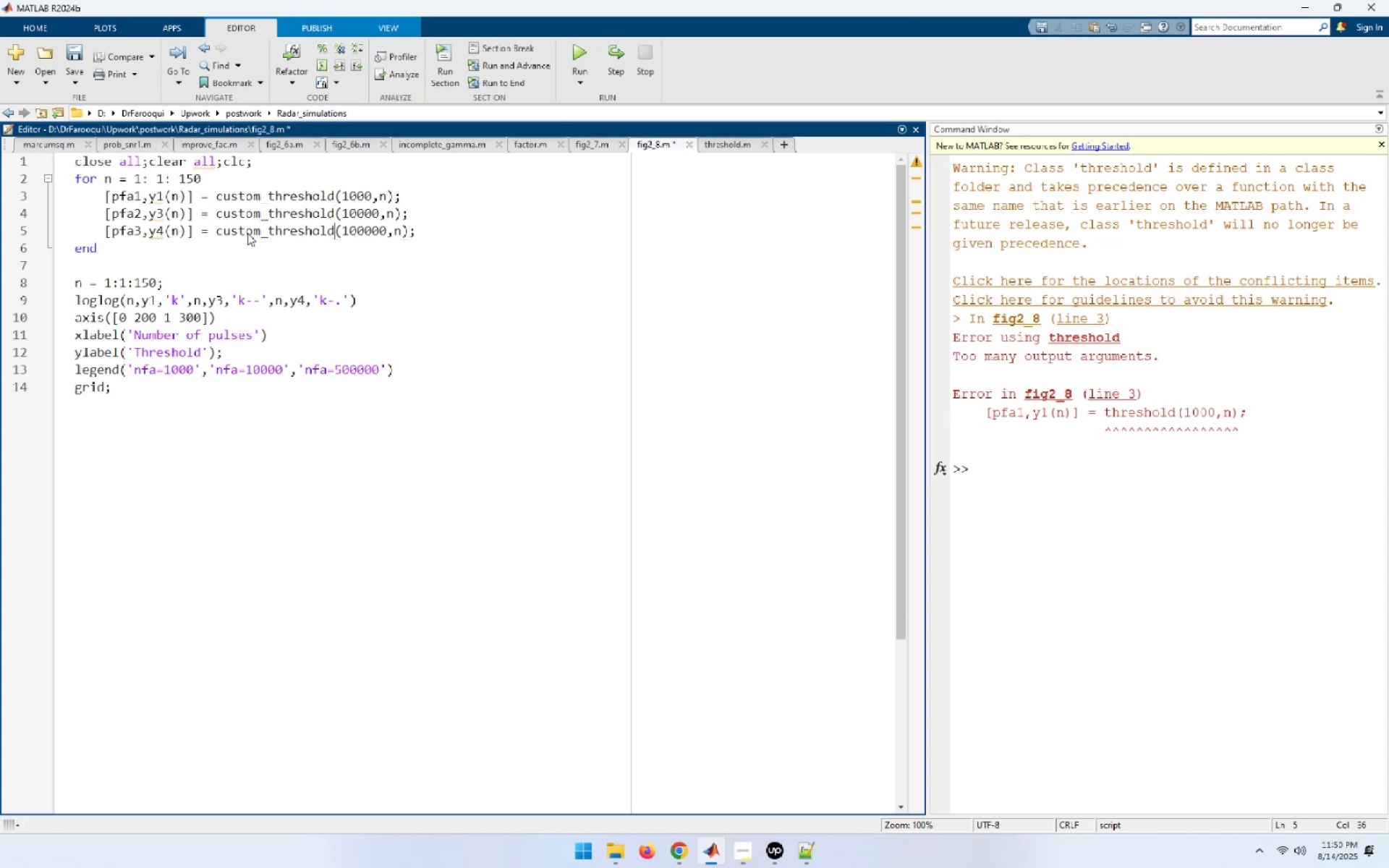 
key(Control+S)
 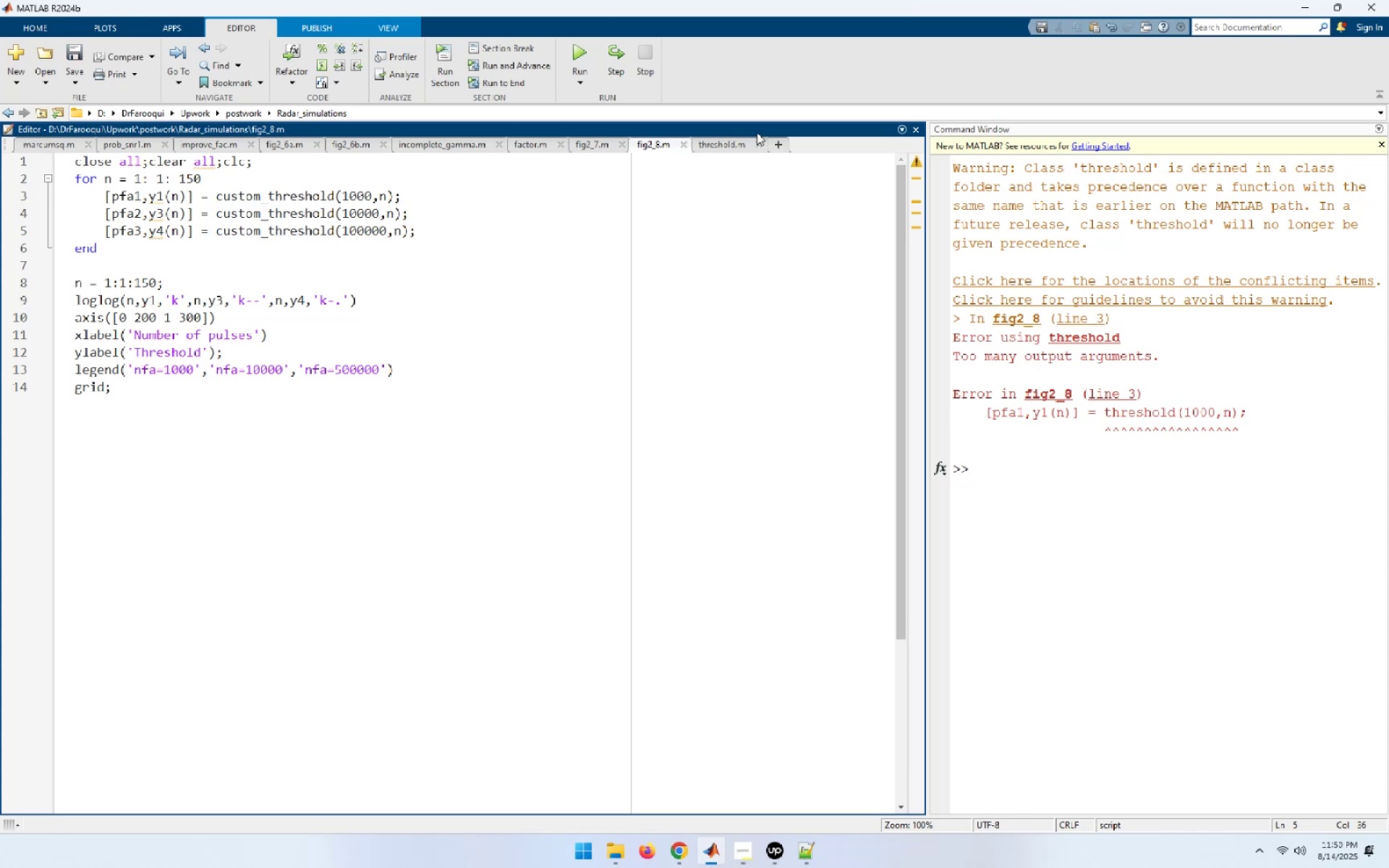 
left_click([728, 141])
 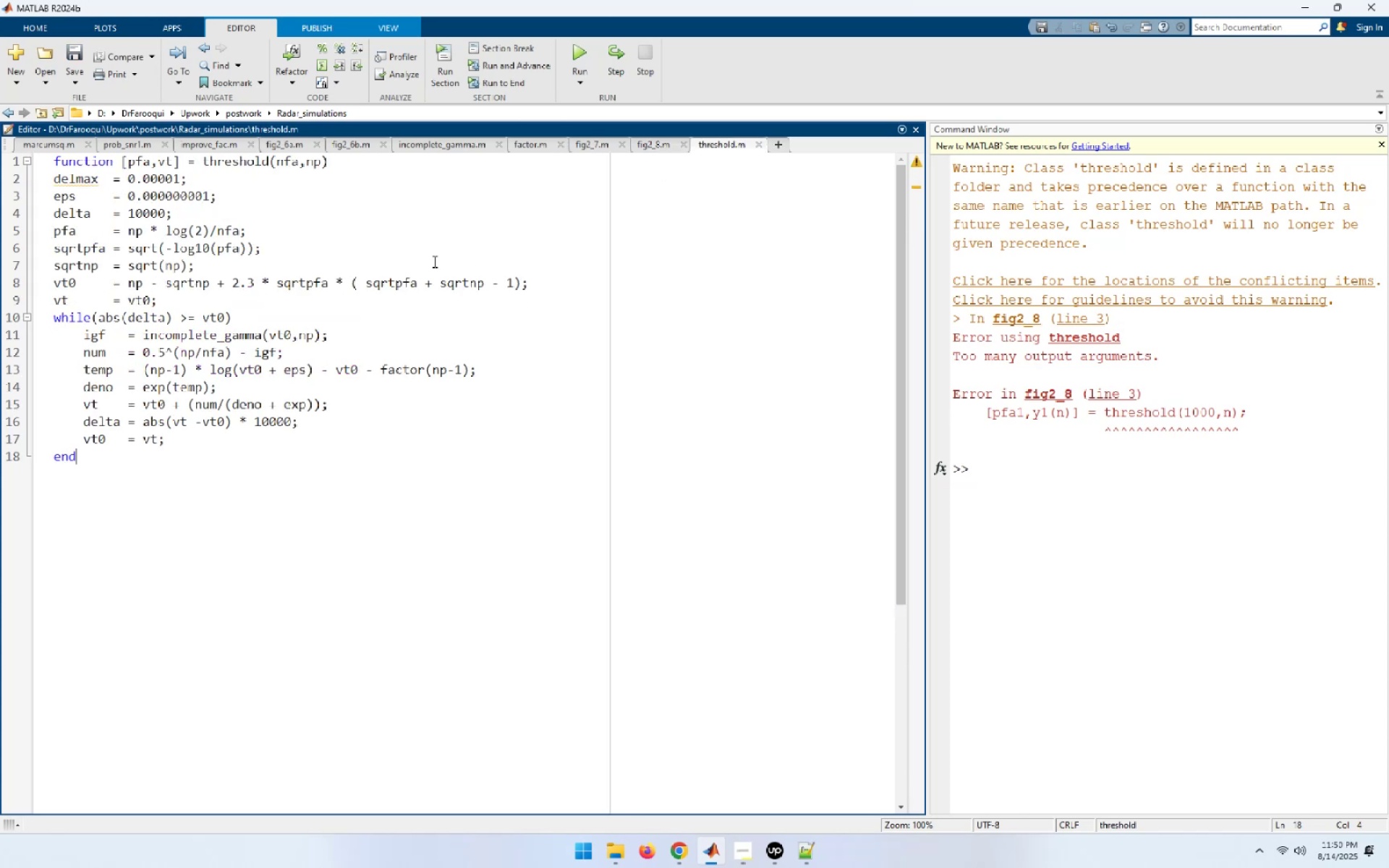 
left_click([344, 213])
 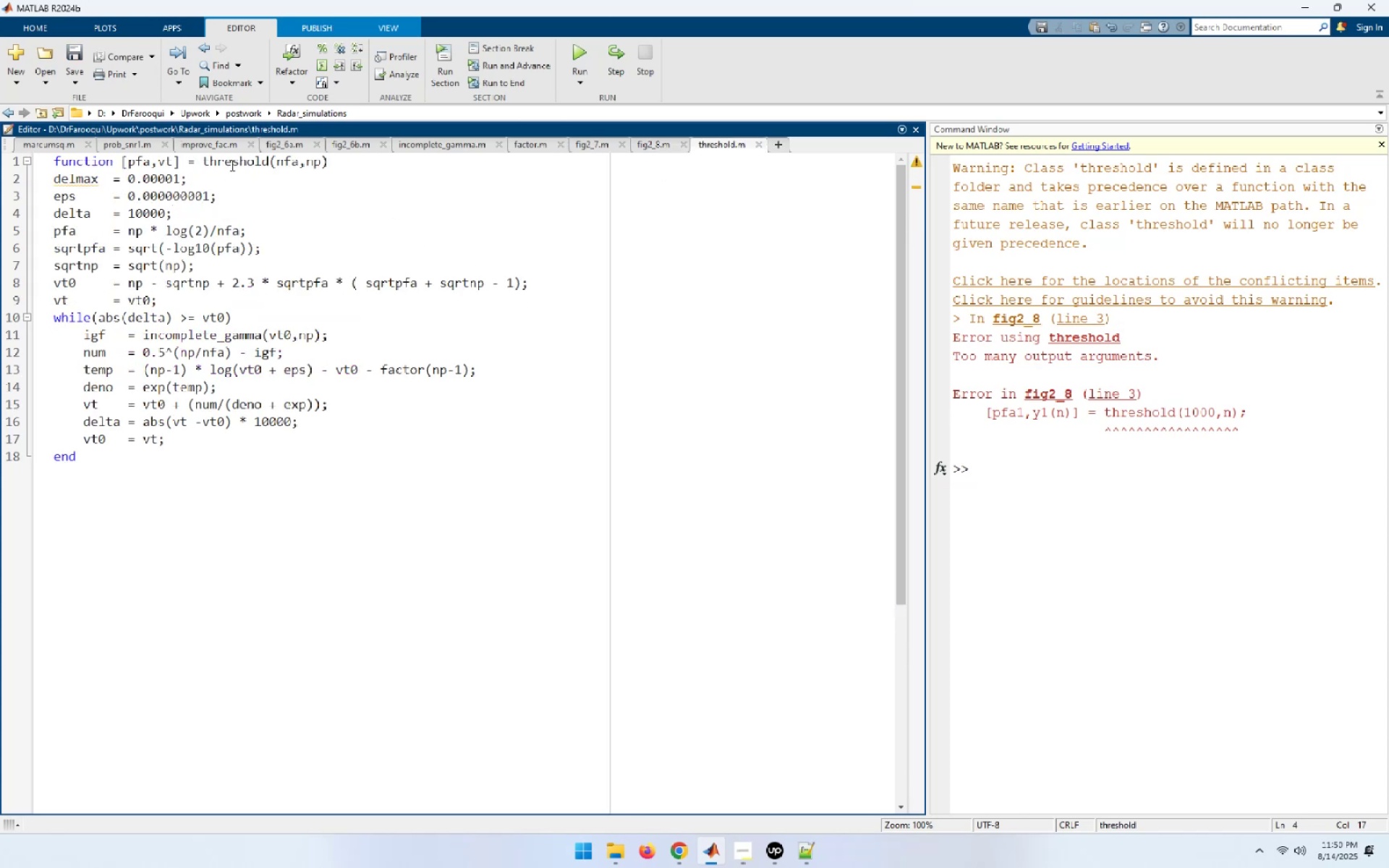 
double_click([231, 164])
 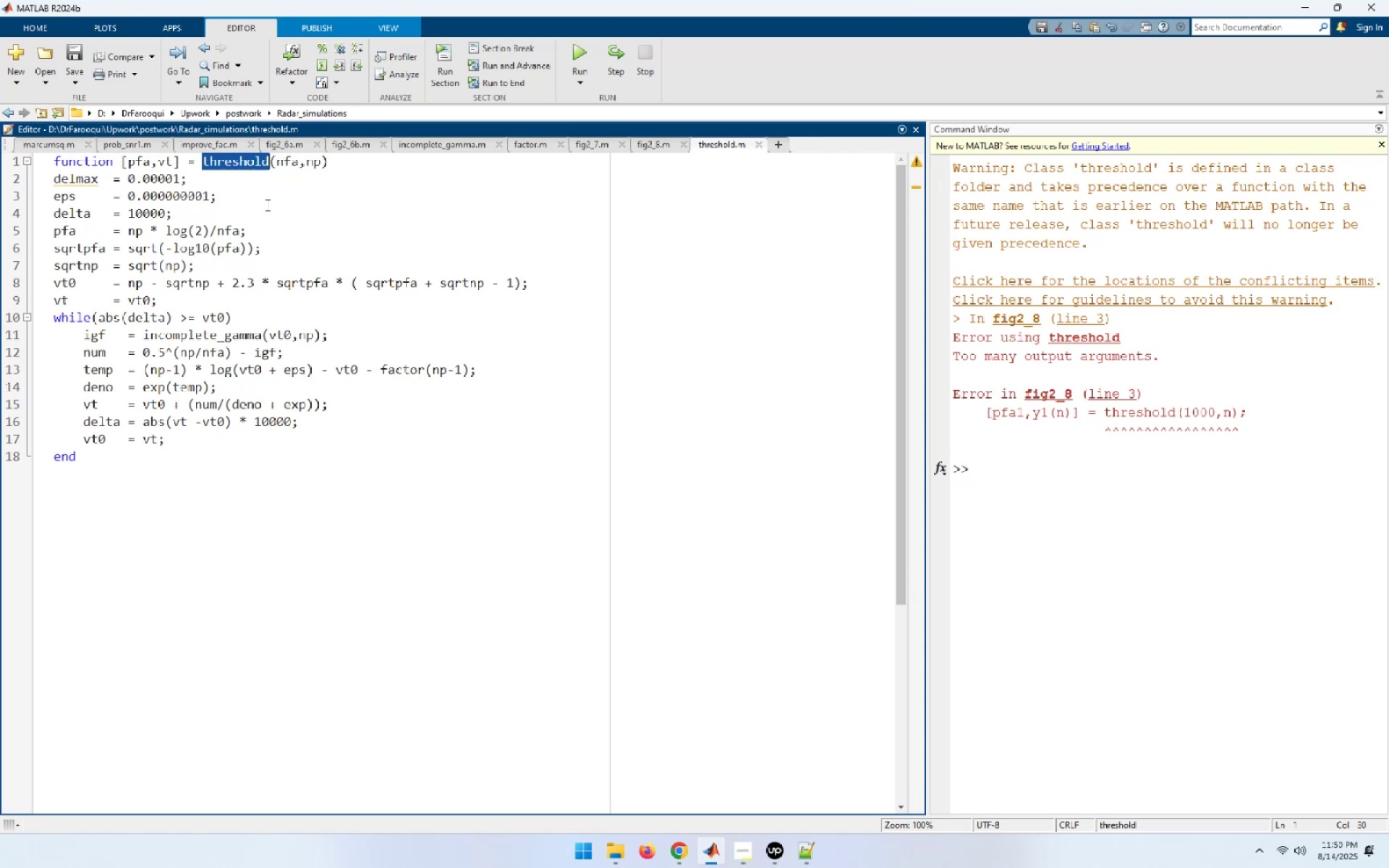 
key(Control+V)
 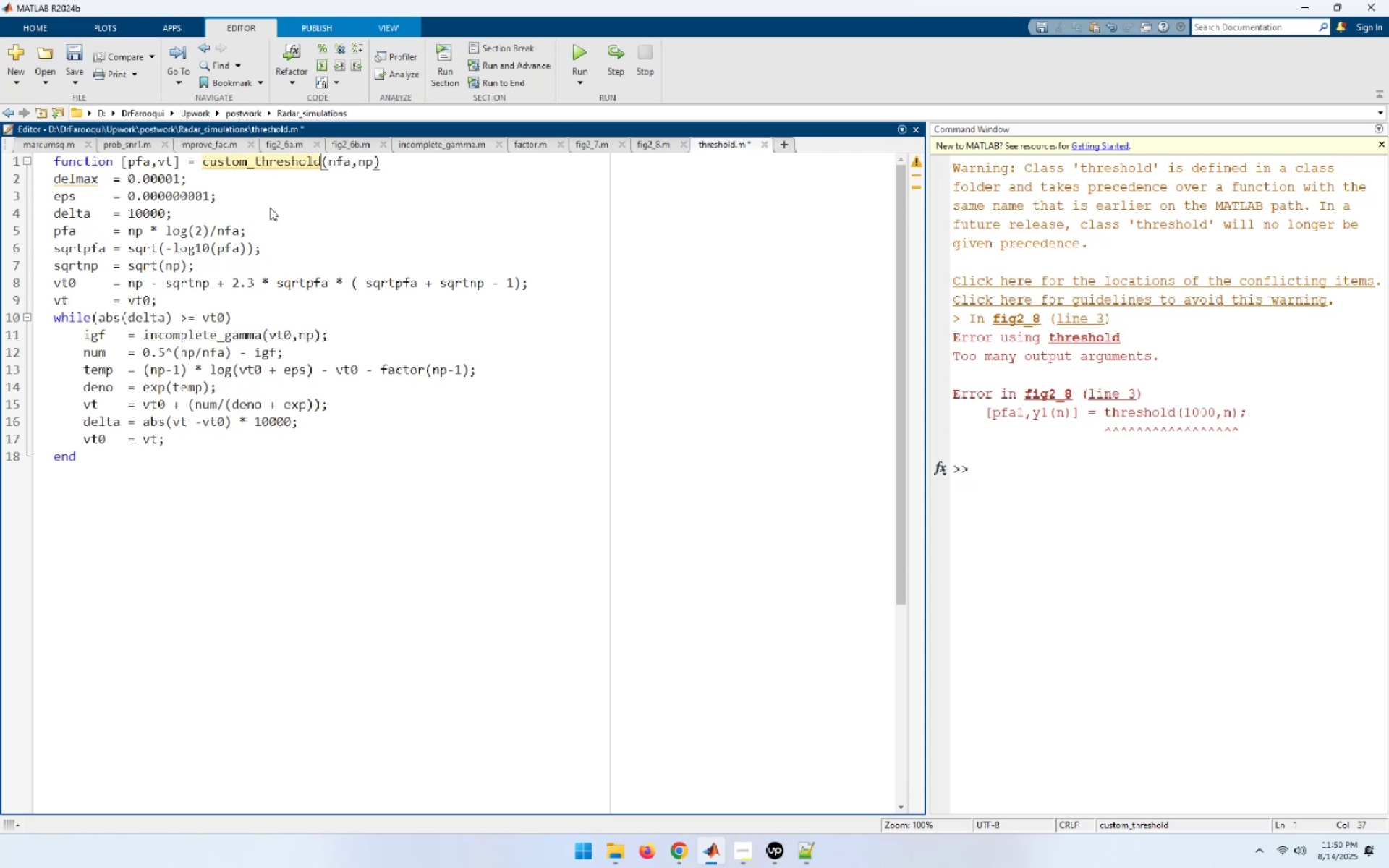 
key(Control+S)
 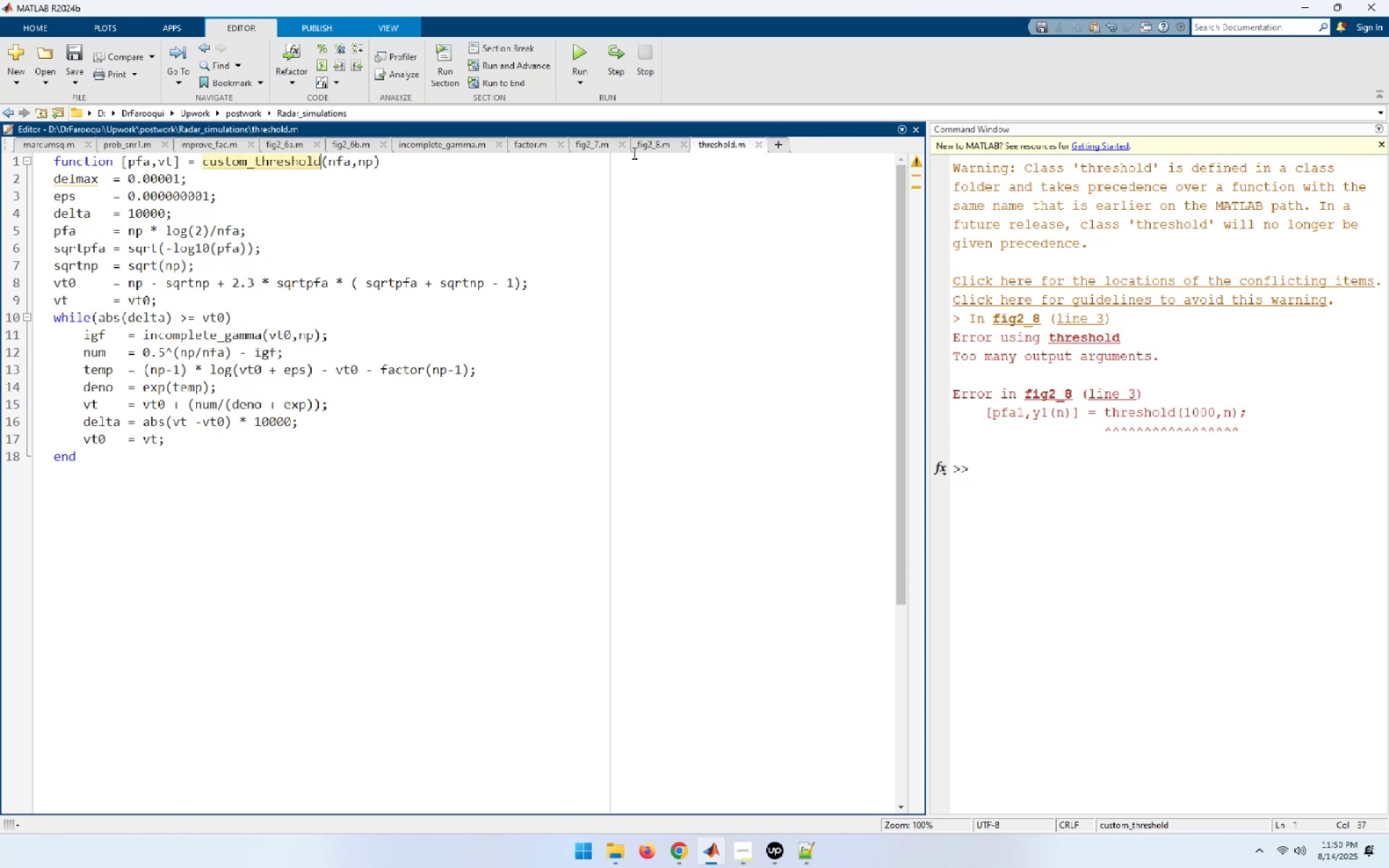 
left_click([651, 141])
 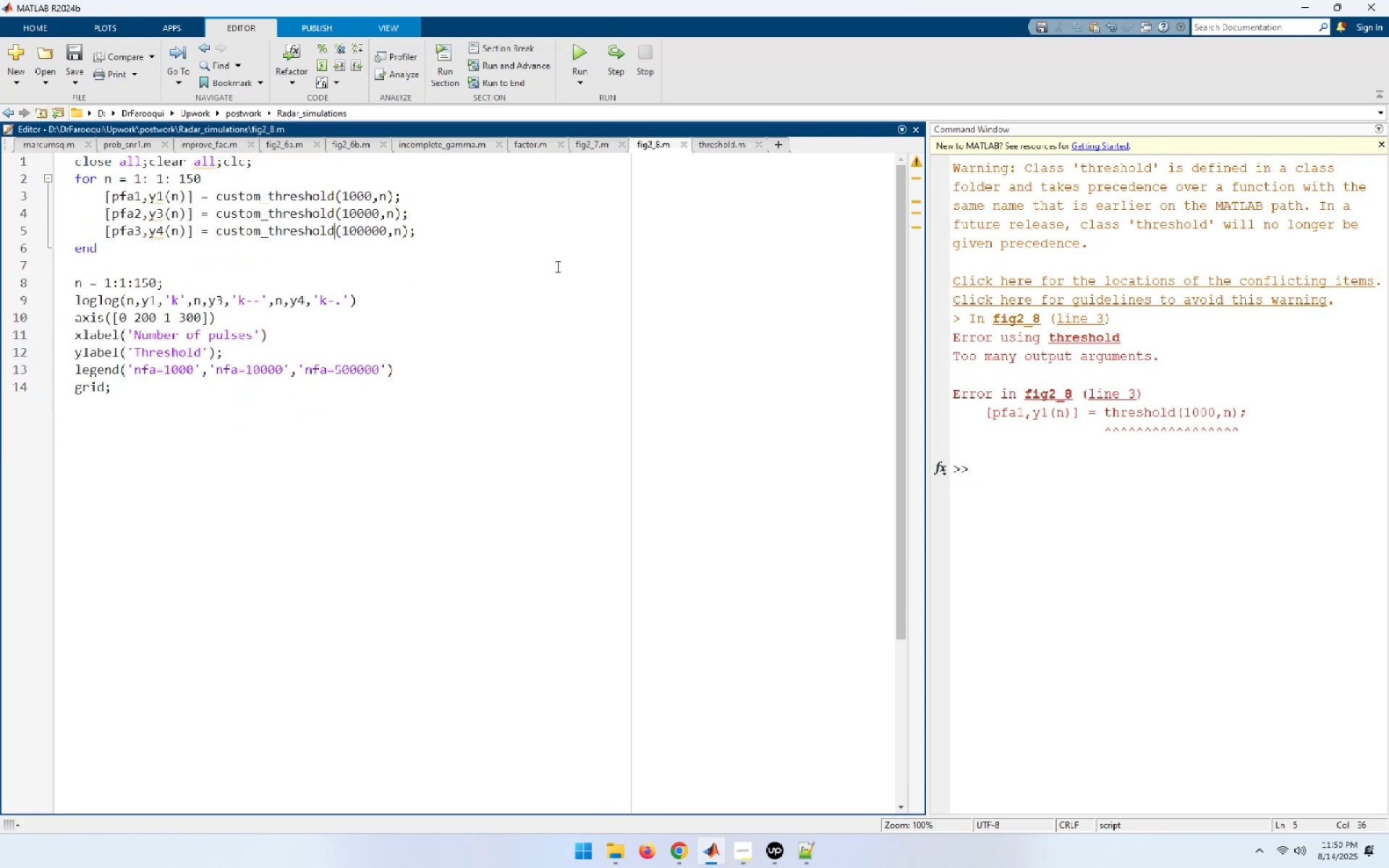 
left_click([536, 291])
 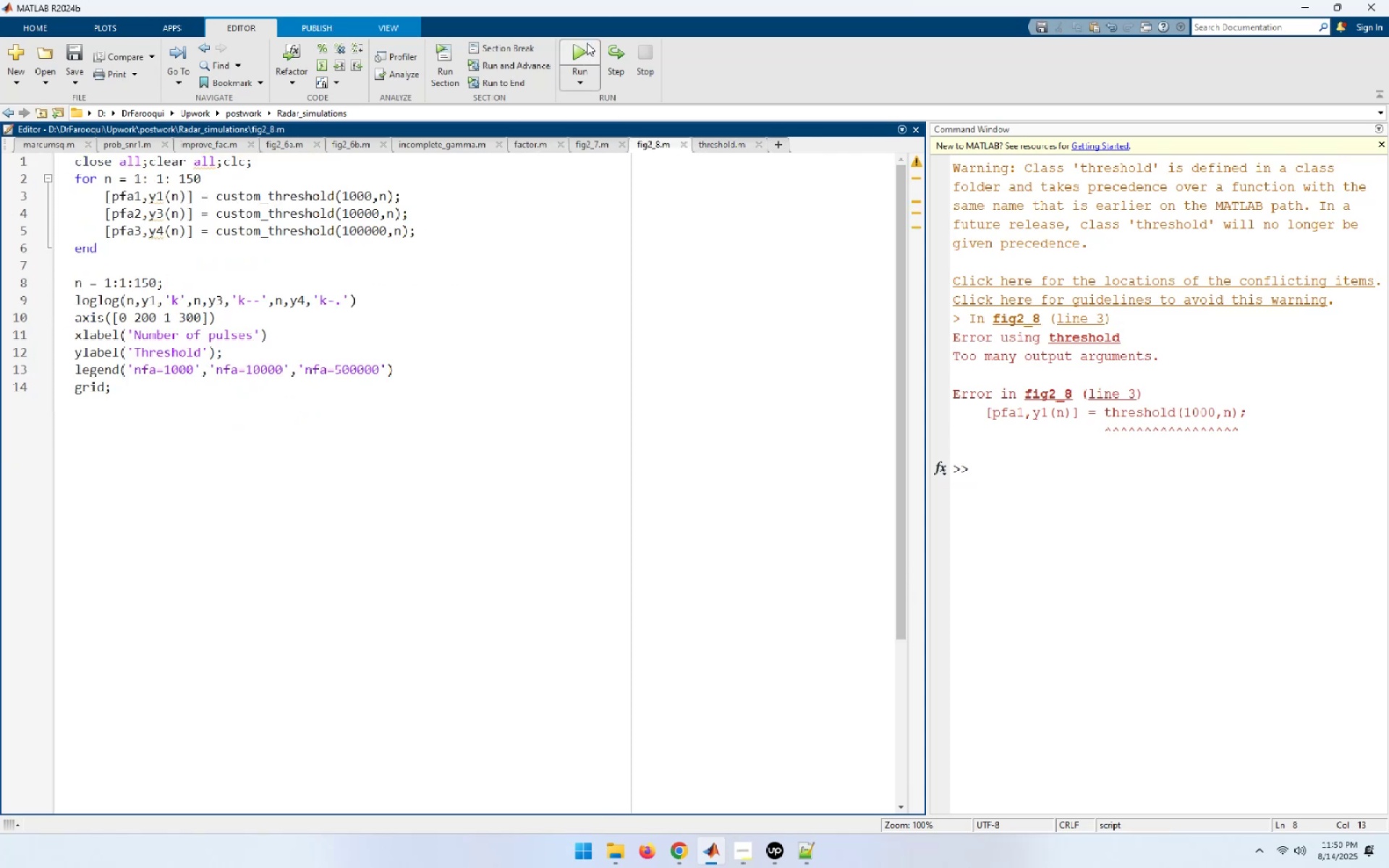 
left_click([586, 43])
 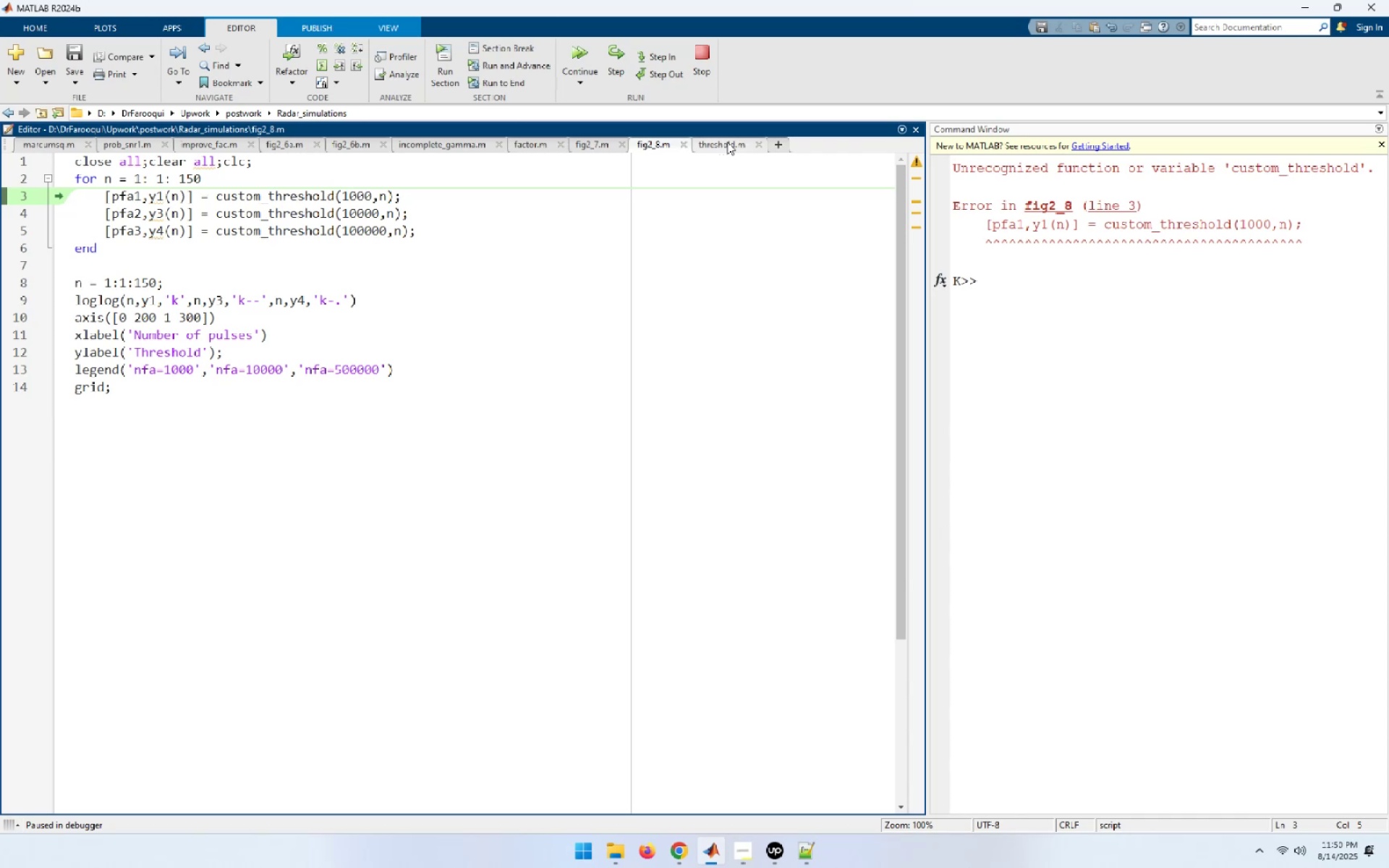 
wait(5.17)
 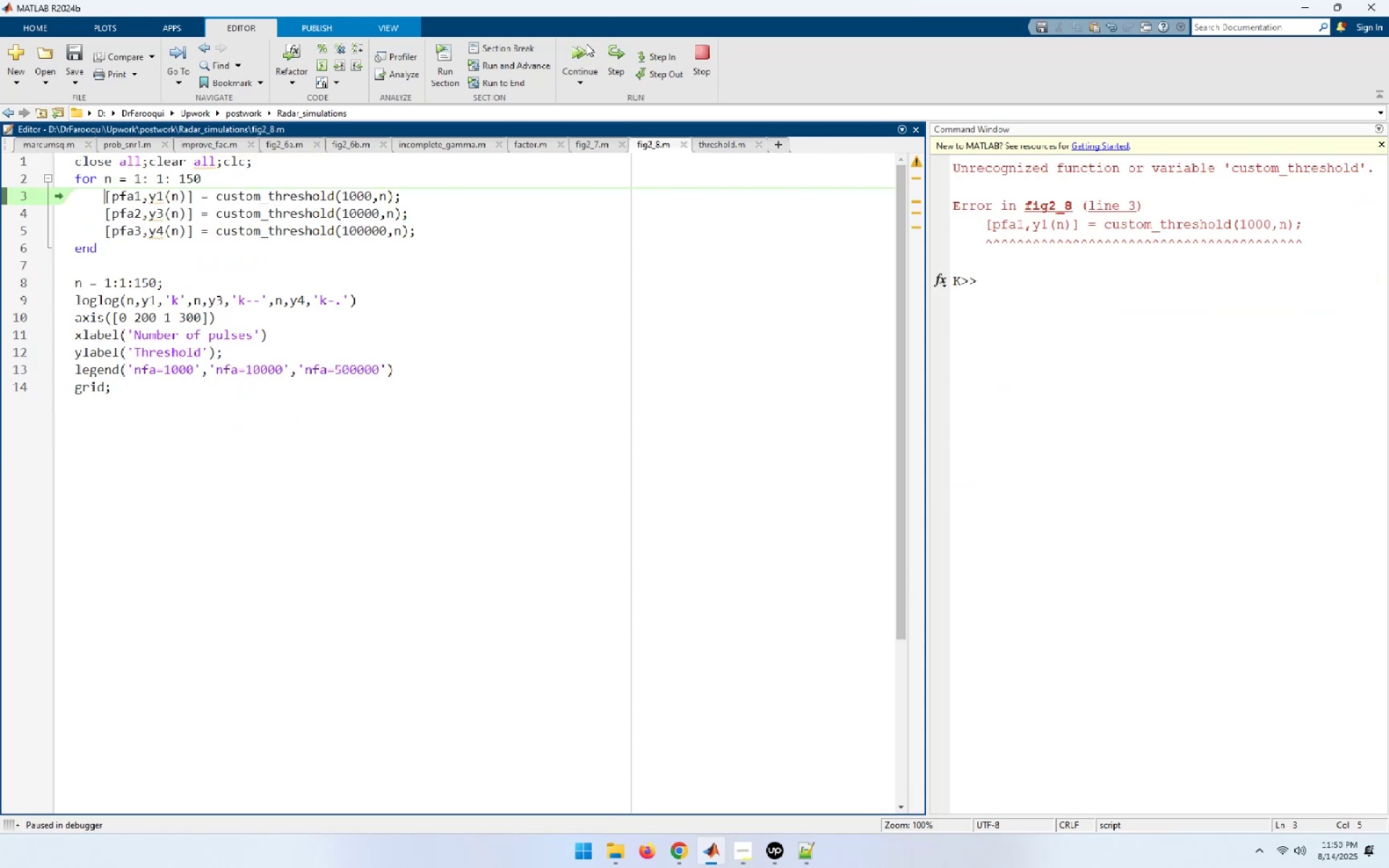 
left_click([761, 143])
 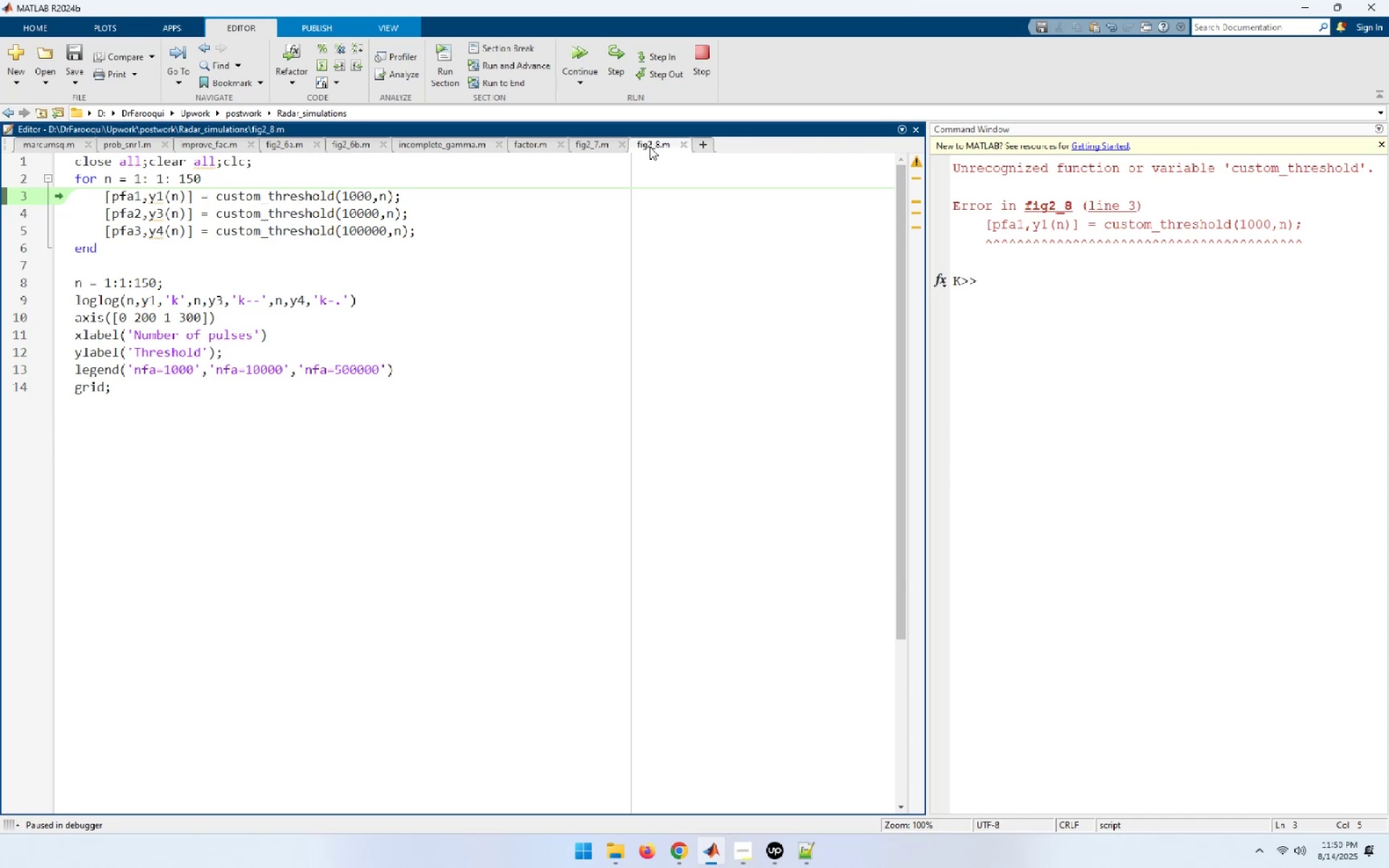 
right_click([653, 144])
 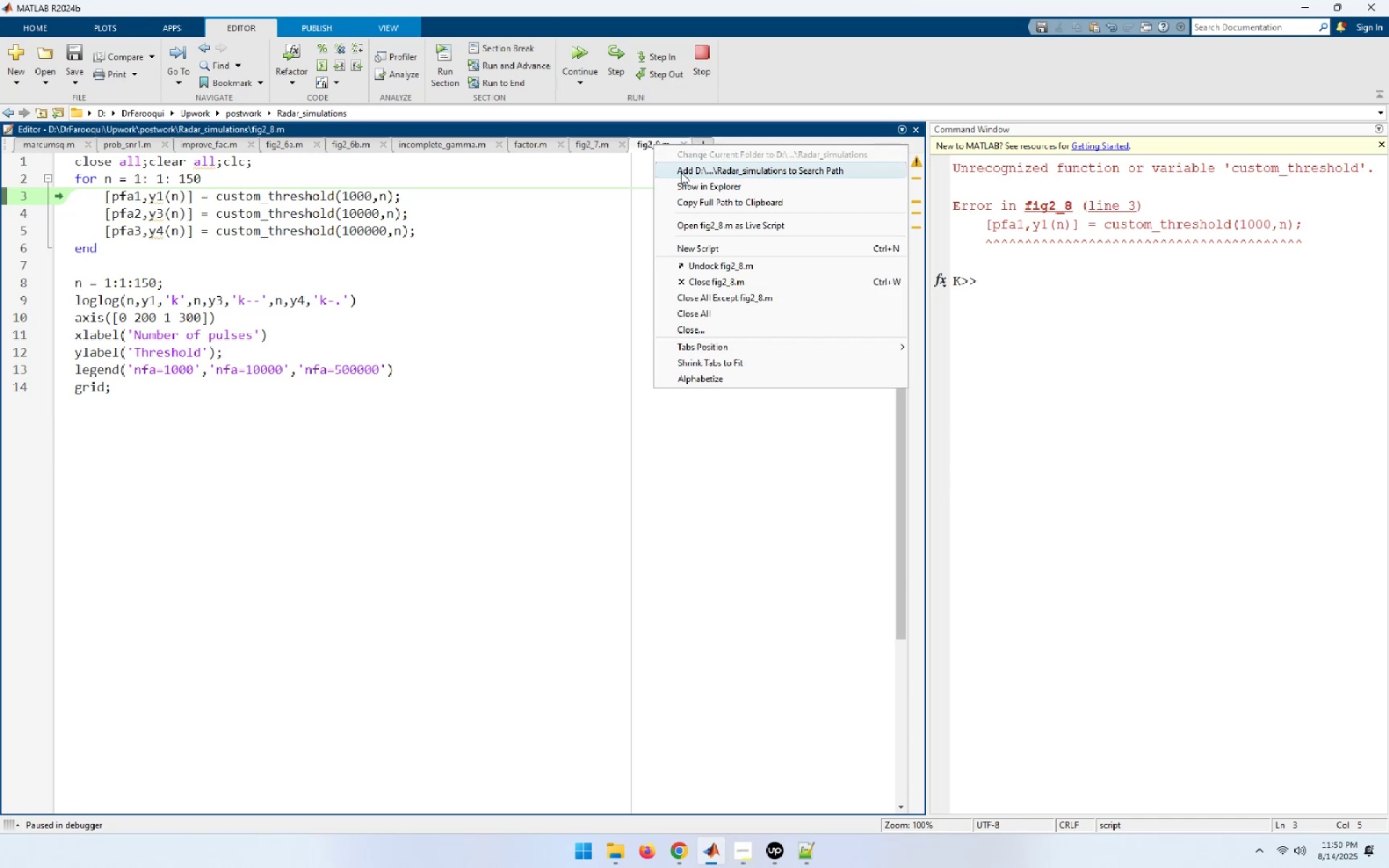 
left_click([686, 184])
 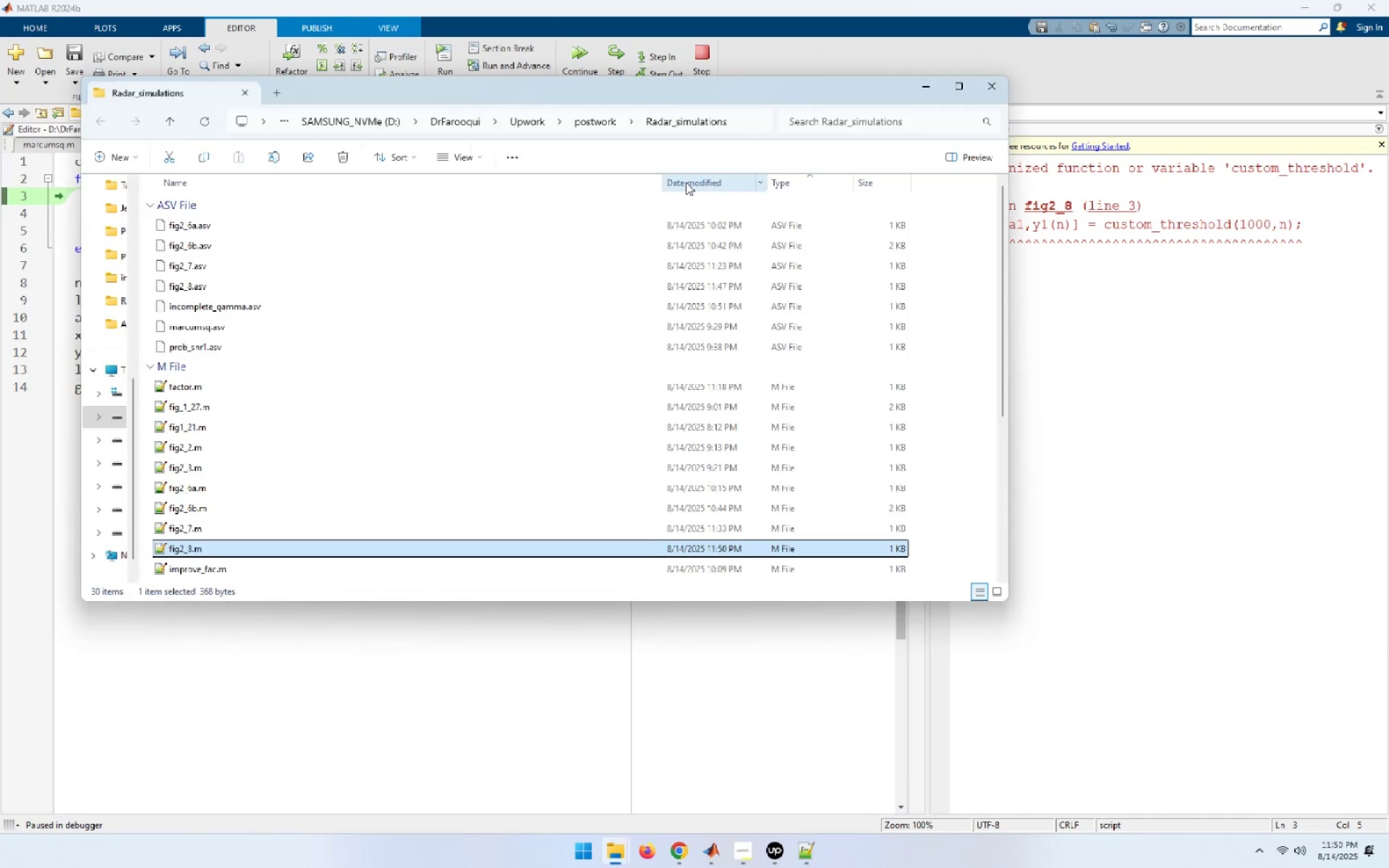 
scroll: coordinate [454, 375], scroll_direction: down, amount: 4.0
 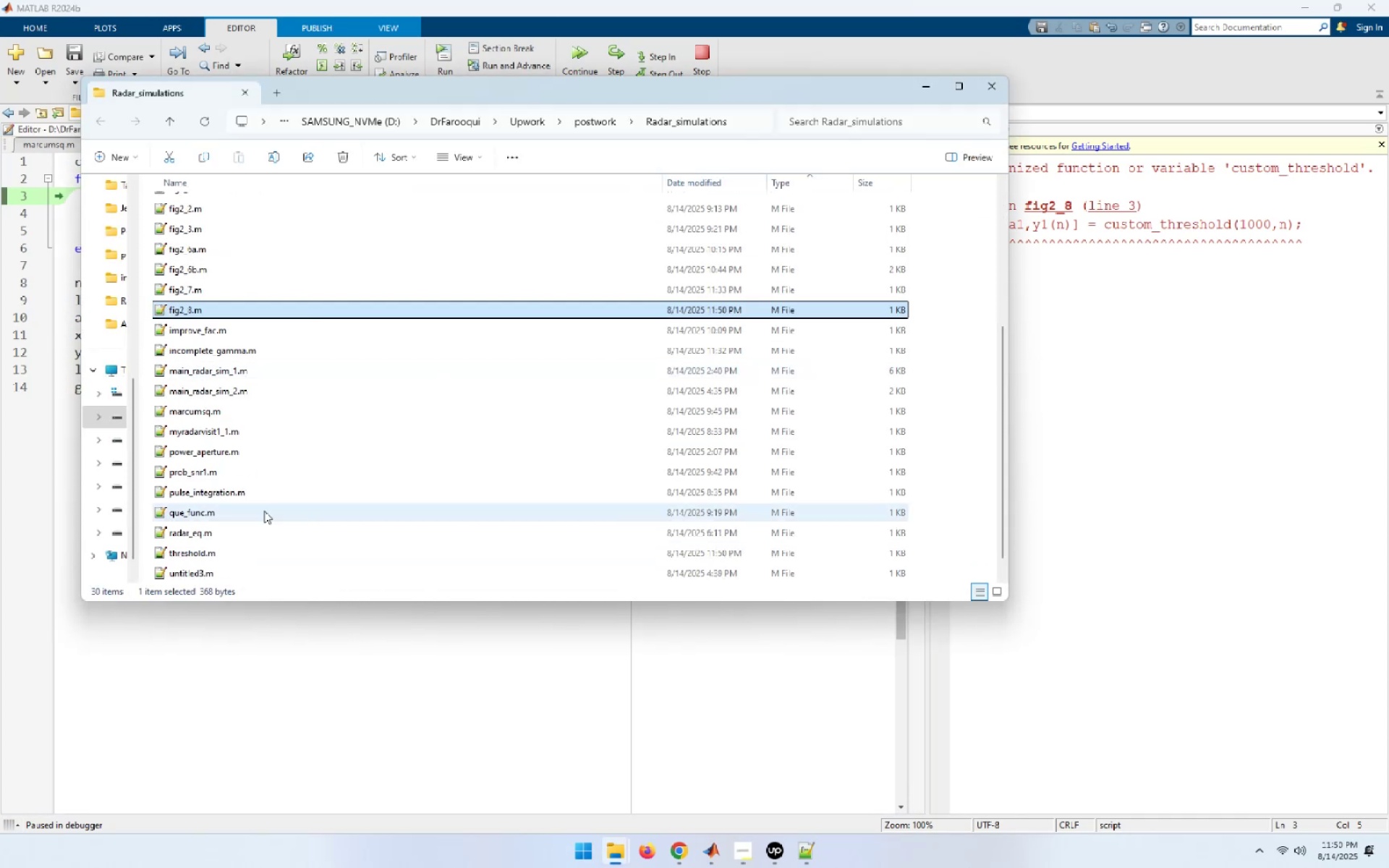 
left_click([199, 557])
 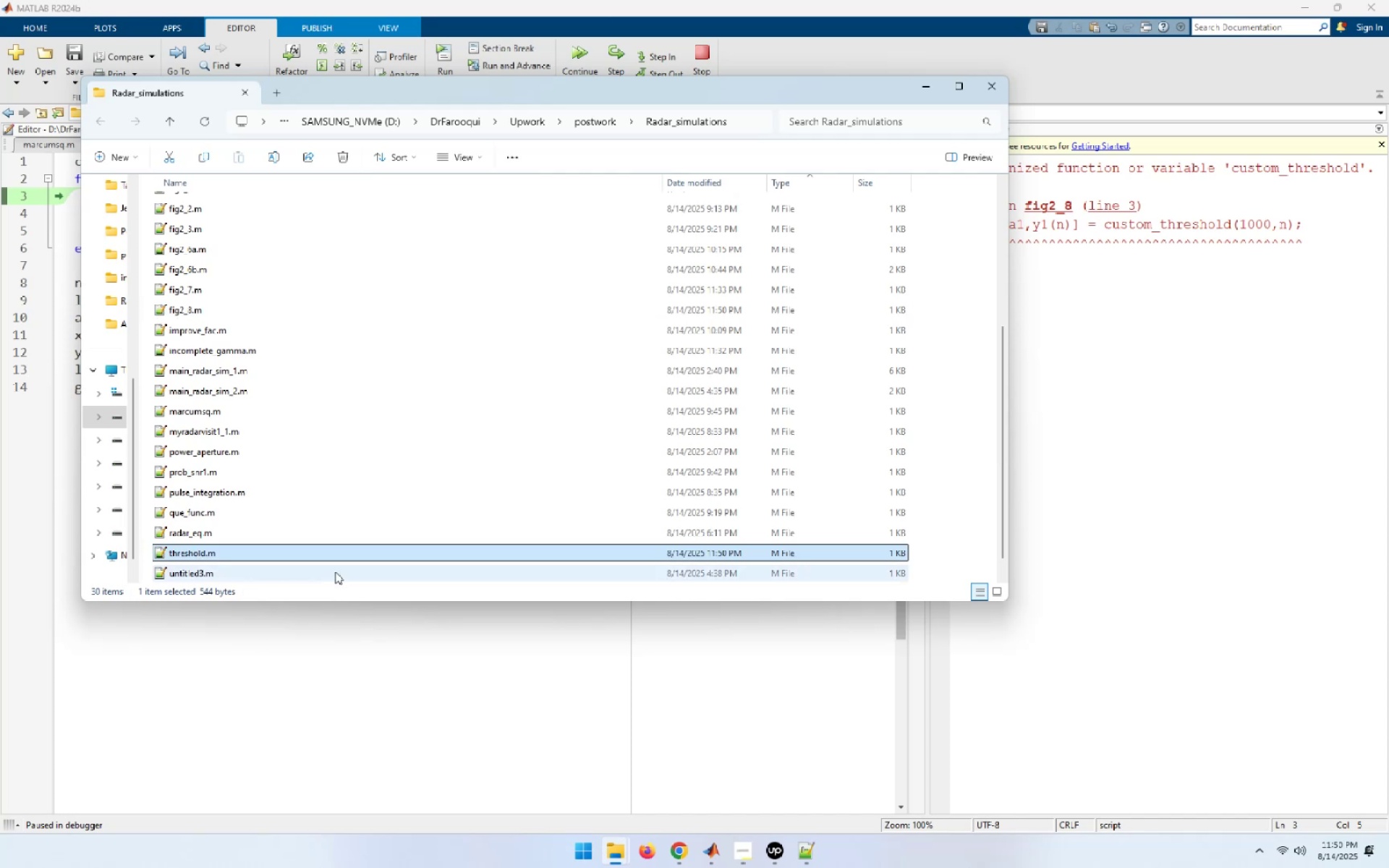 
key(F2)
 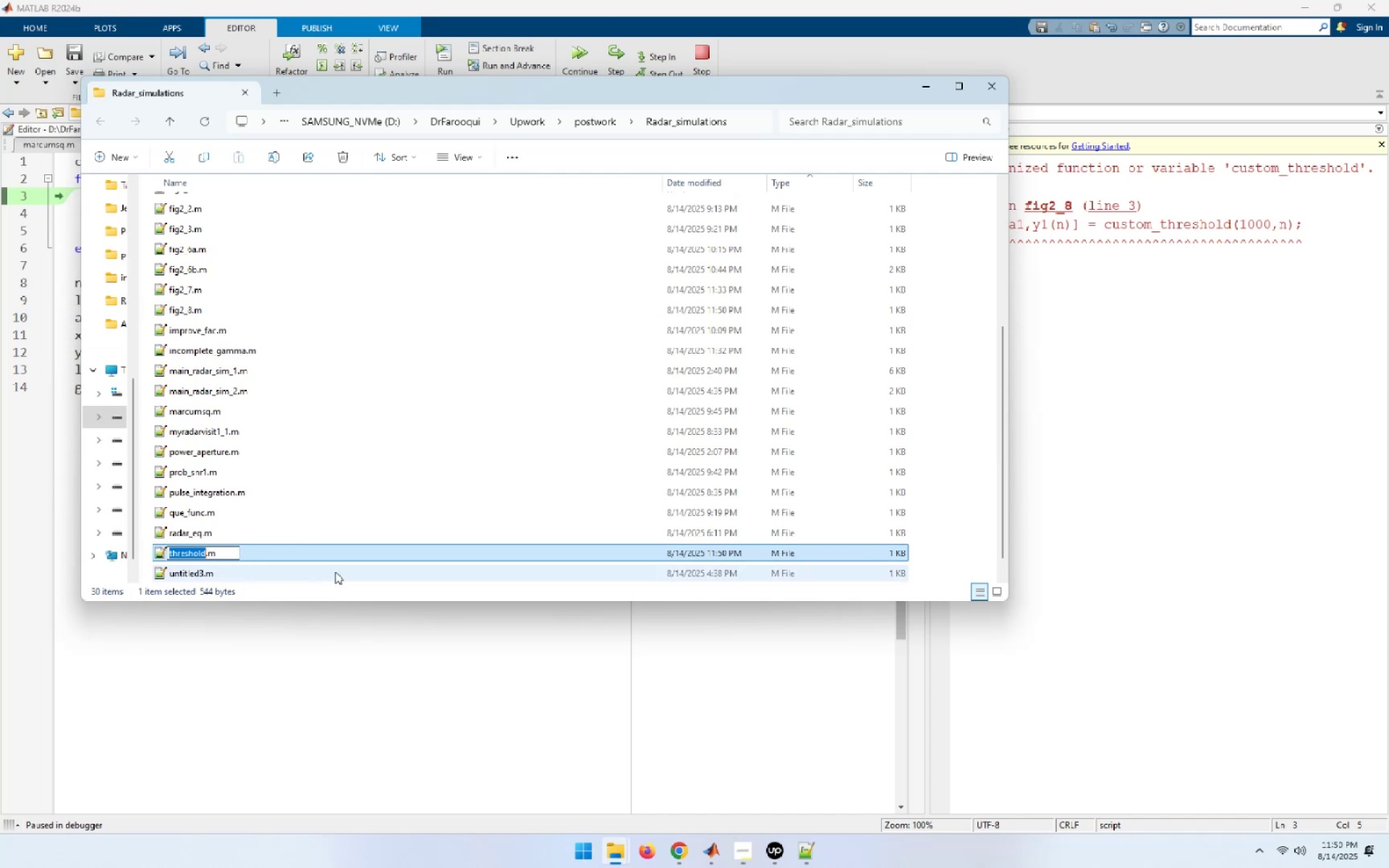 
key(Control+V)
 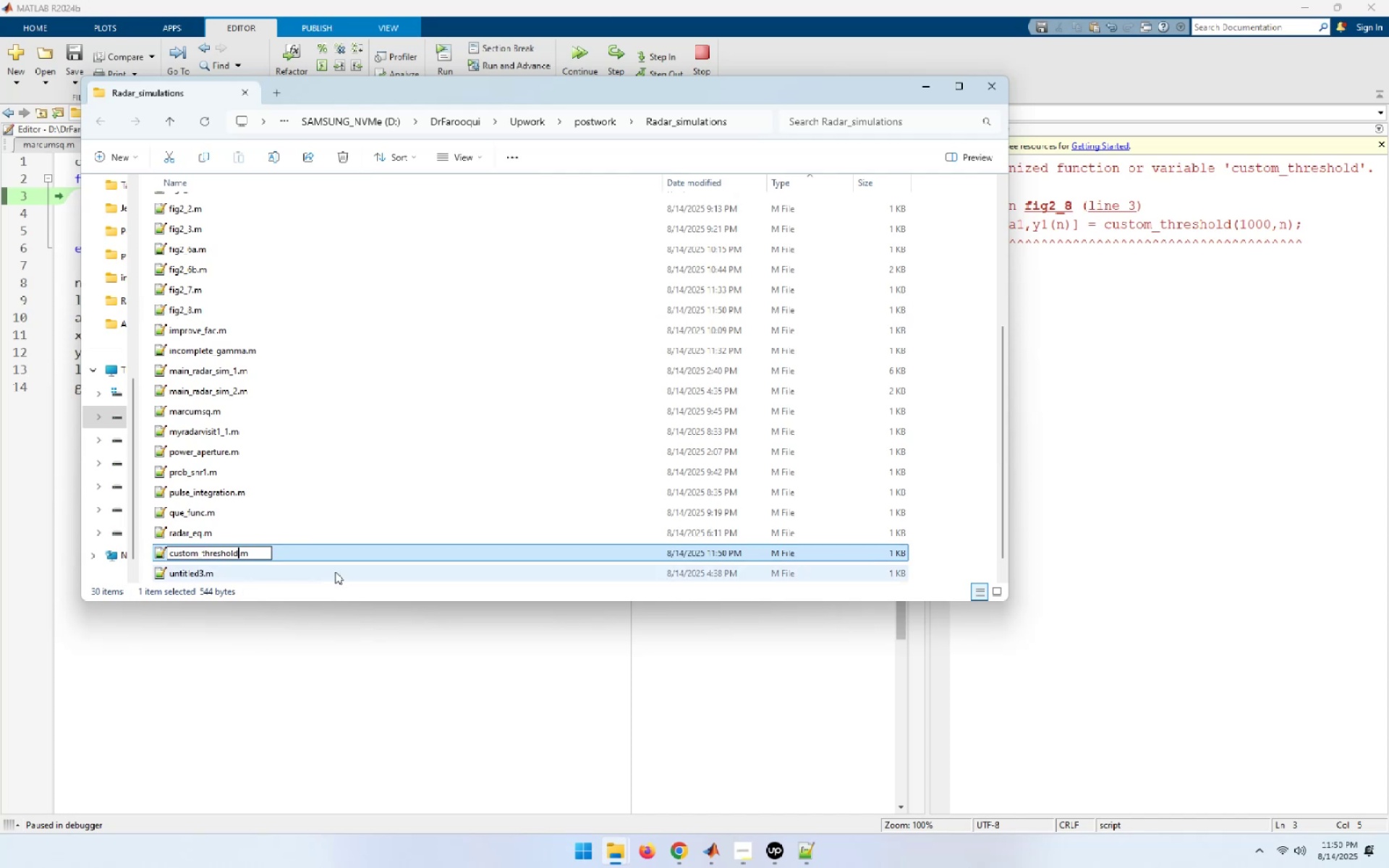 
key(NumpadEnter)
 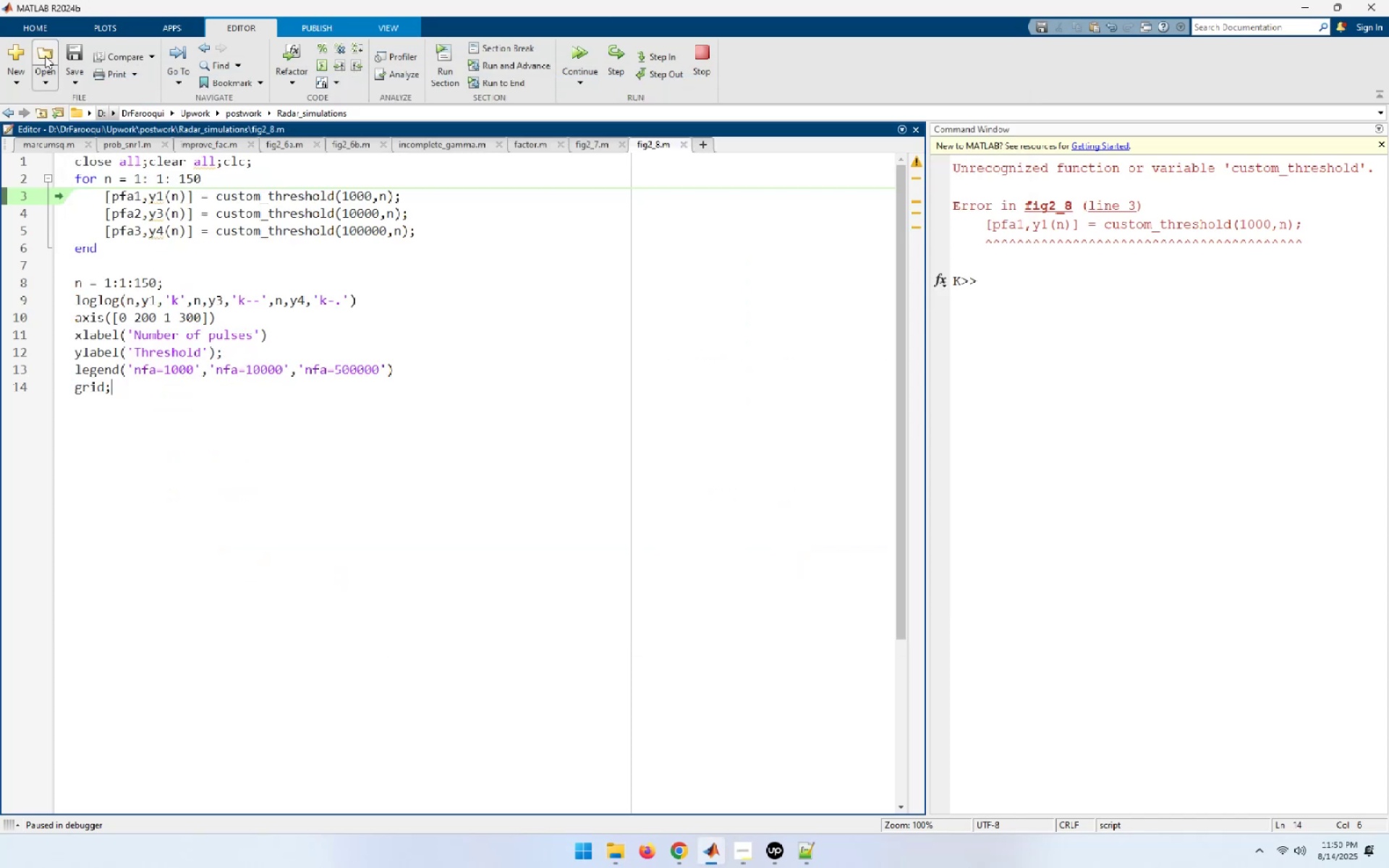 
left_click([708, 67])
 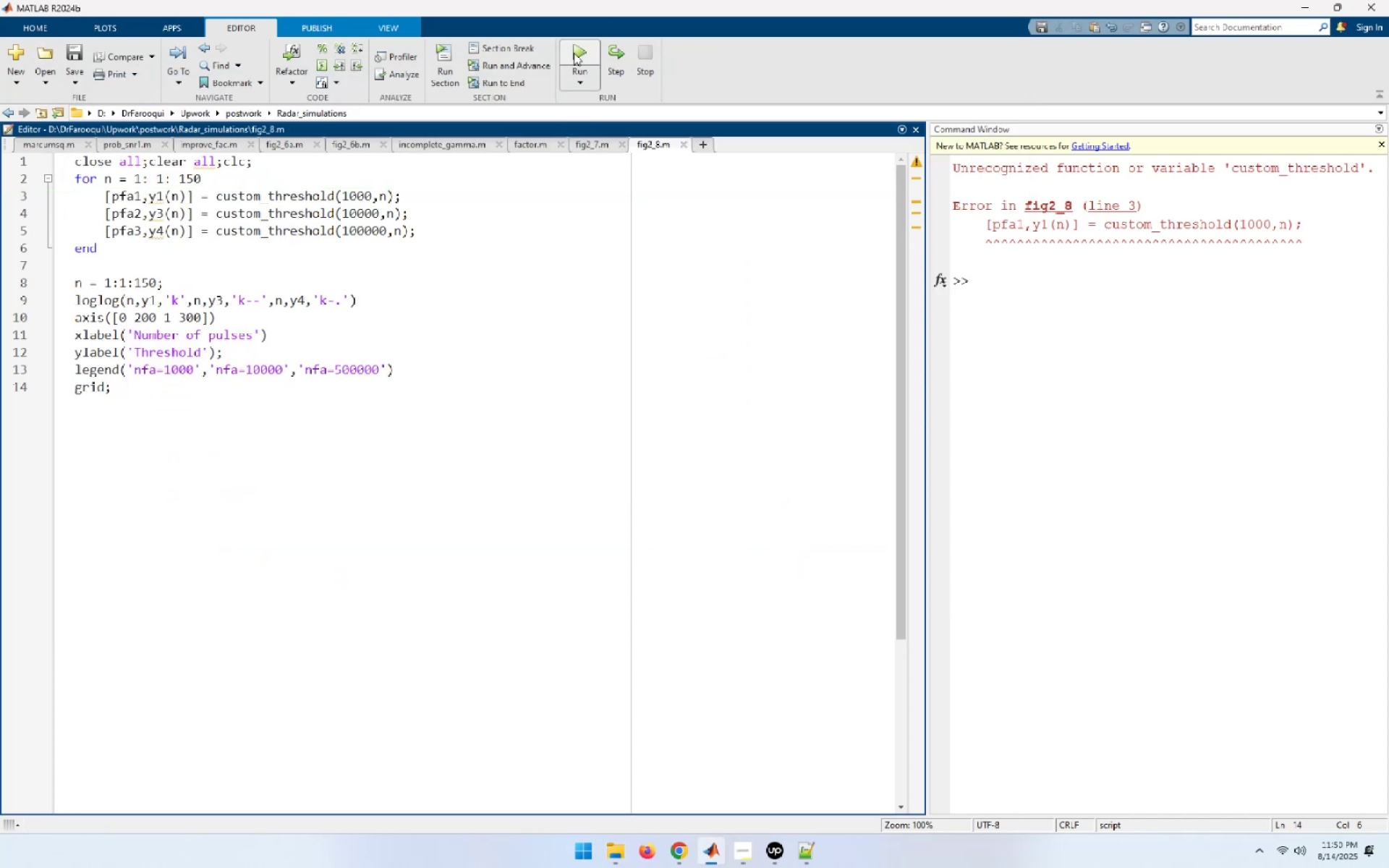 
left_click([574, 53])
 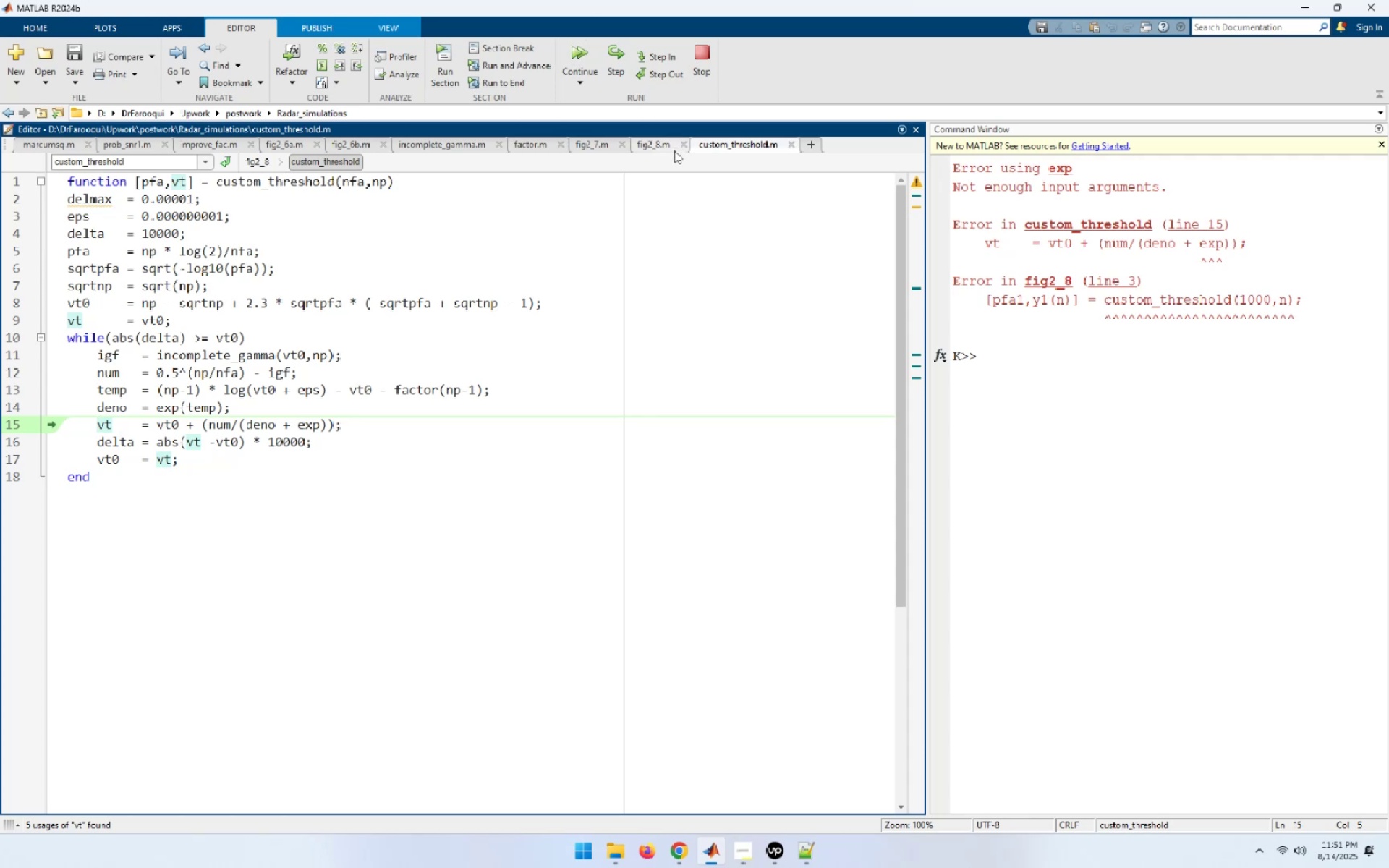 
wait(30.45)
 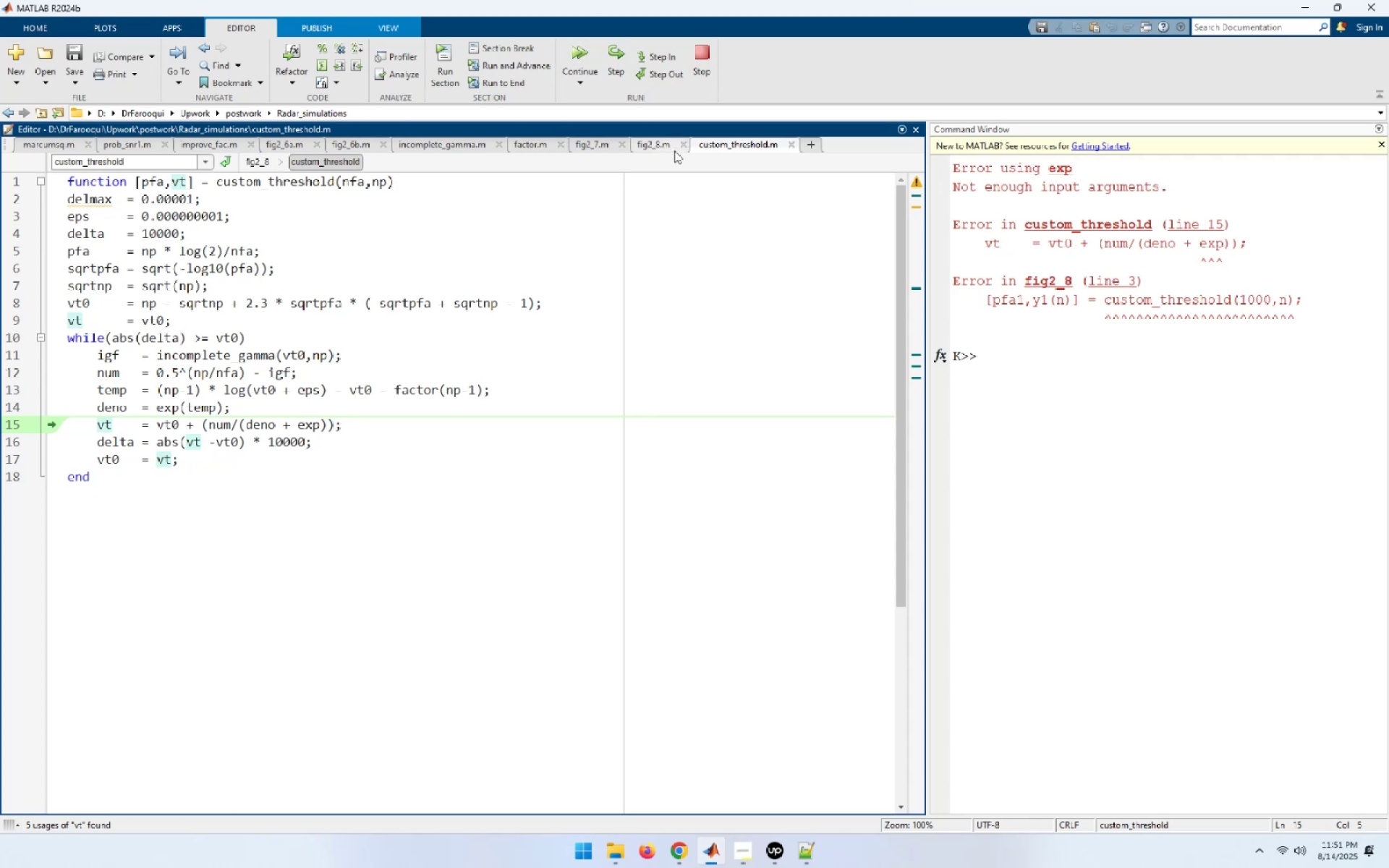 
double_click([79, 216])
 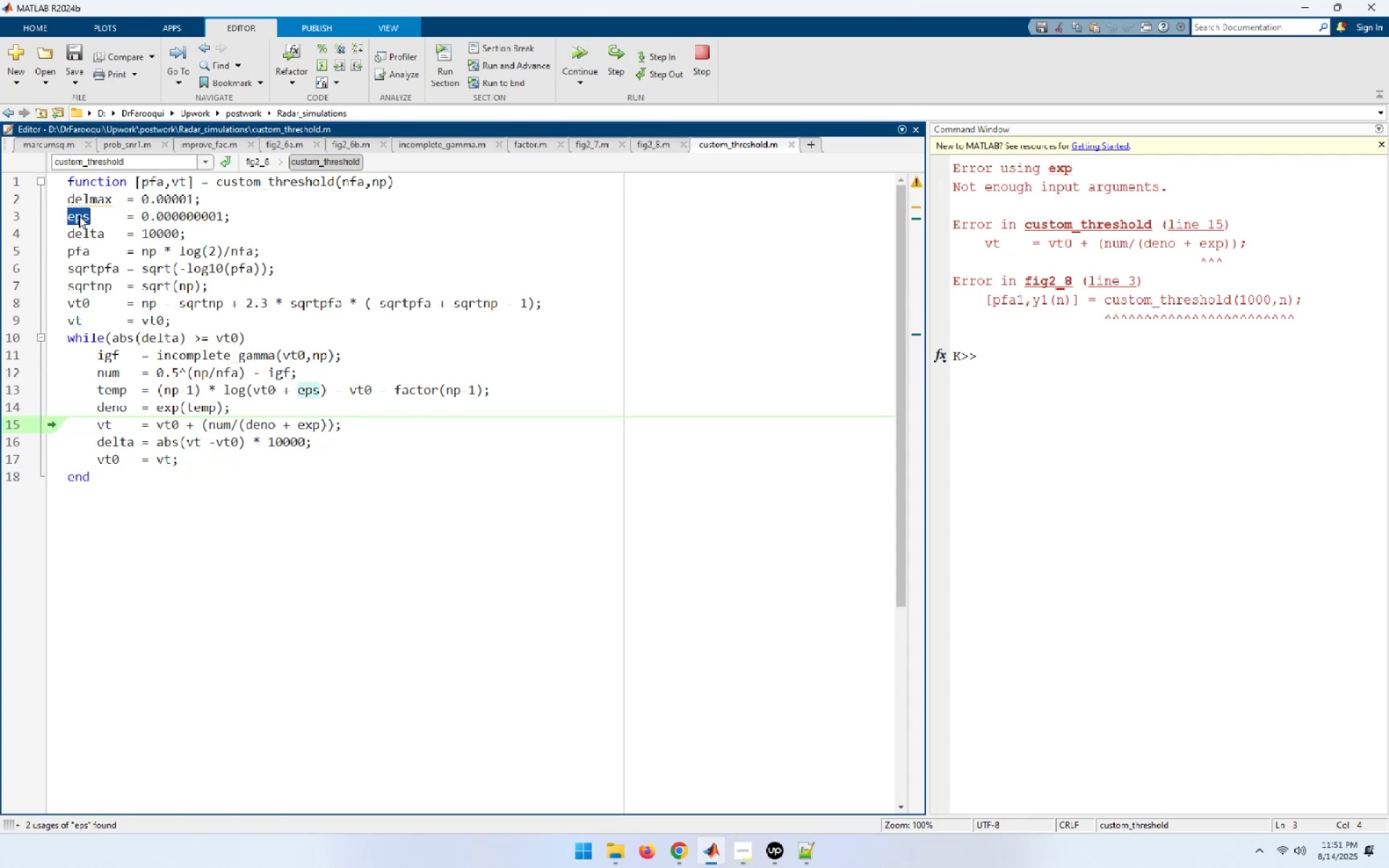 
key(Control+C)
 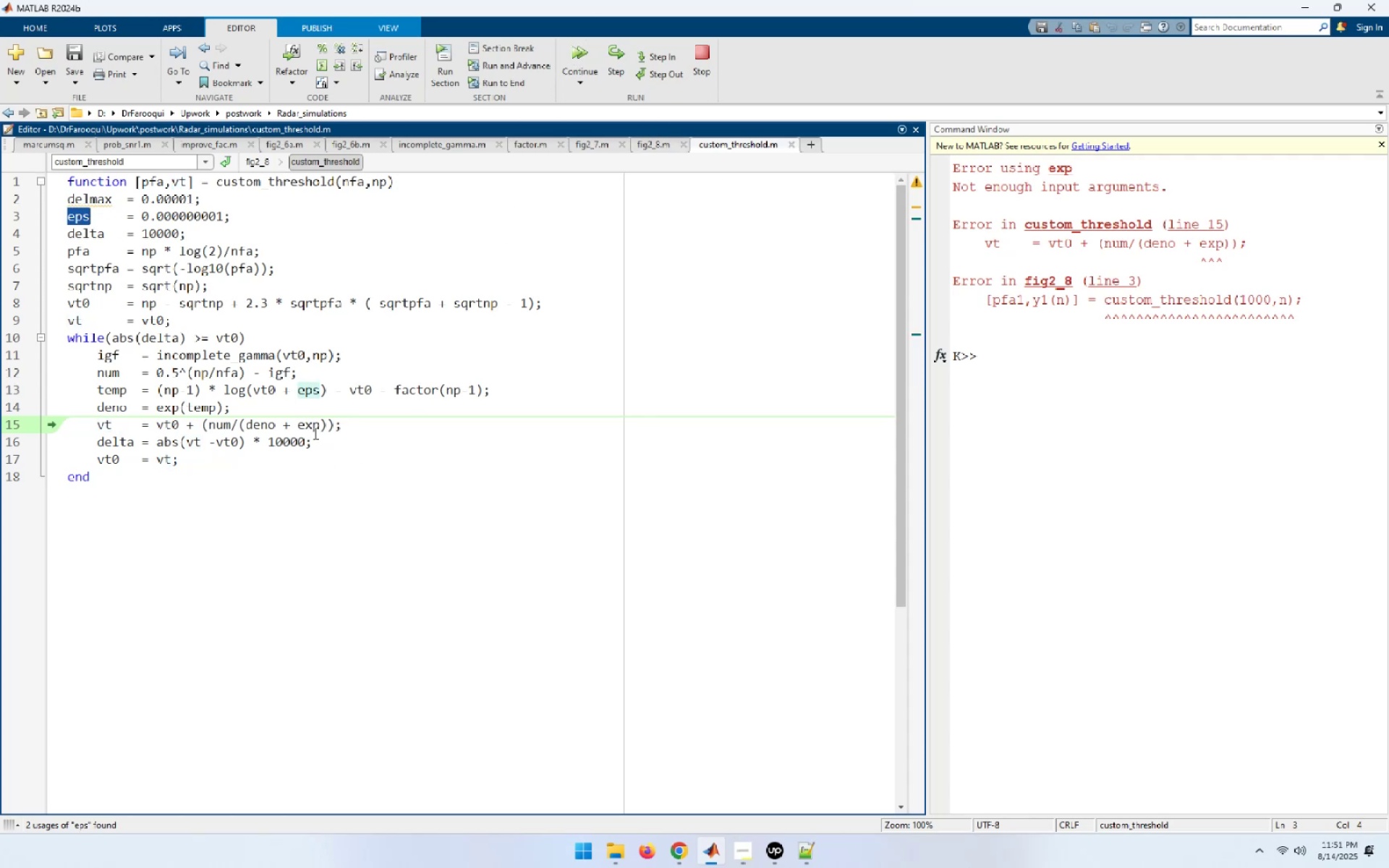 
double_click([315, 427])
 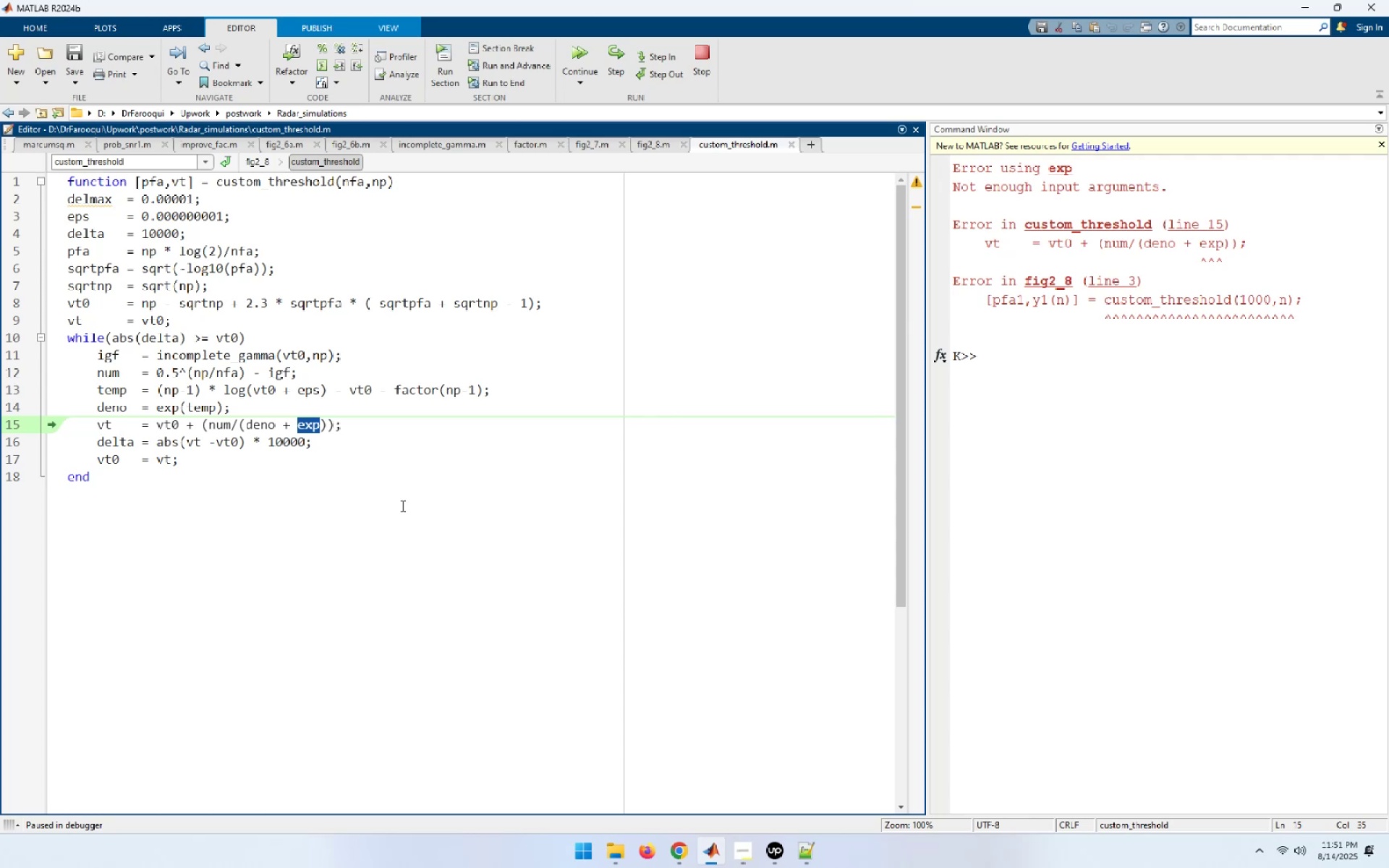 
key(Control+V)
 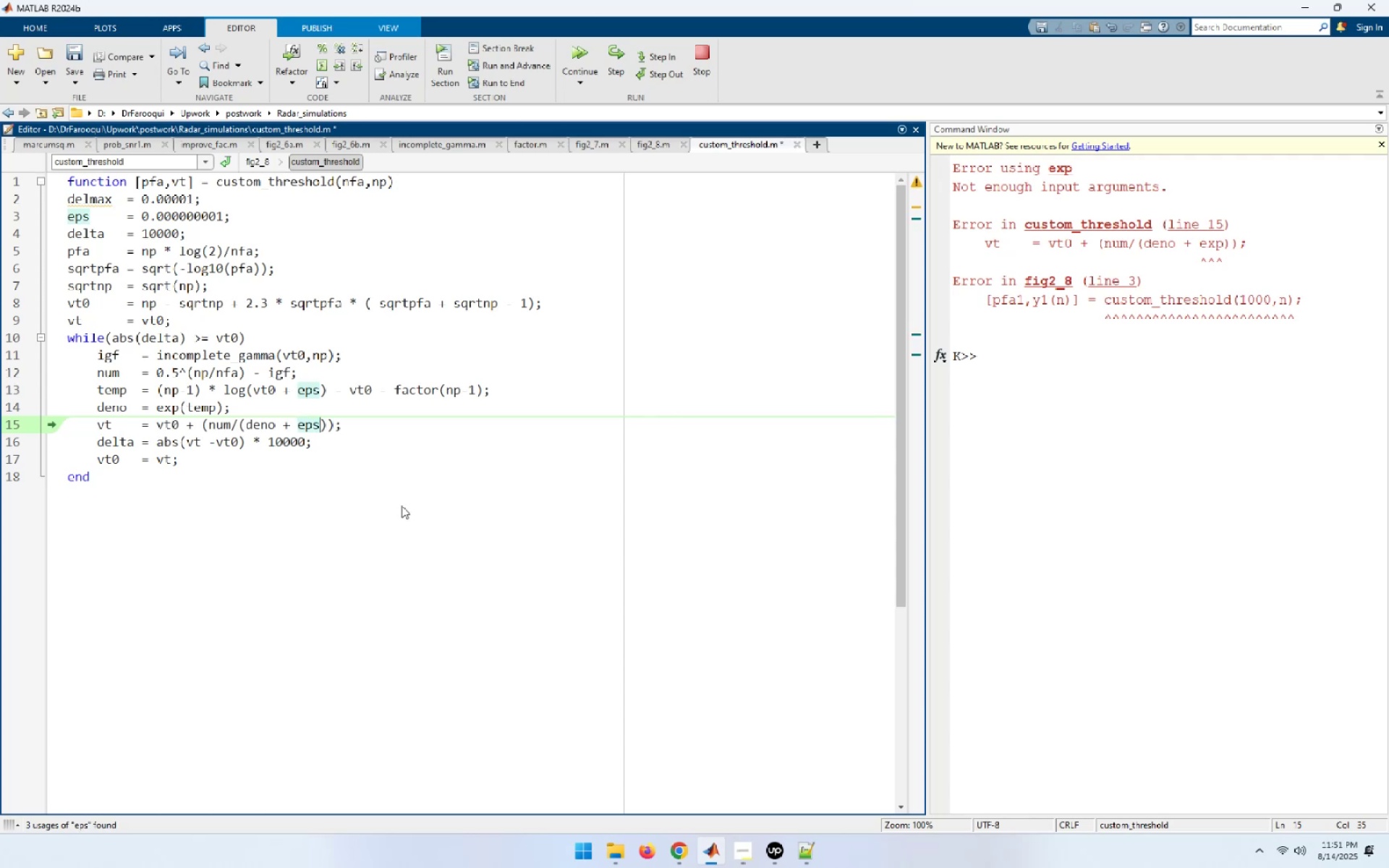 
key(Control+S)
 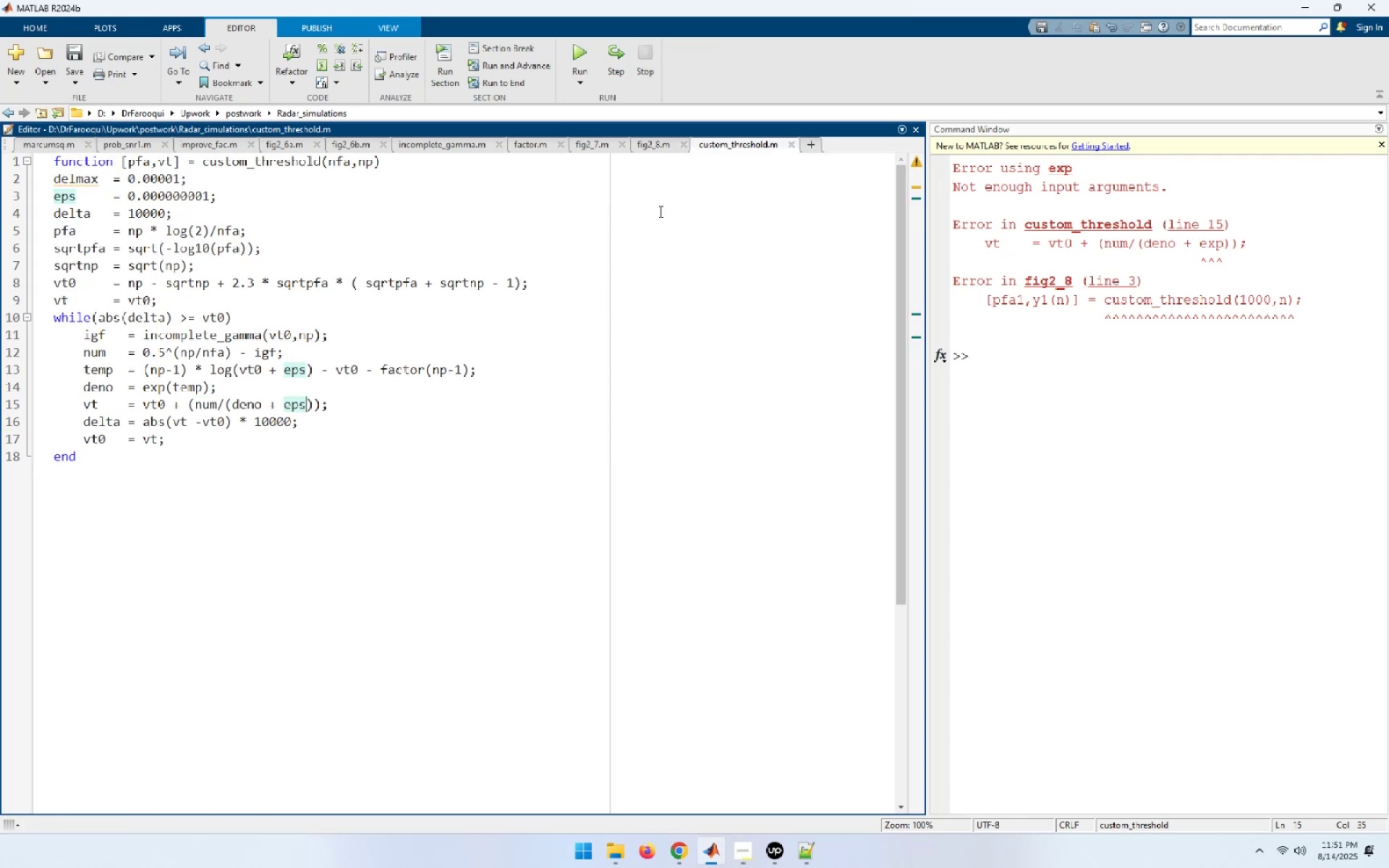 
left_click([656, 142])
 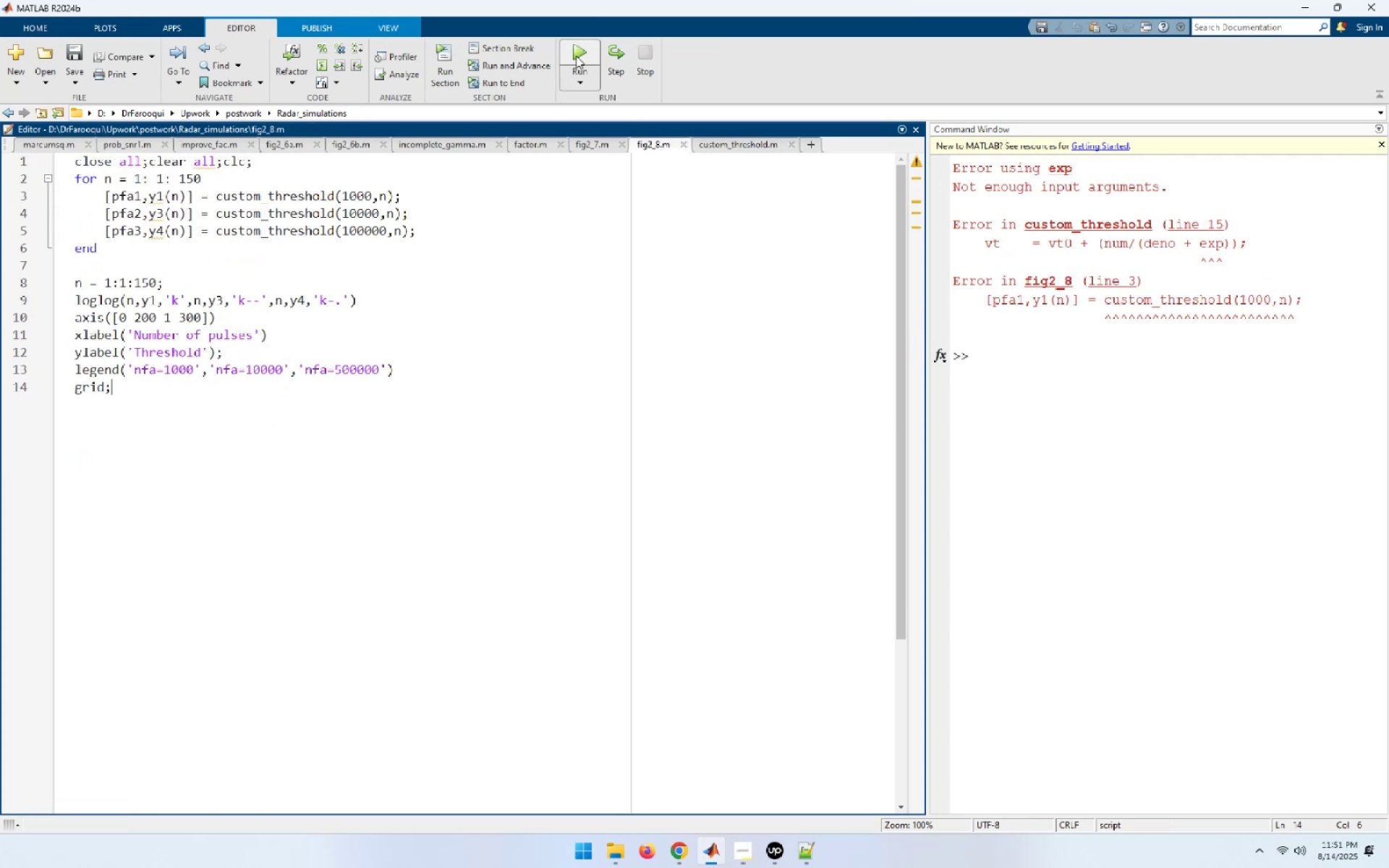 
left_click([574, 54])
 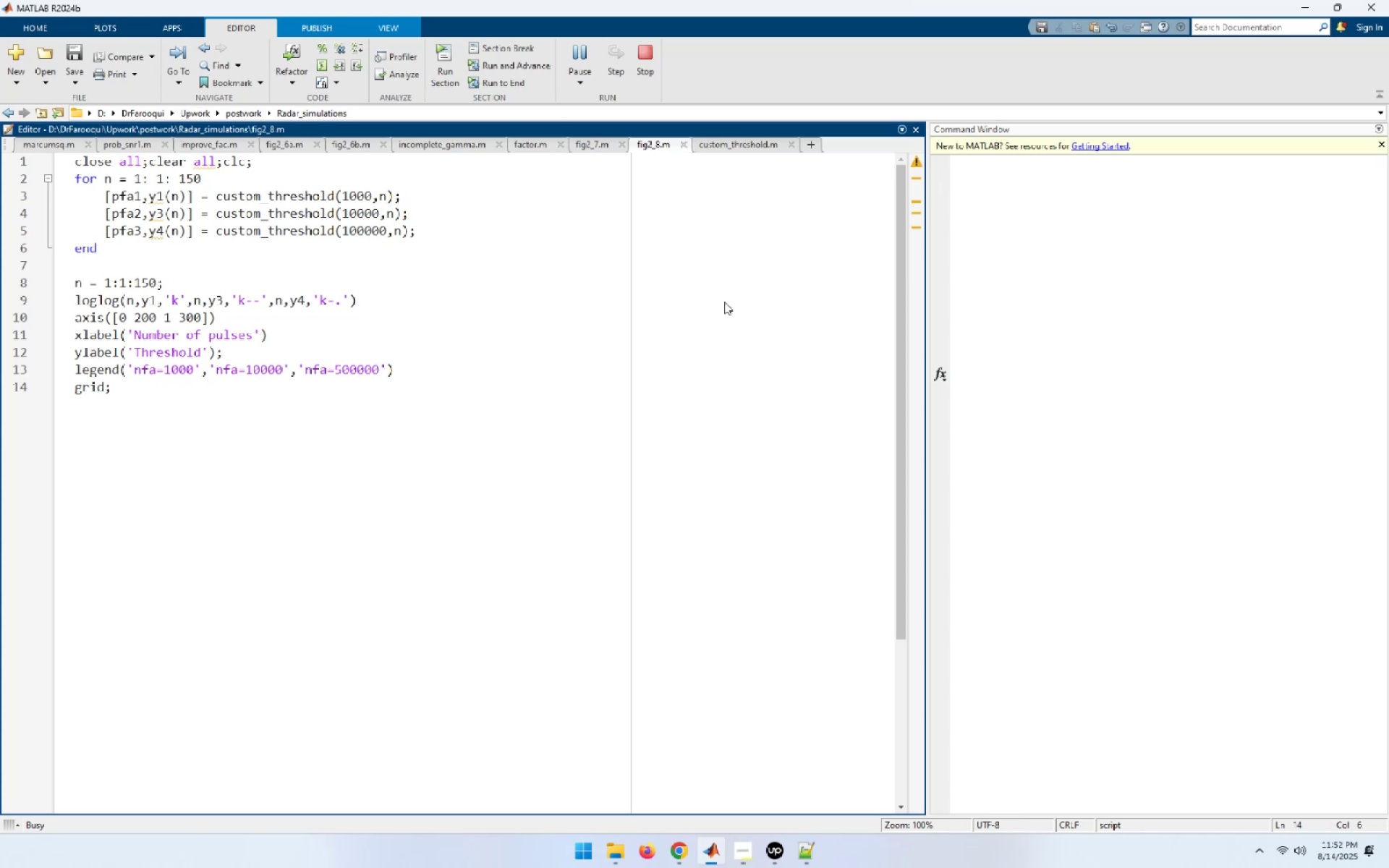 
wait(53.26)
 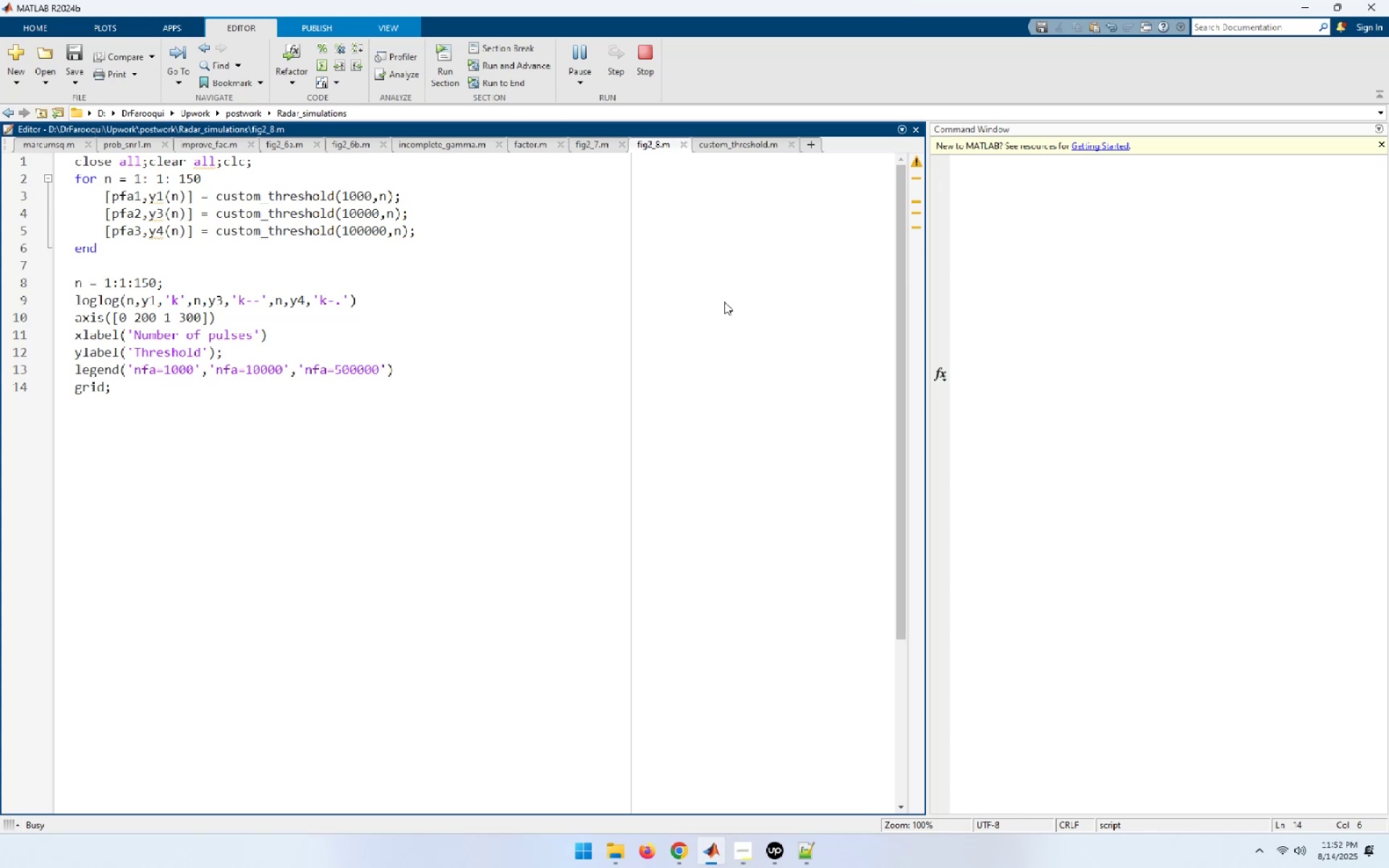 
double_click([641, 64])
 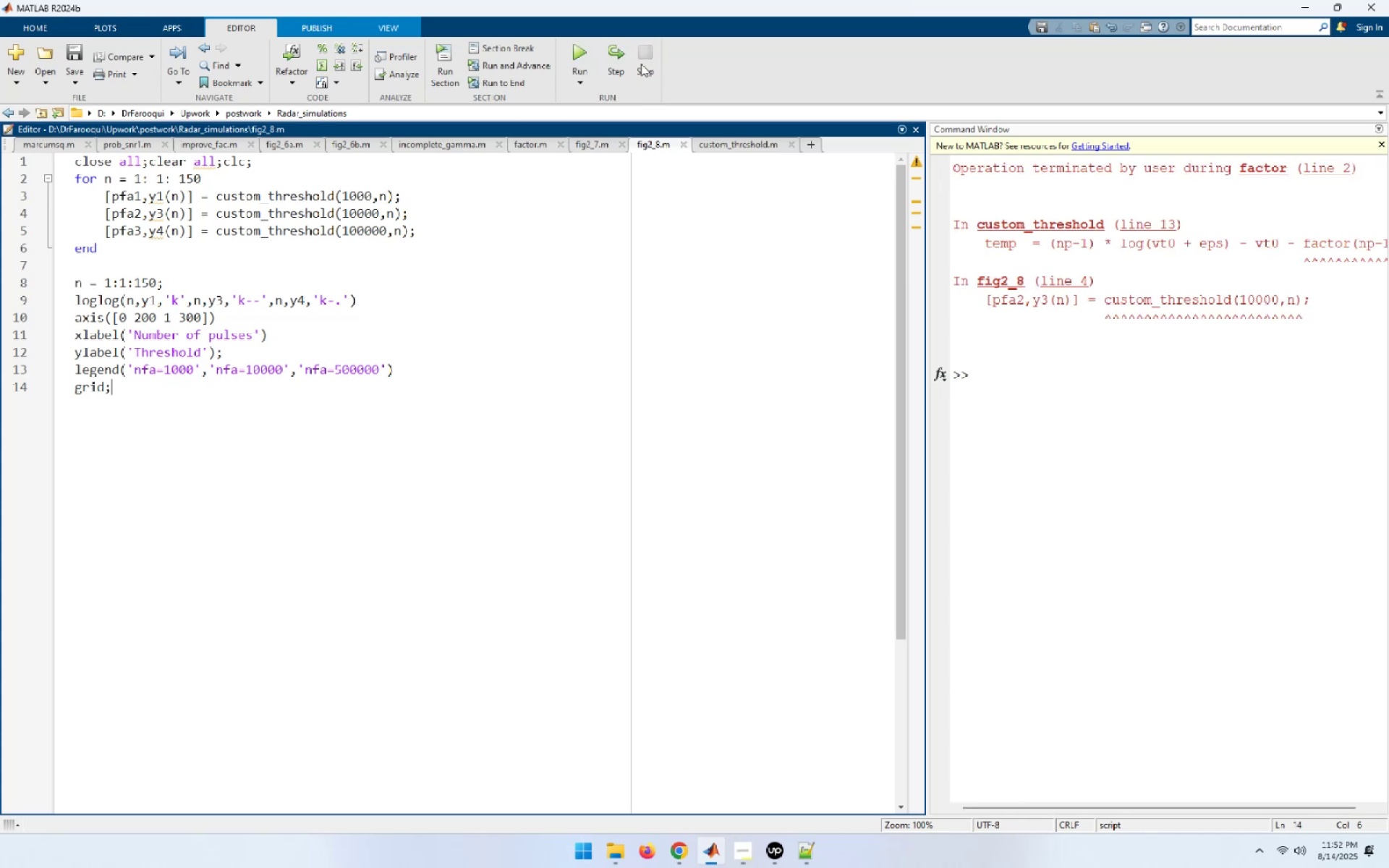 
triple_click([641, 64])
 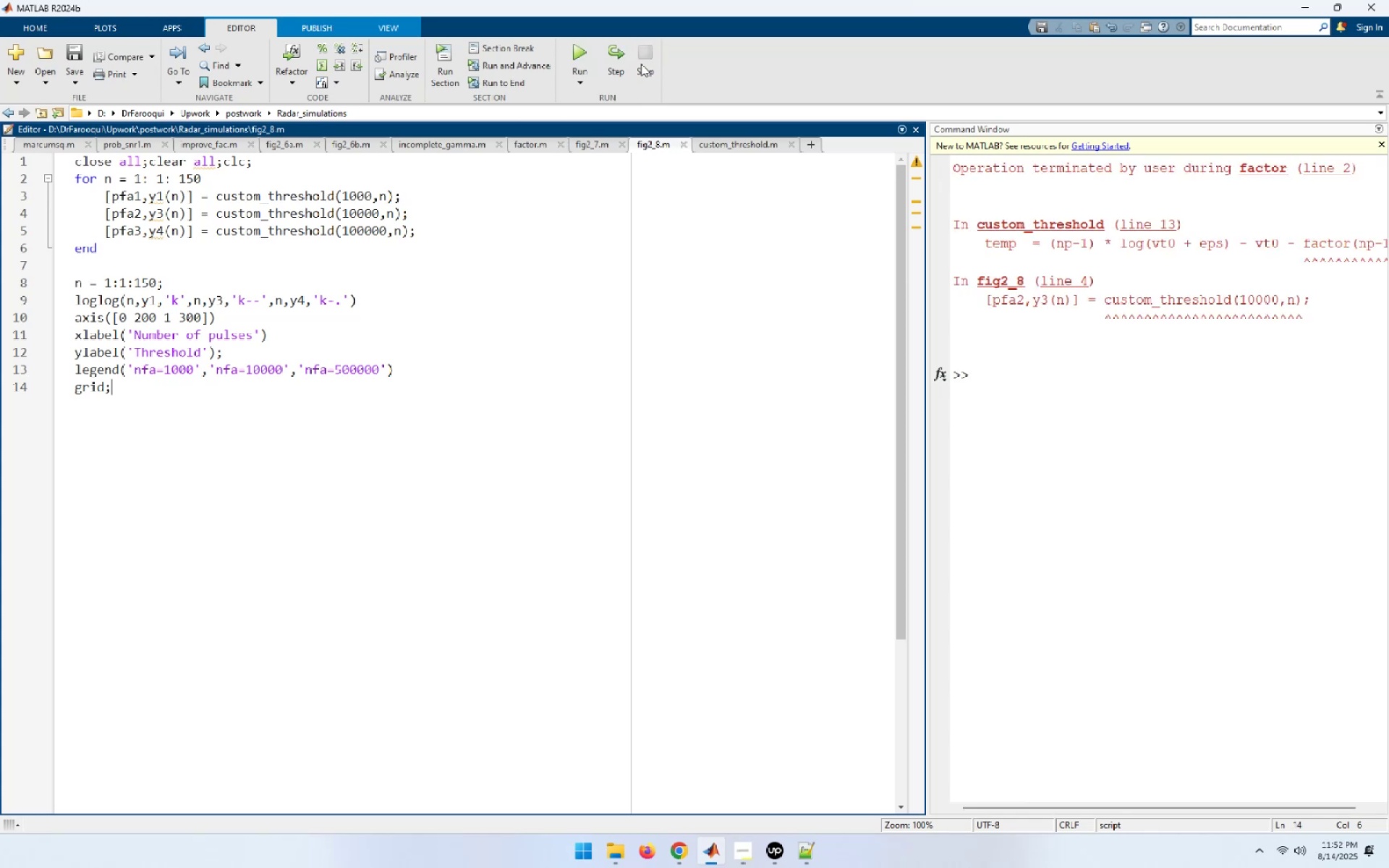 
triple_click([641, 64])
 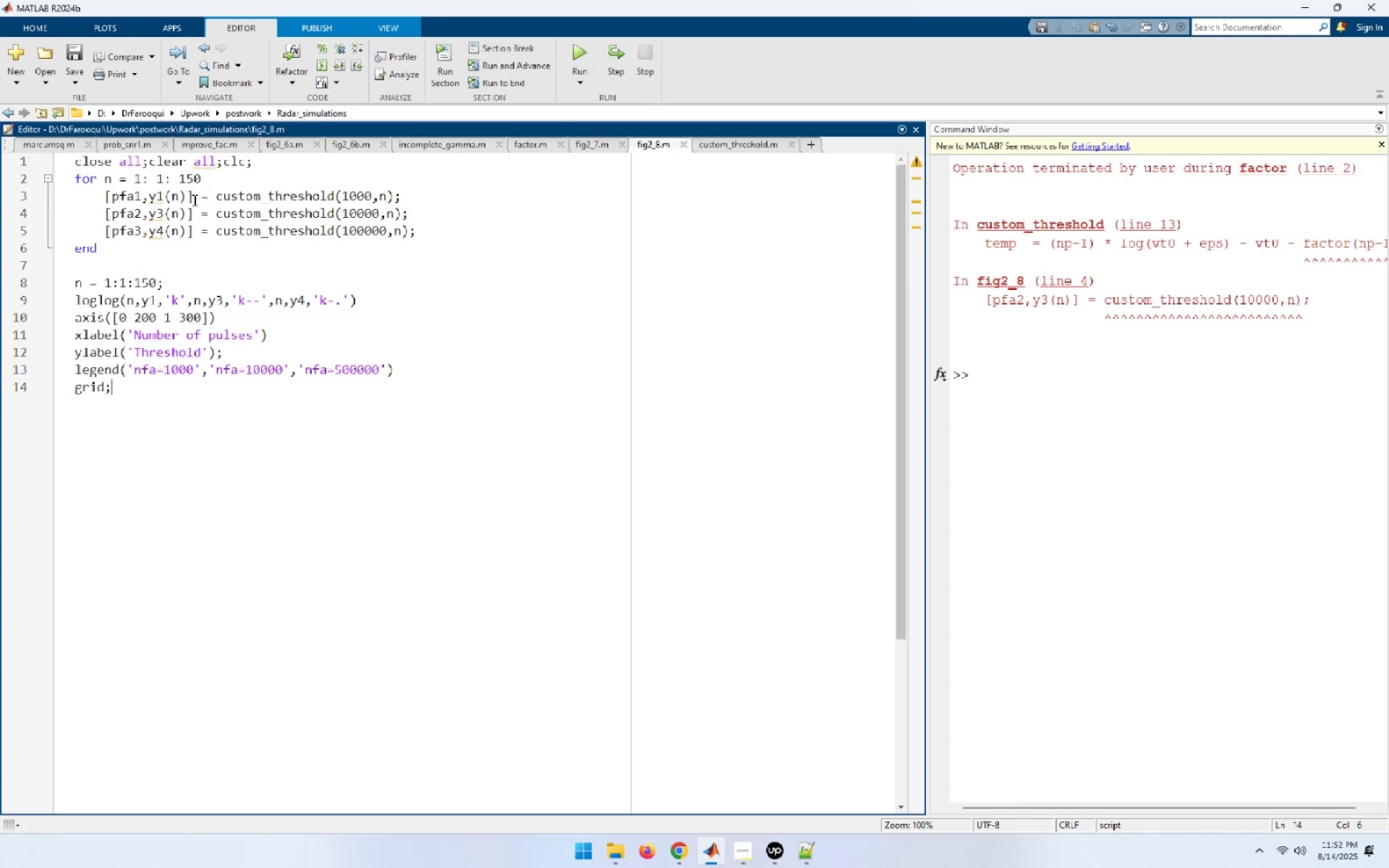 
left_click([208, 178])
 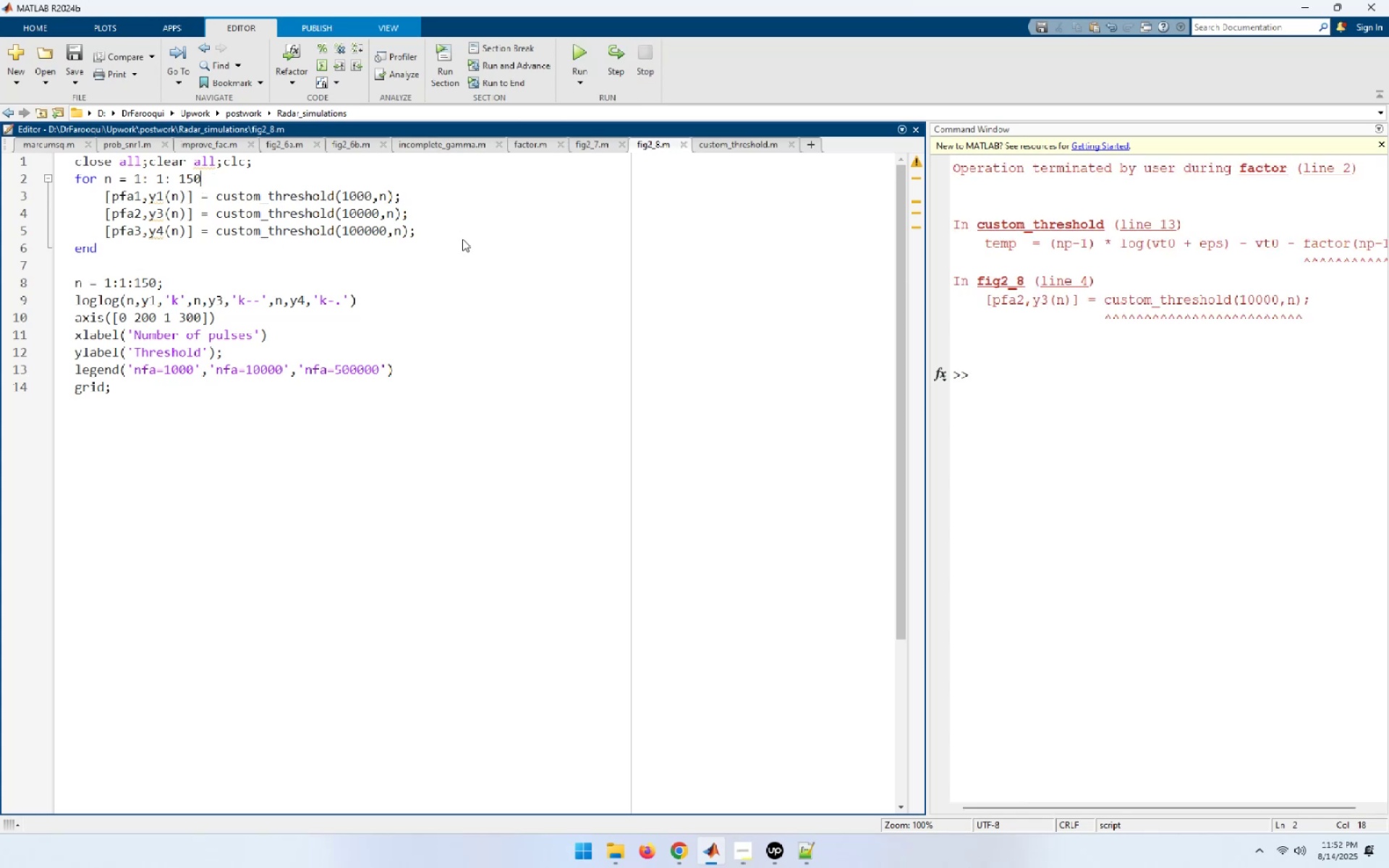 
key(Enter)
 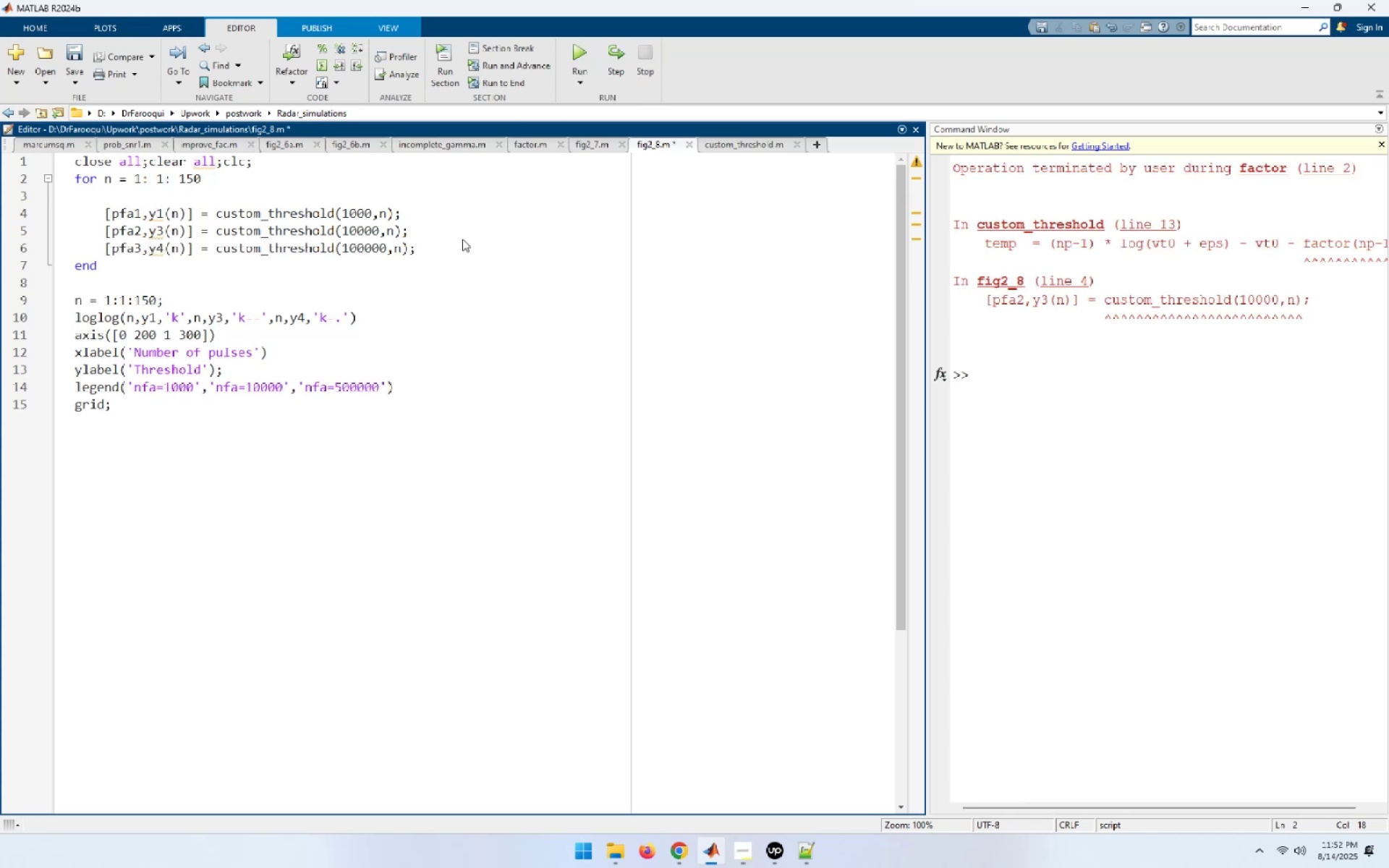 
type(fprintf(a,'')
key(Backspace)
key(Backspace)
key(Backspace)
key(Backspace)
type(1)
key(Backspace)
type(1,'',n[End];)
 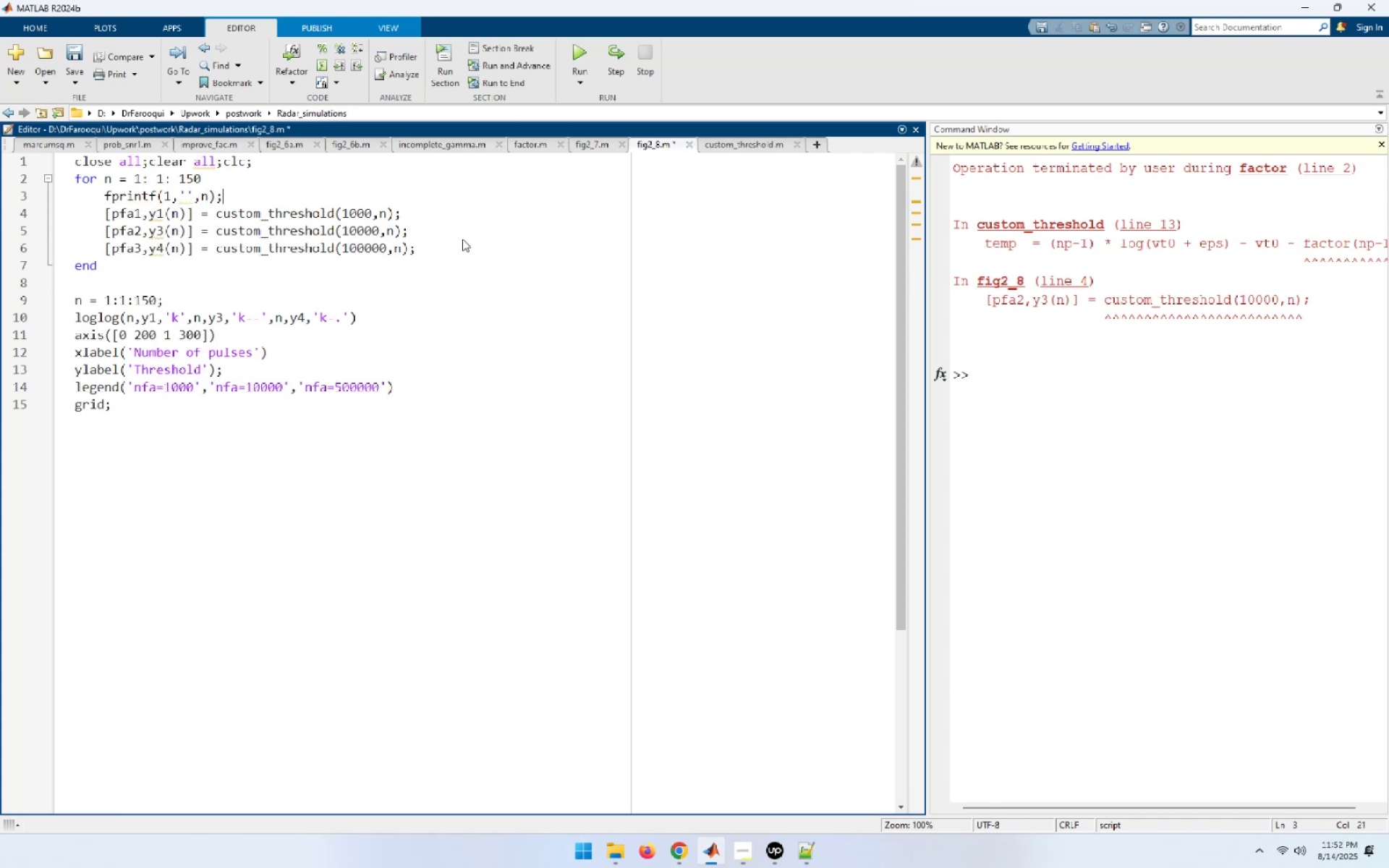 
key(ArrowLeft)
 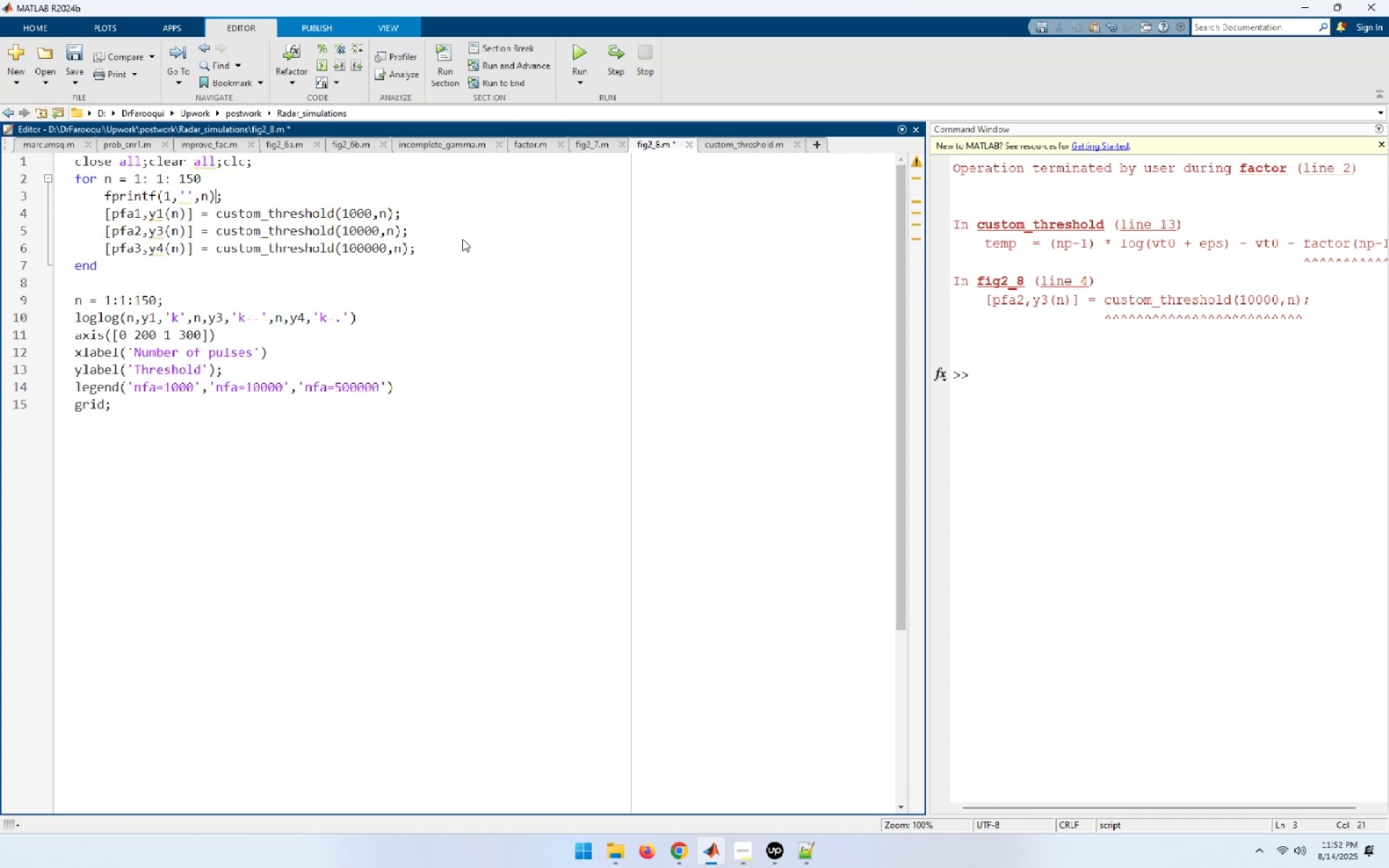 
key(ArrowLeft)
 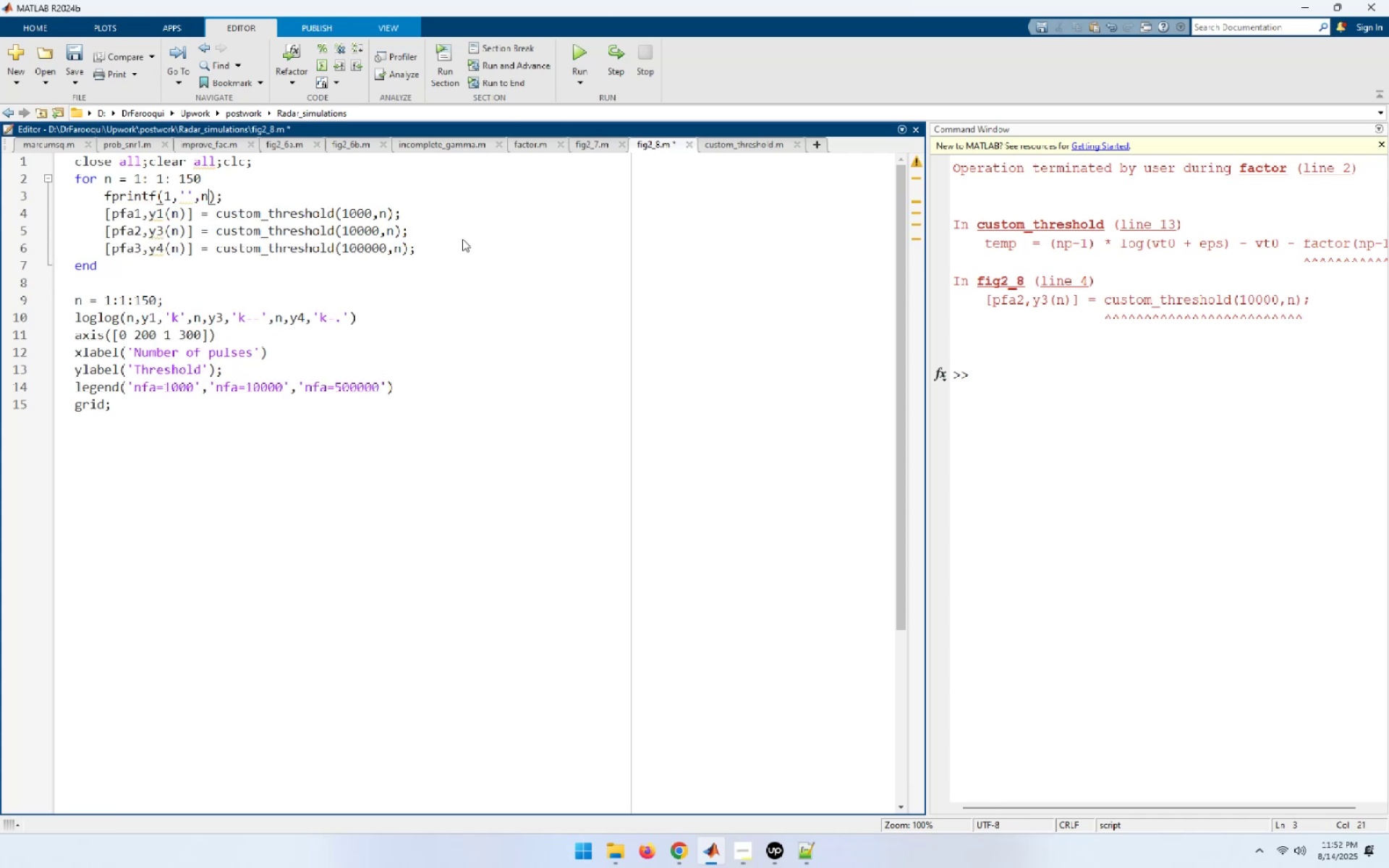 
key(ArrowLeft)
 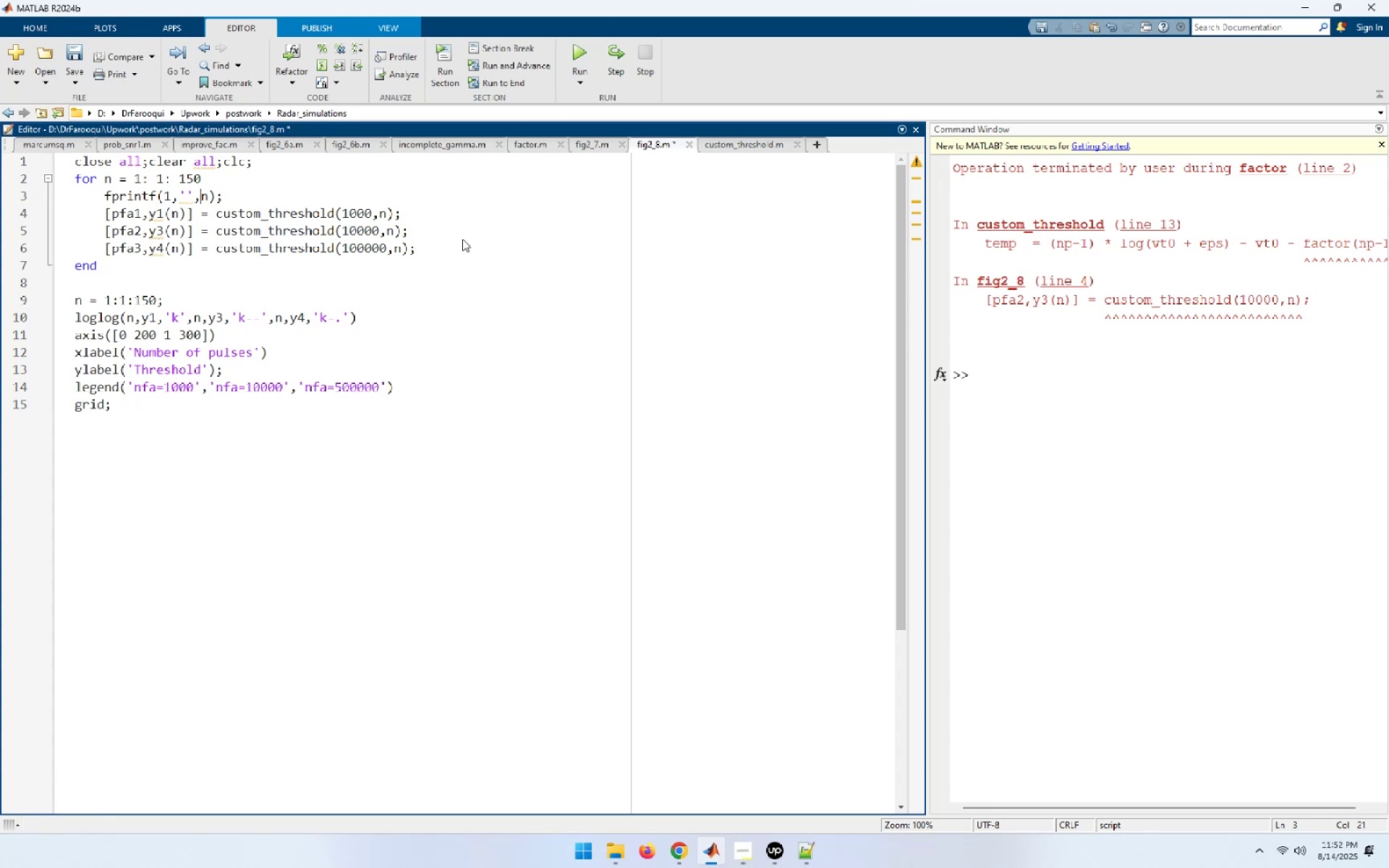 
key(ArrowLeft)
 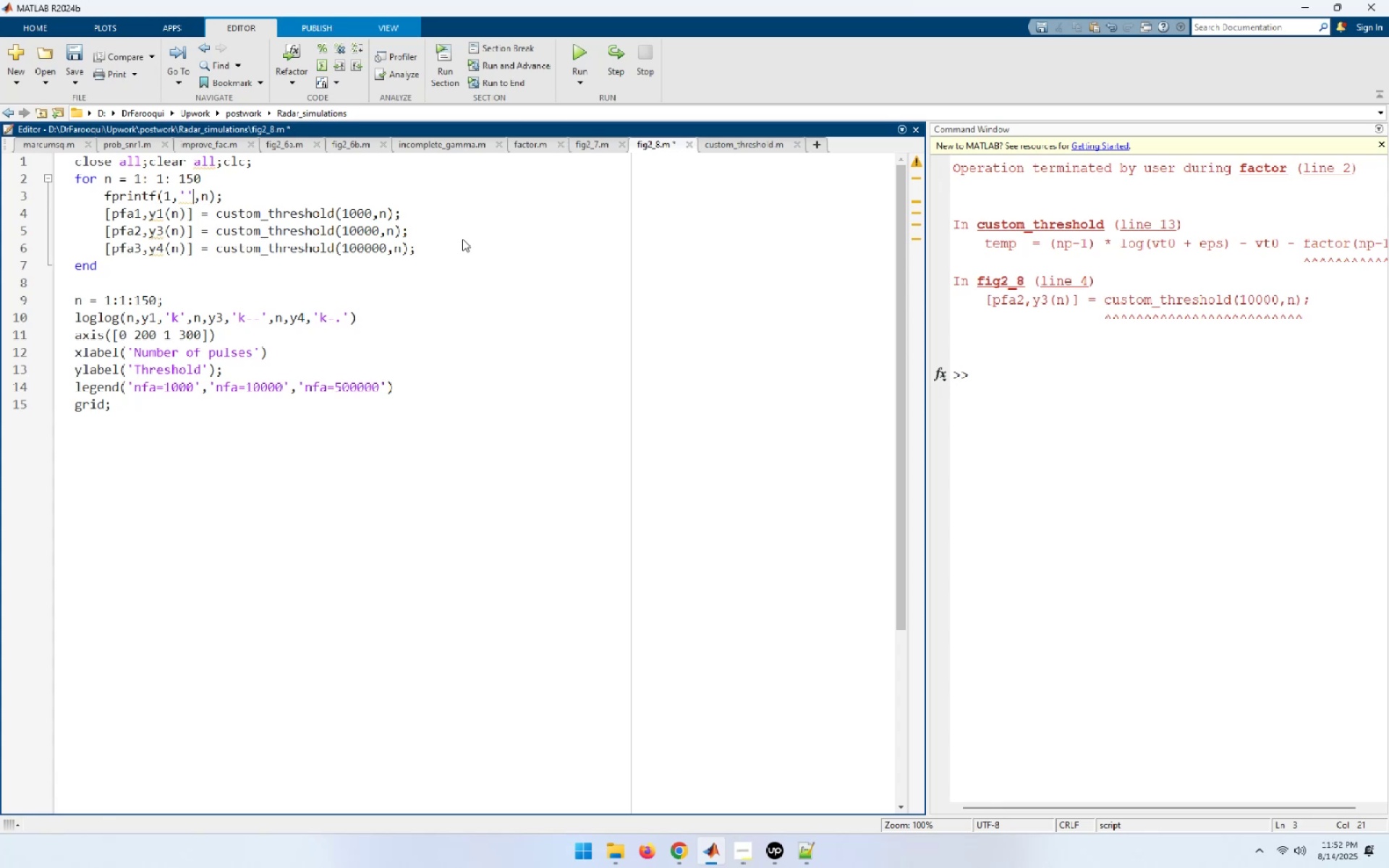 
key(ArrowLeft)
 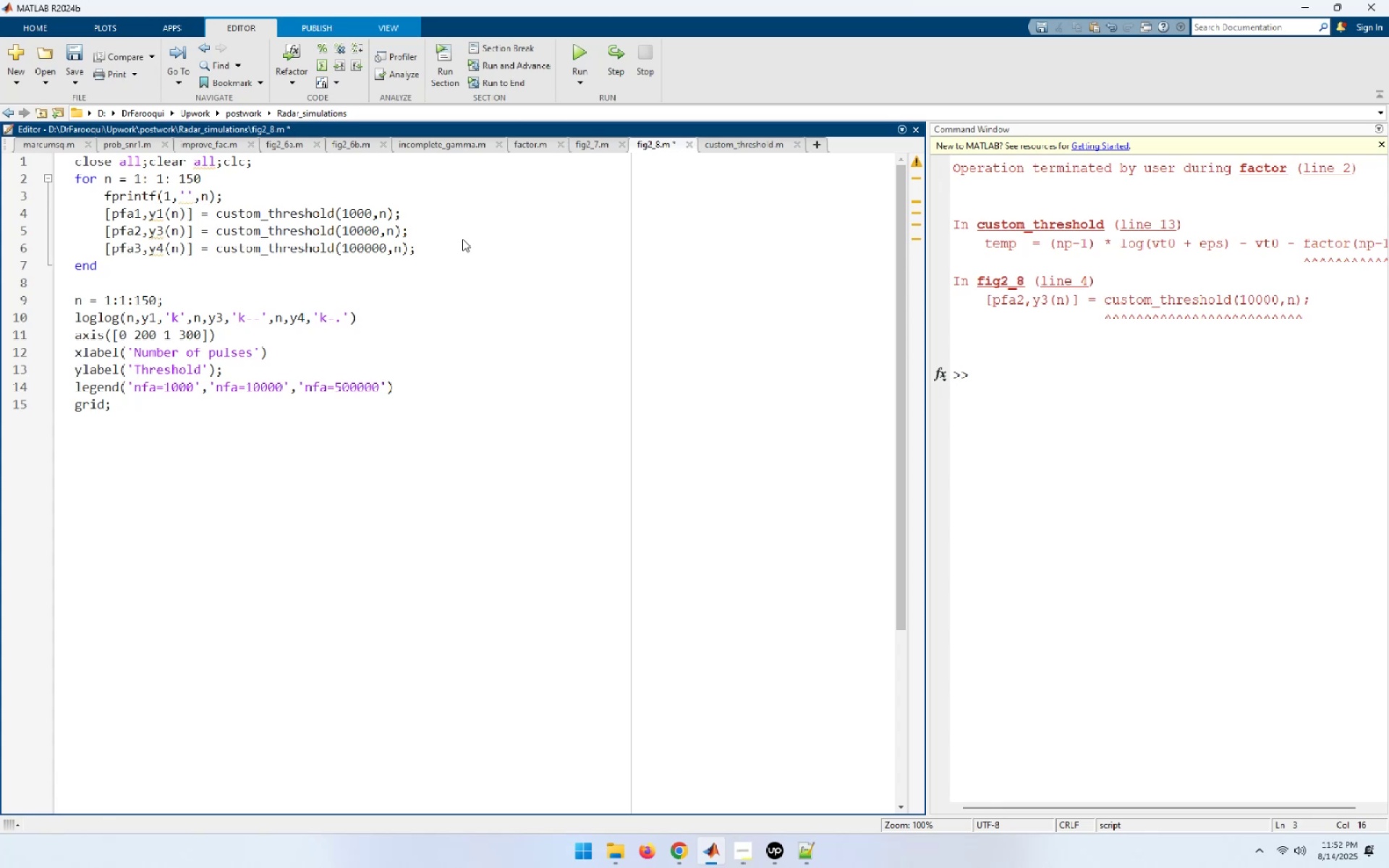 
type(\n n = %d[F5])
 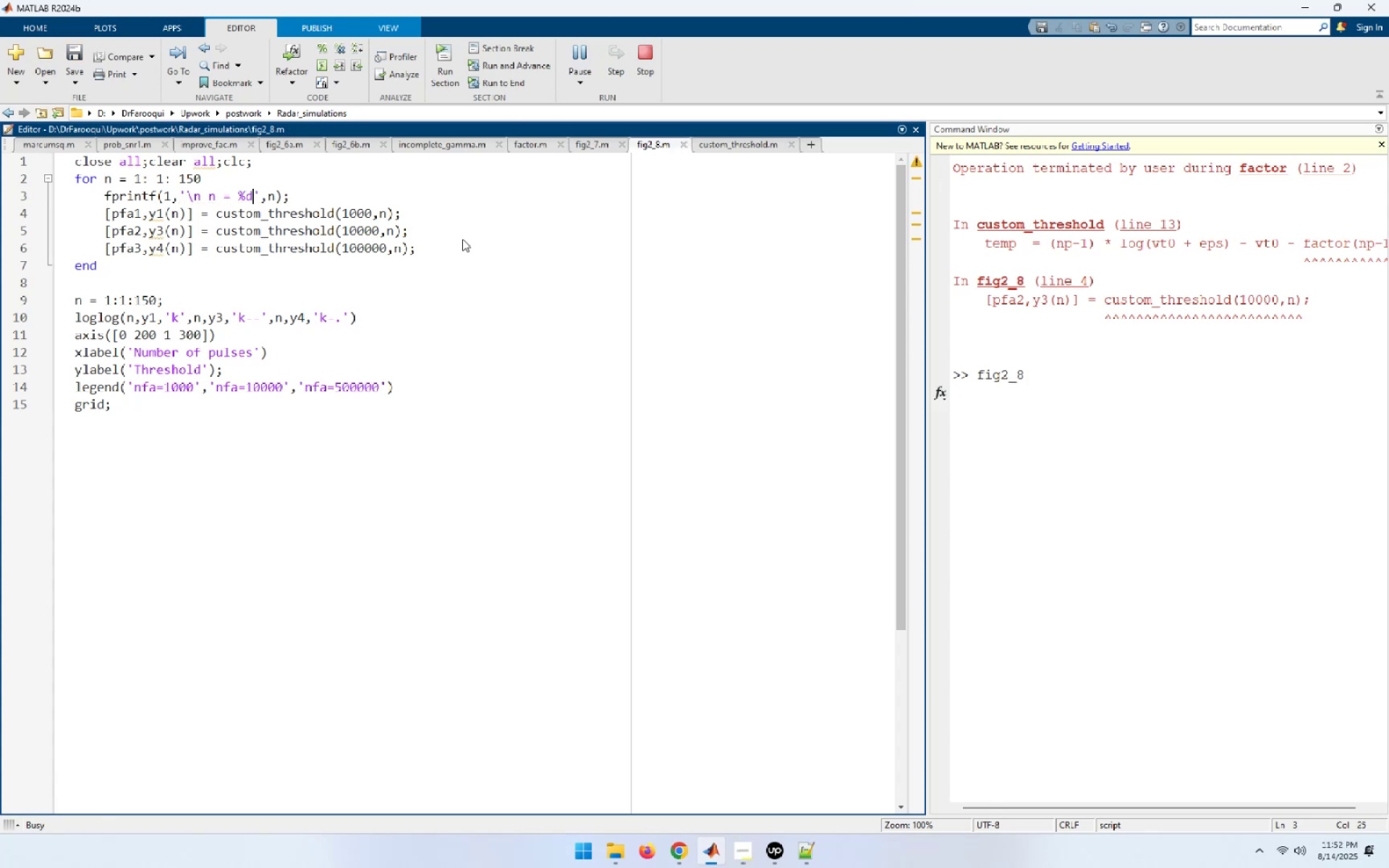 
wait(48.18)
 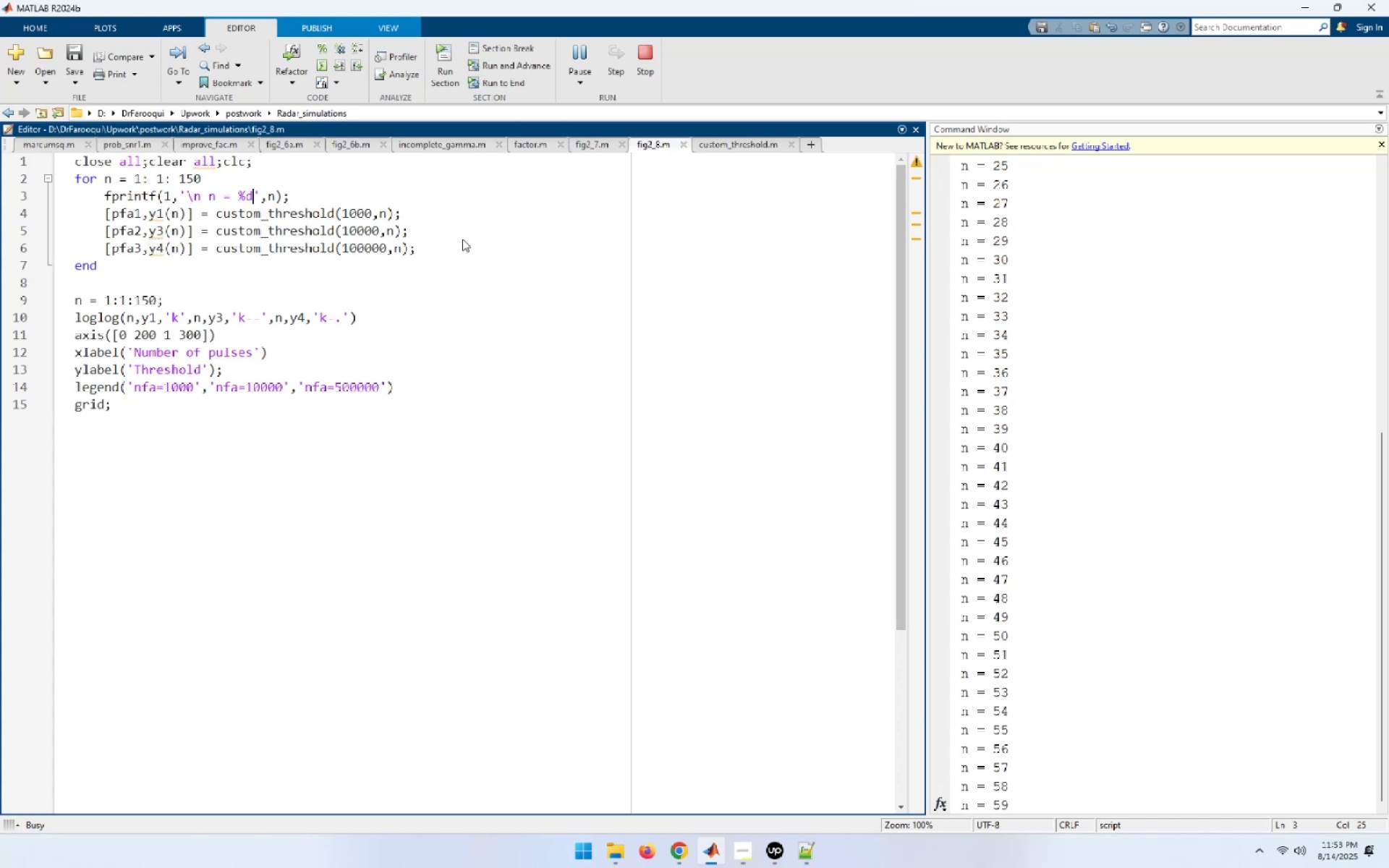 
left_click([642, 53])
 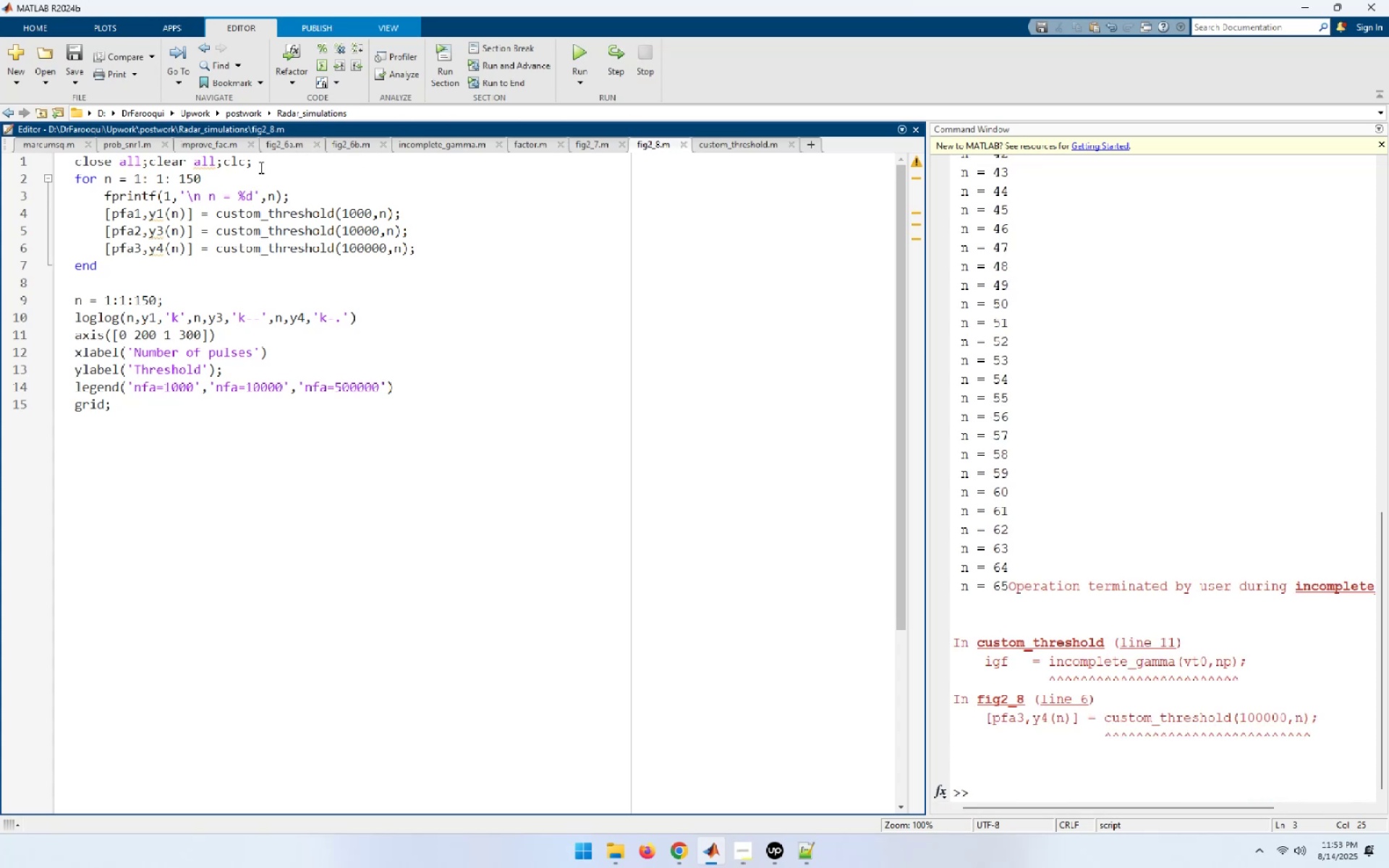 
left_click([210, 177])
 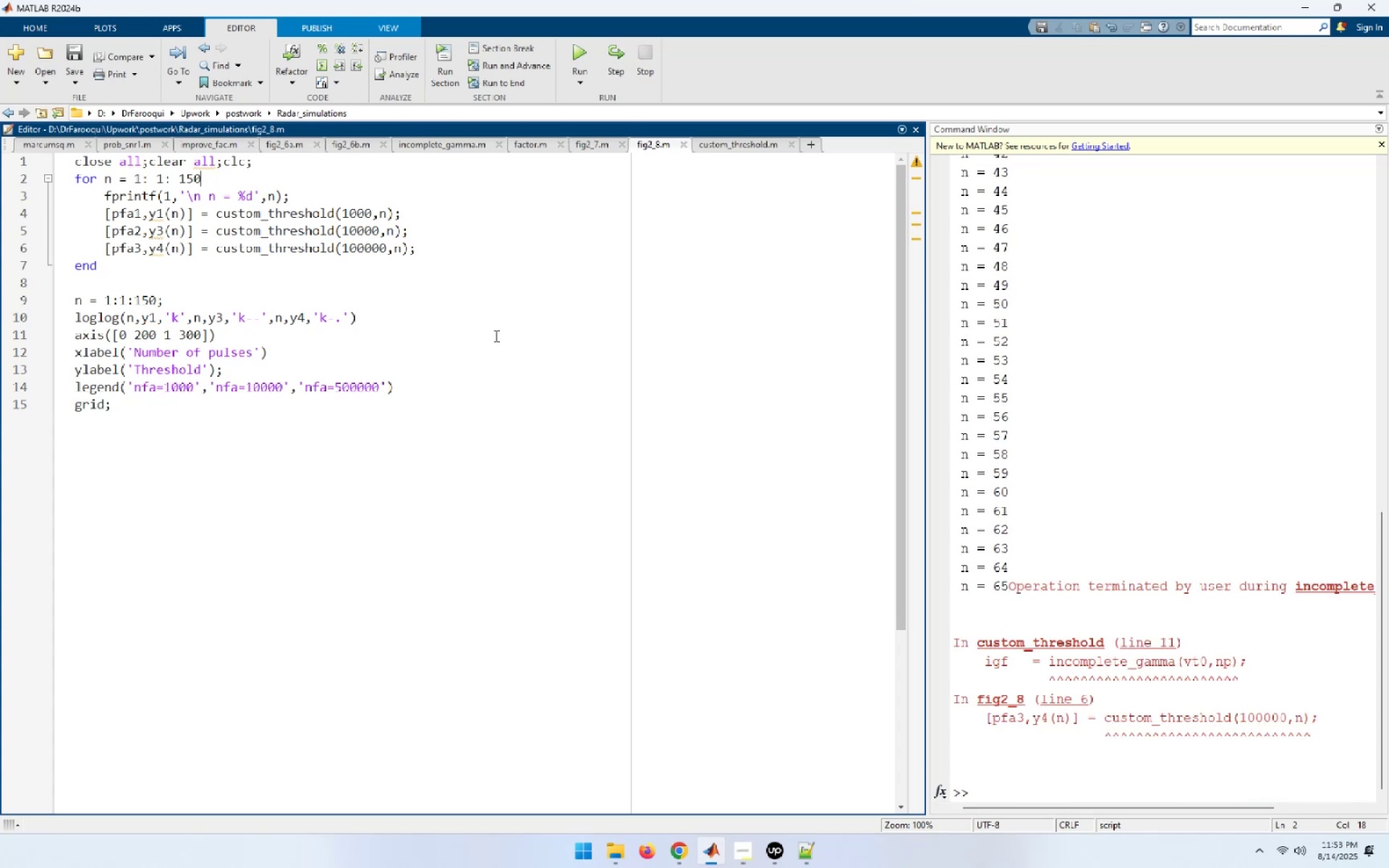 
key(Shift+ArrowLeft)
 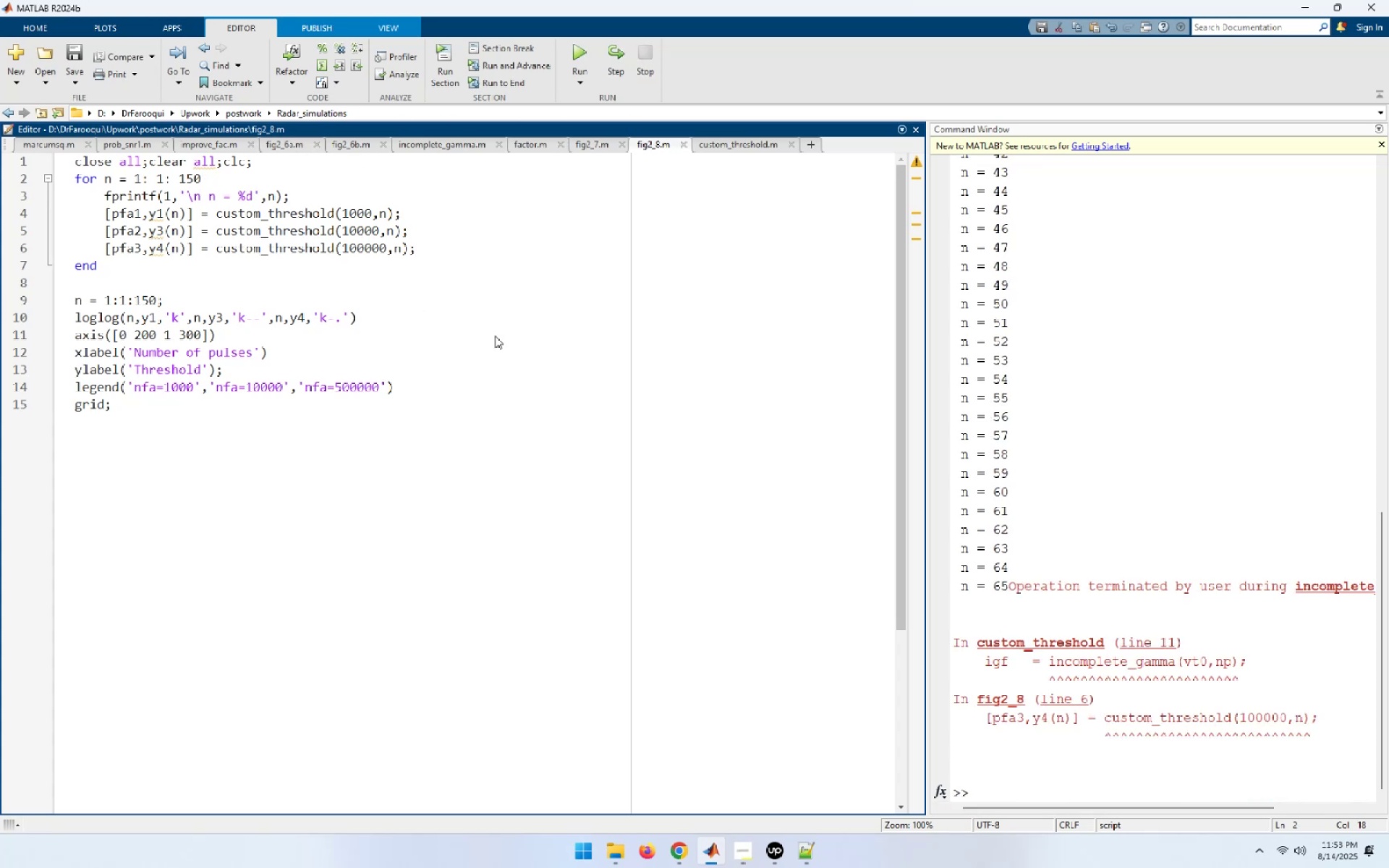 
key(Shift+ArrowLeft)
 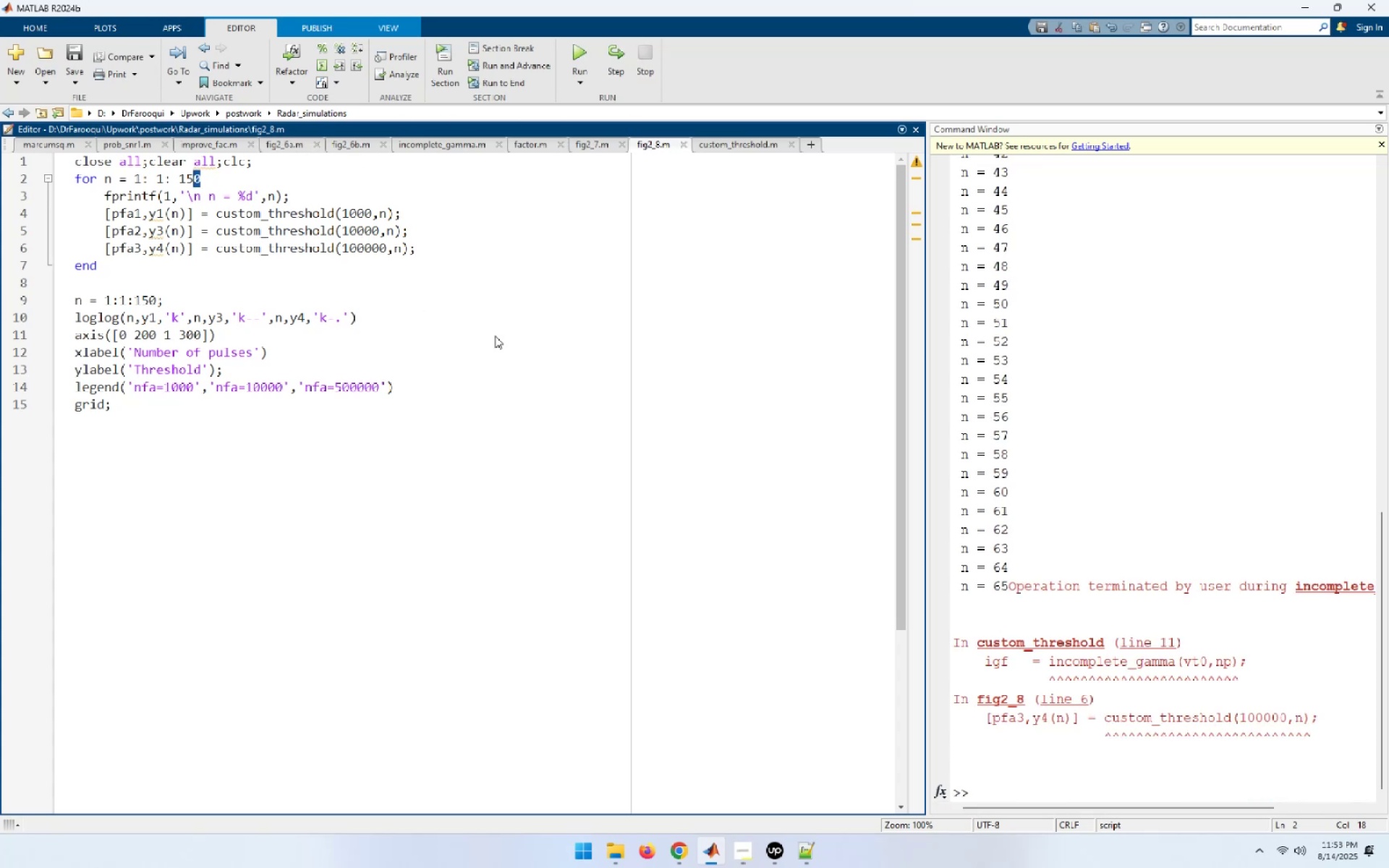 
key(Shift+ArrowLeft)
 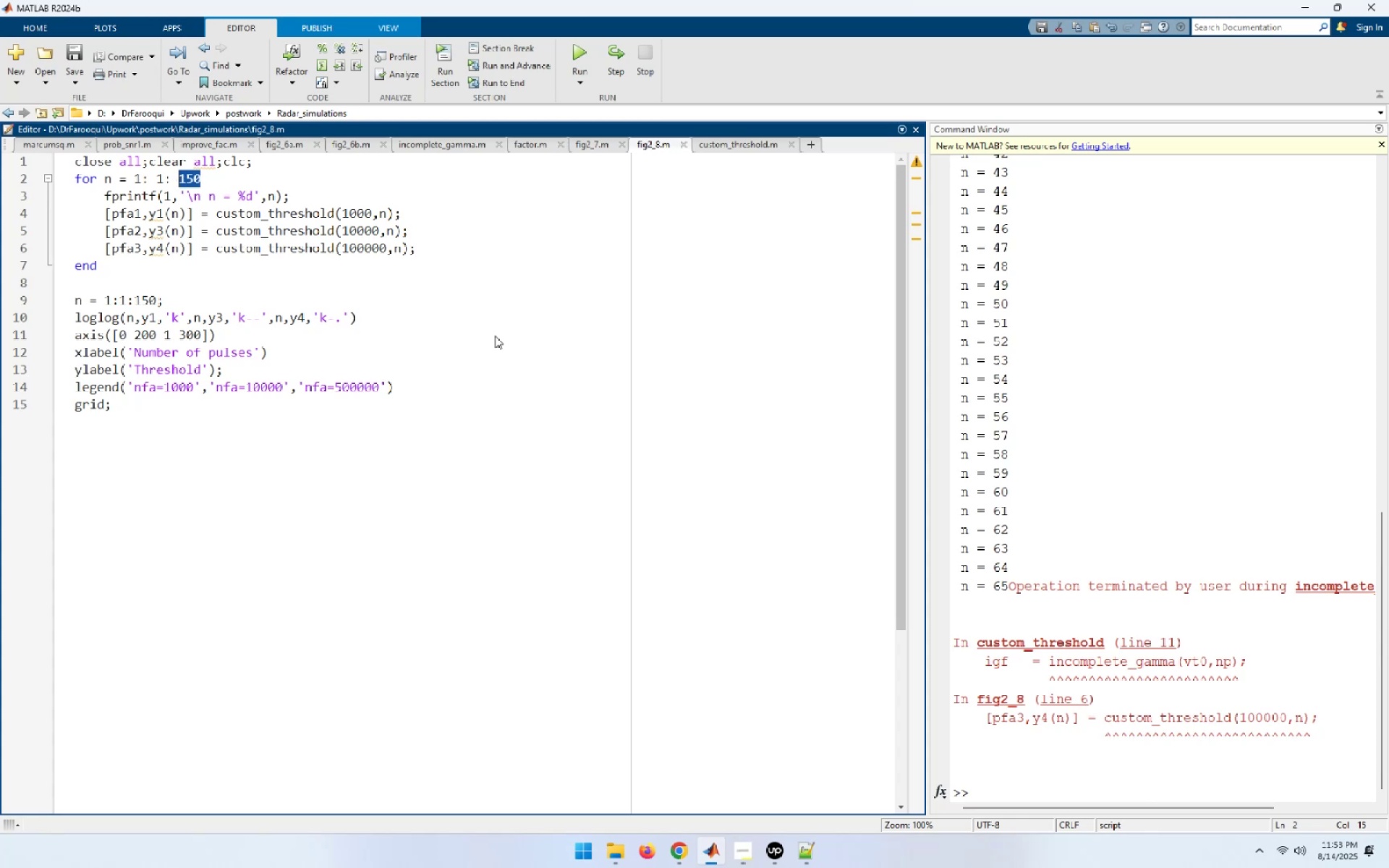 
key(Shift+N)
 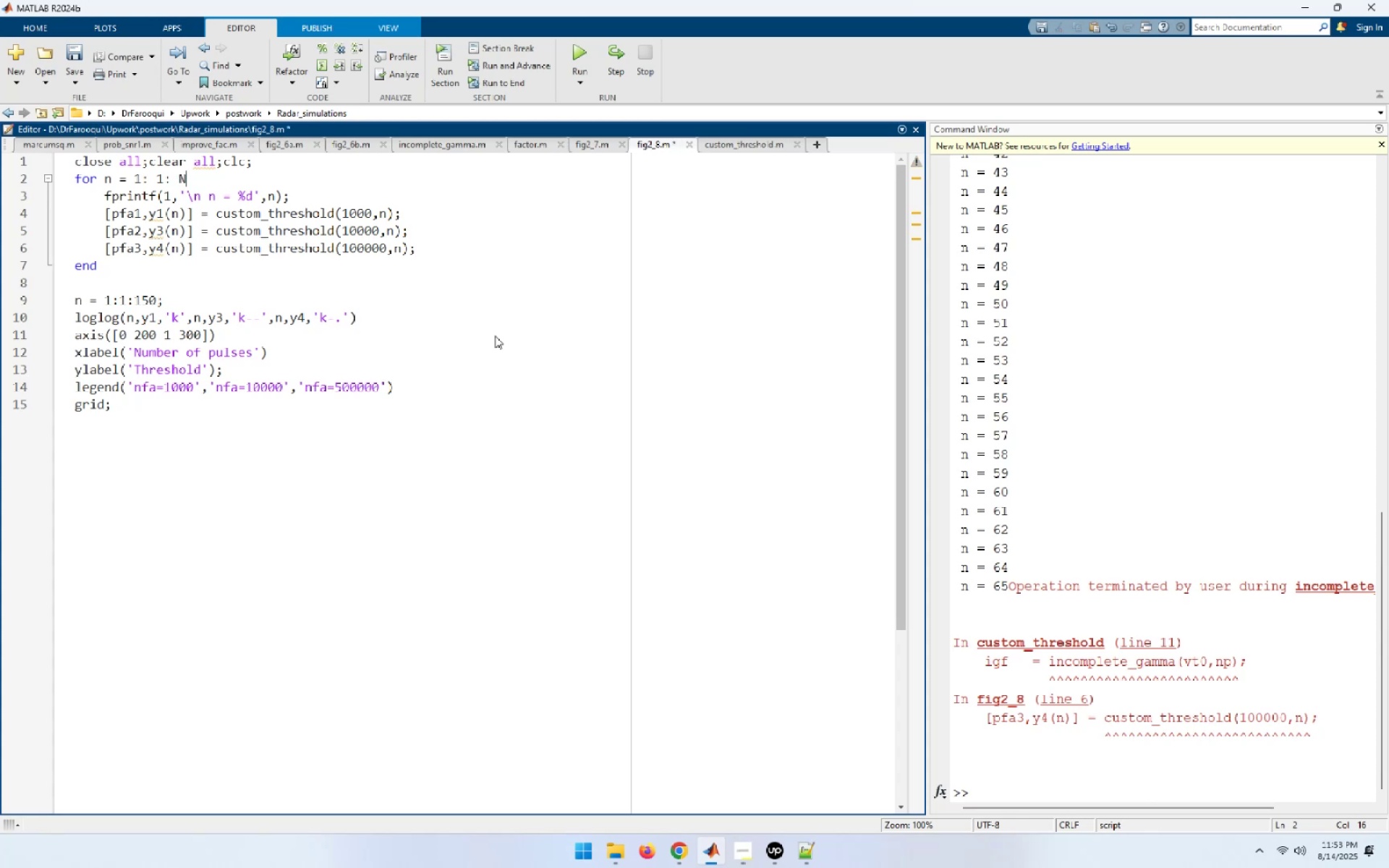 
key(Home)
 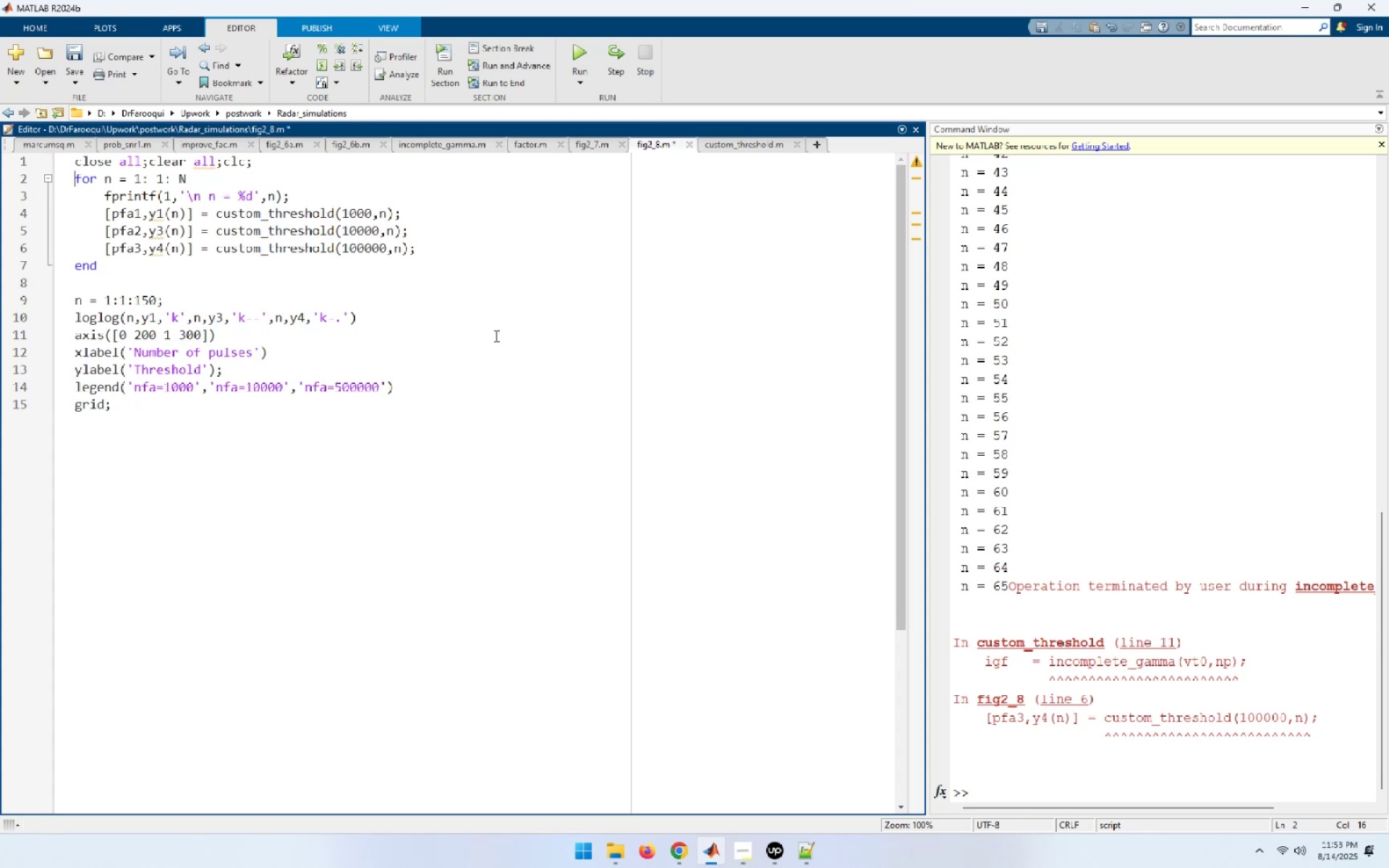 
key(NumpadEnter)
 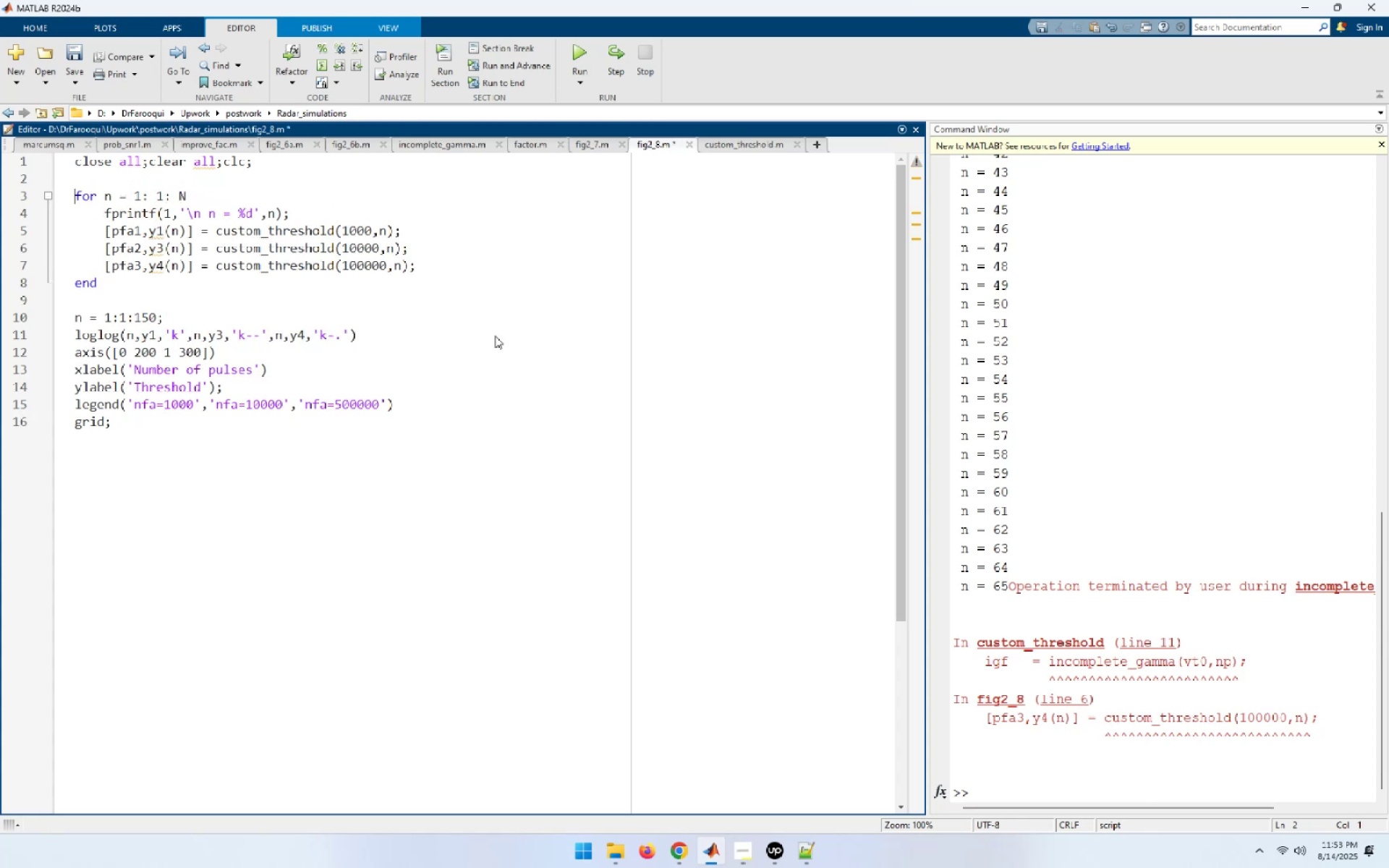 
key(ArrowUp)
 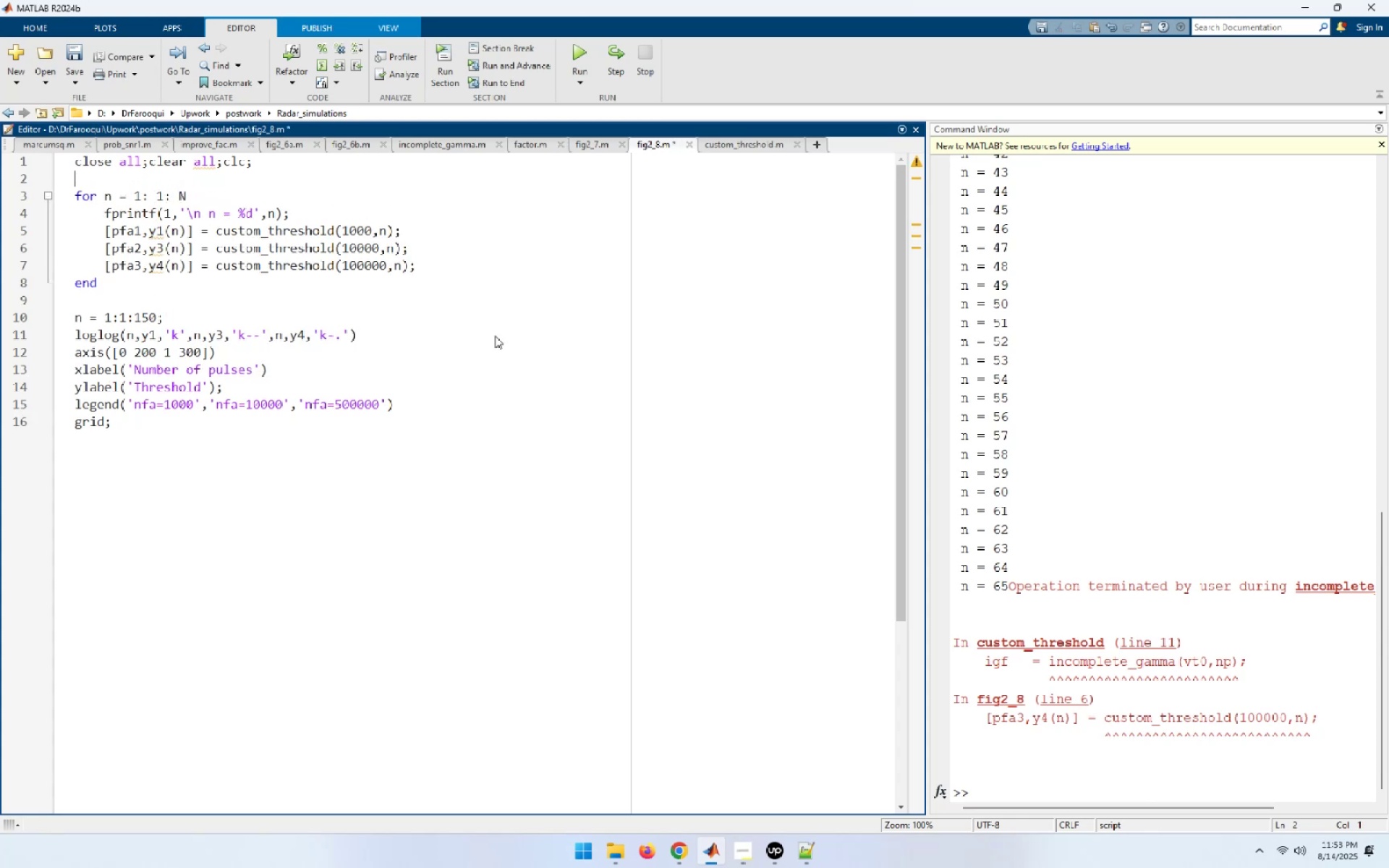 
key(Shift+N)
 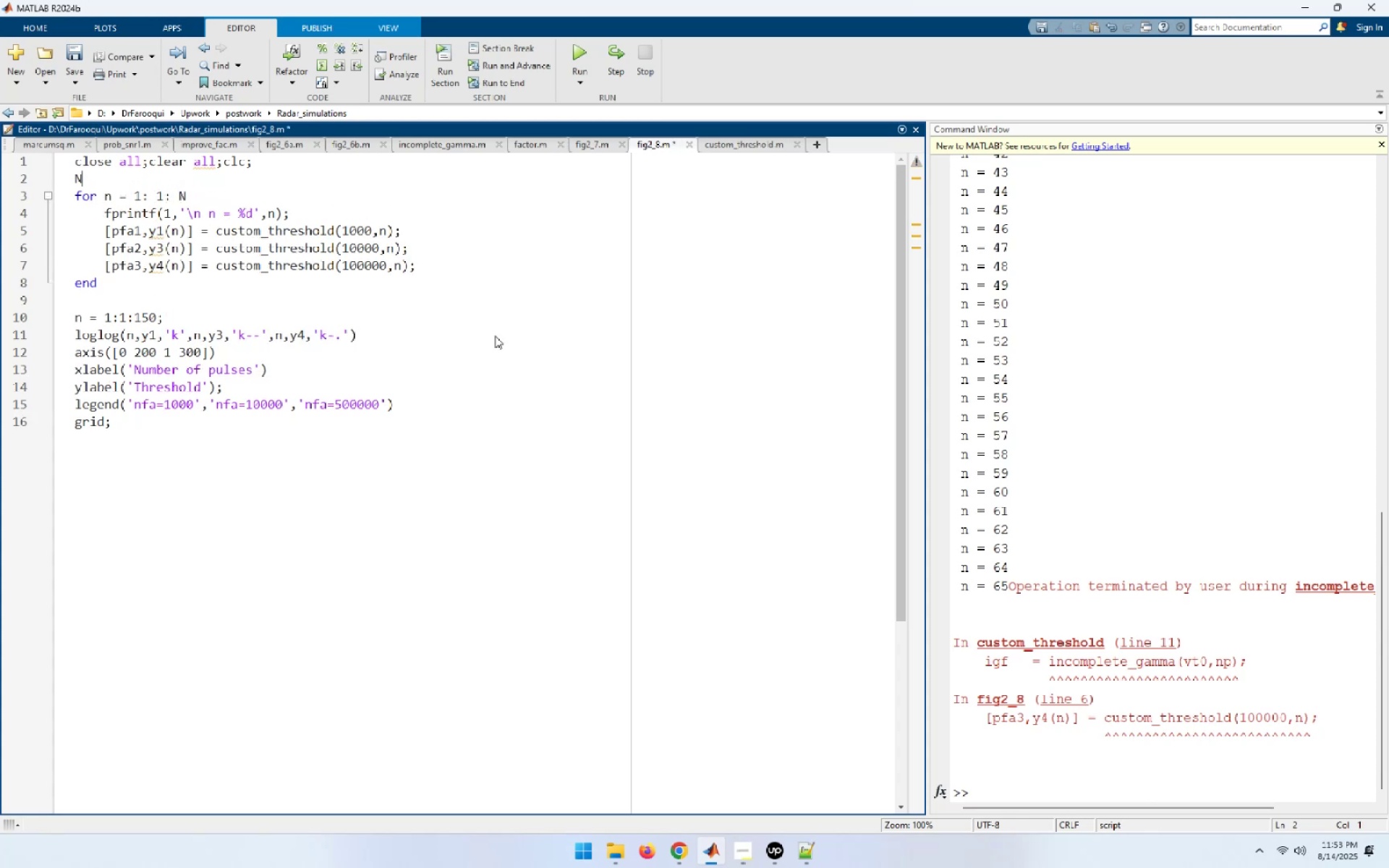 
key(Space)
 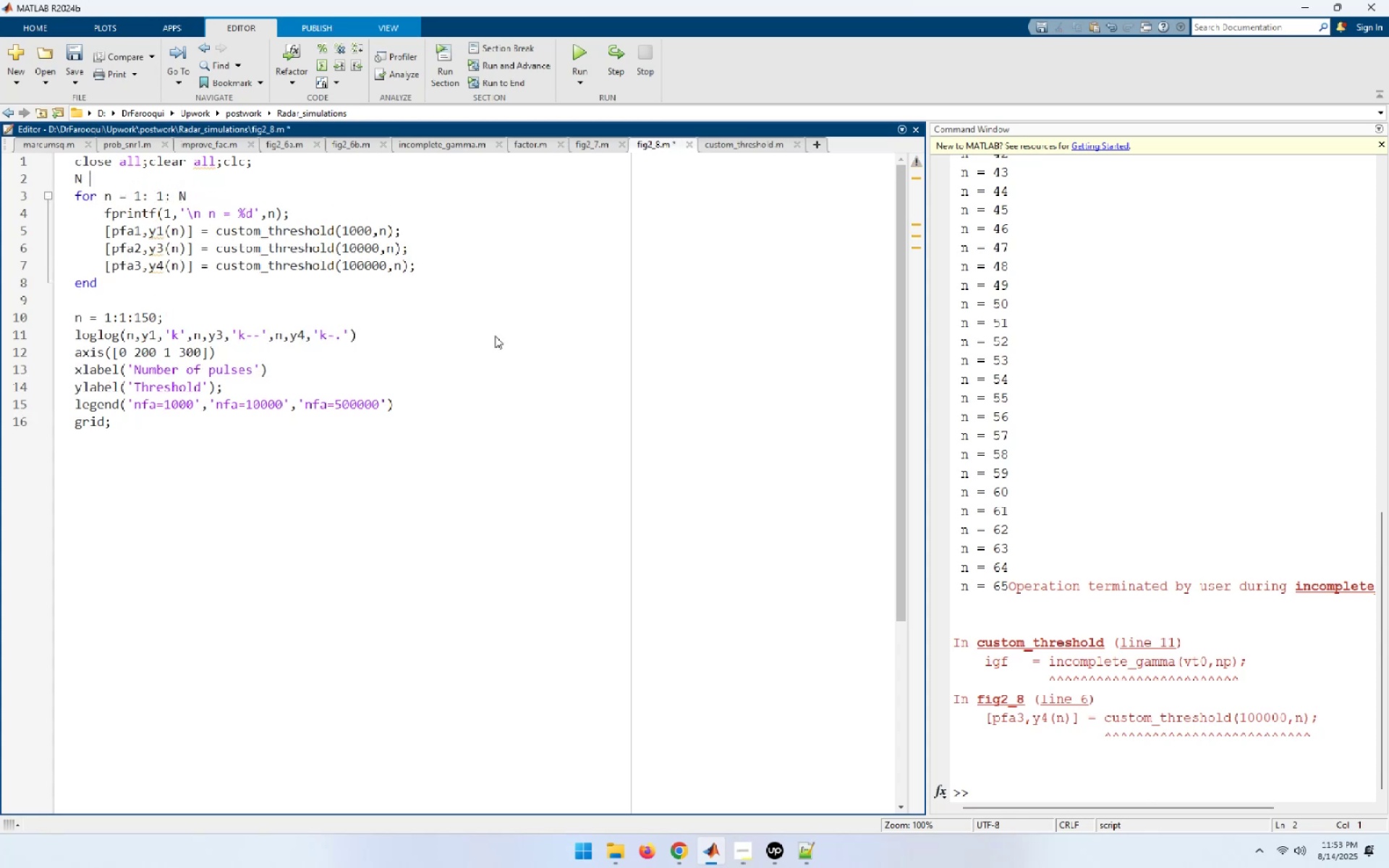 
key(Equal)
 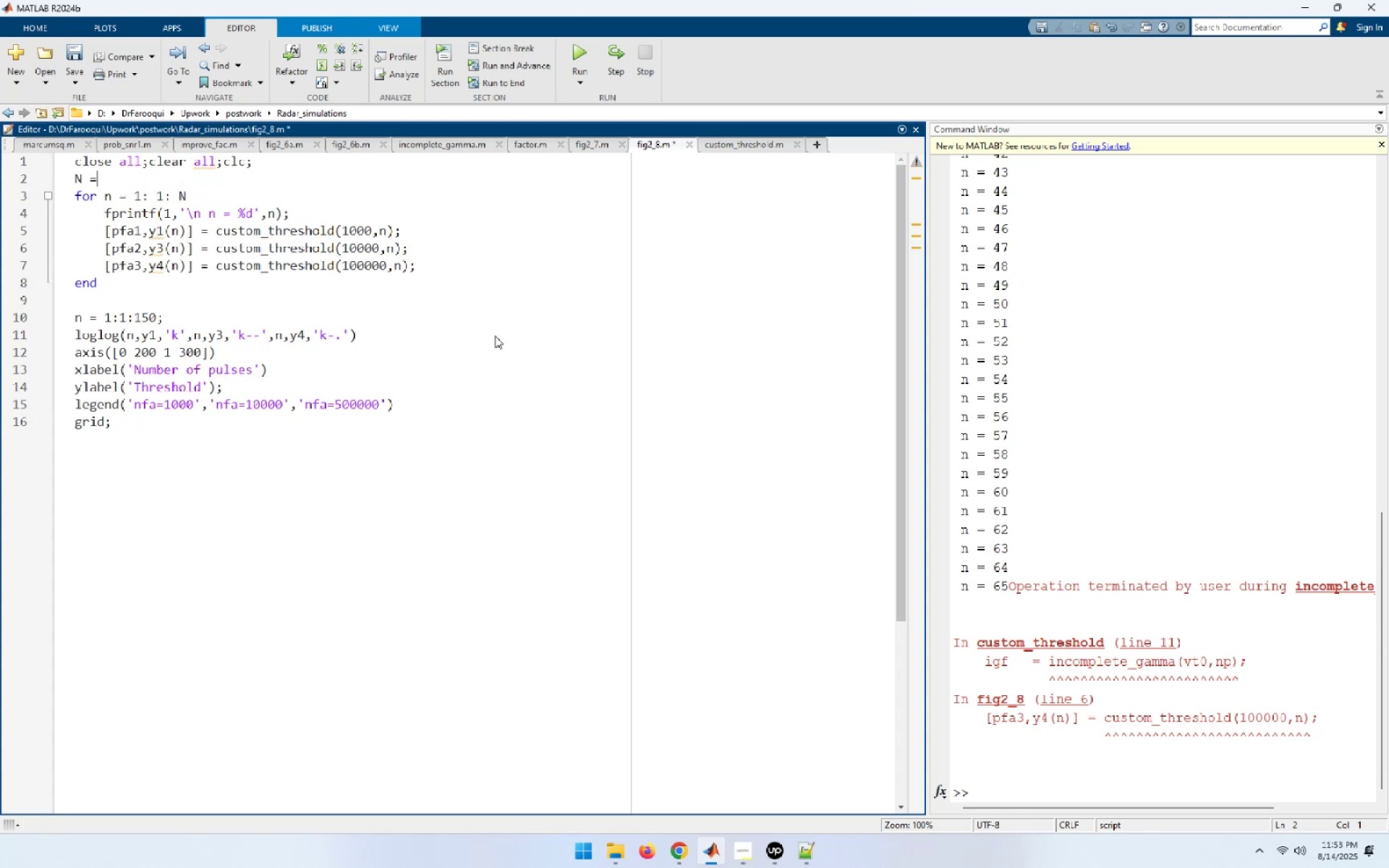 
key(Space)
 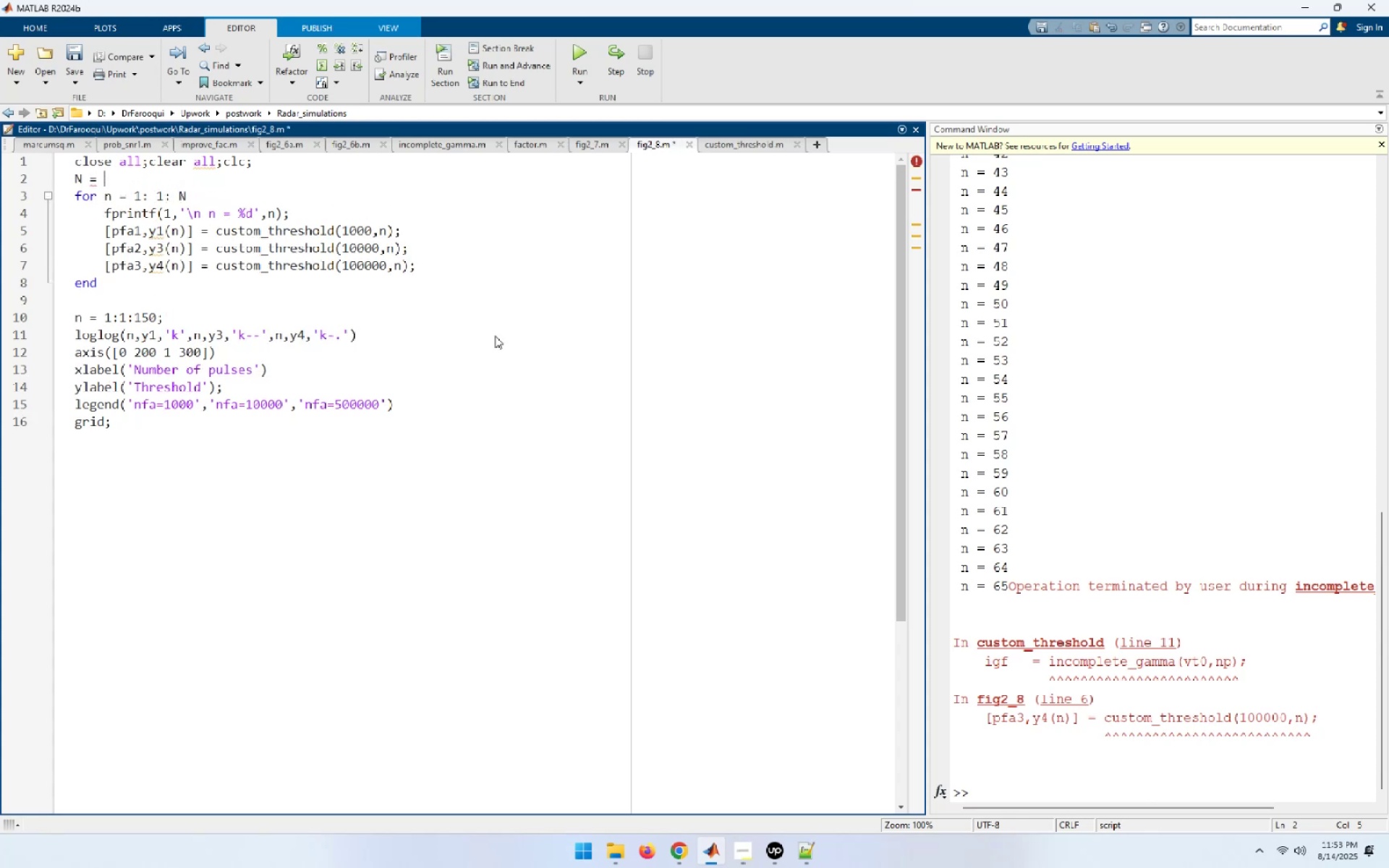 
key(Numpad5)
 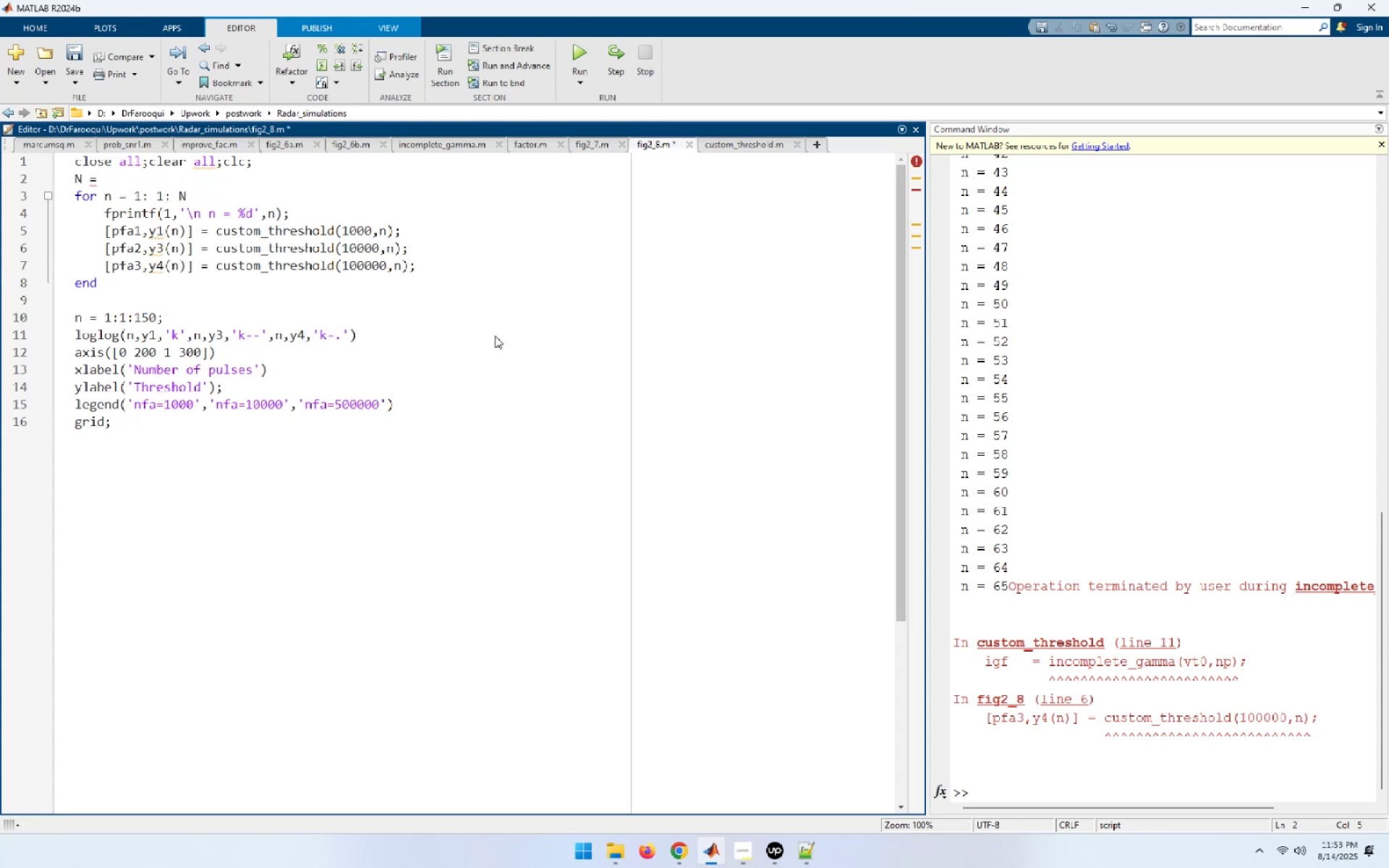 
key(Numpad0)
 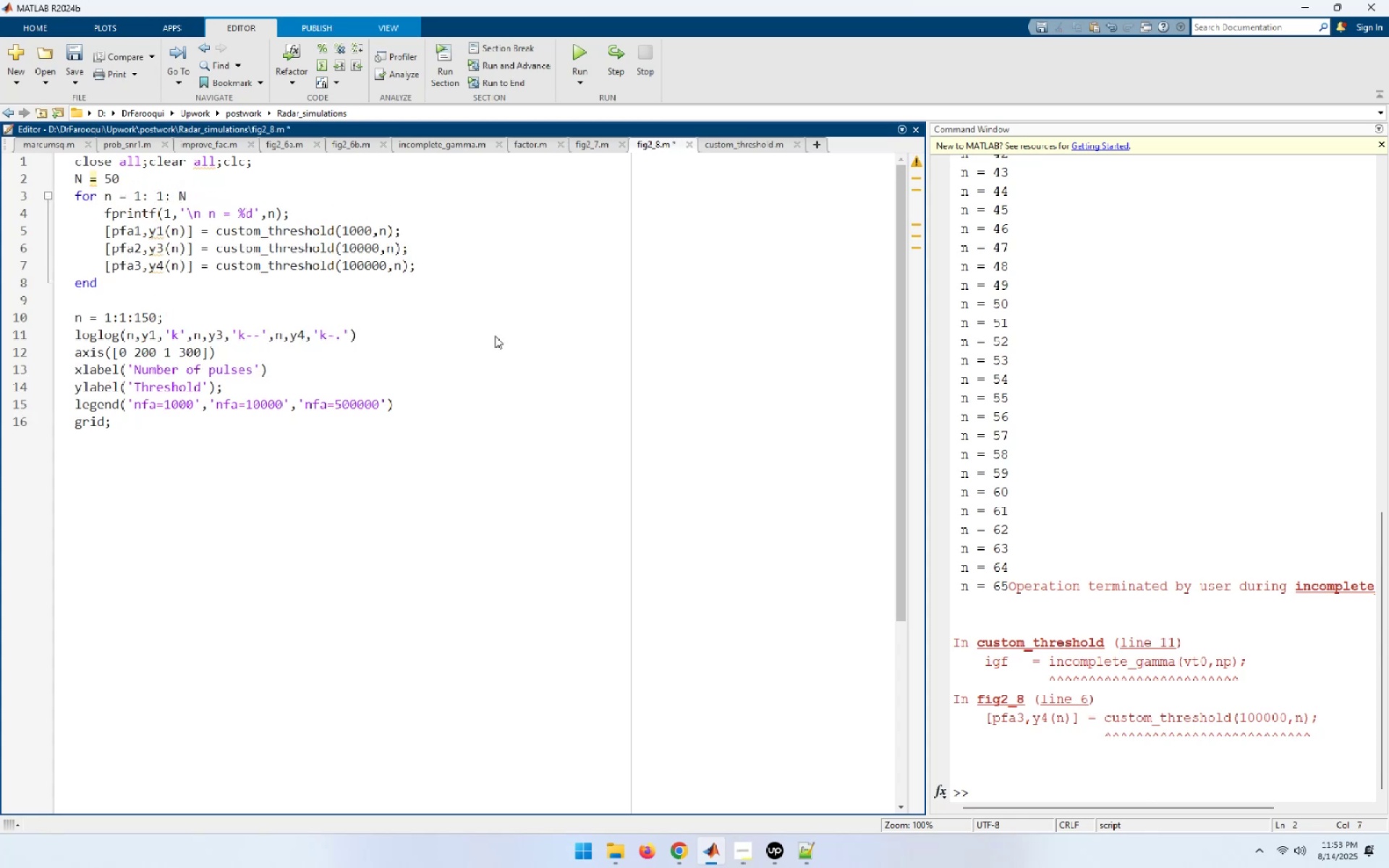 
key(Semicolon)
 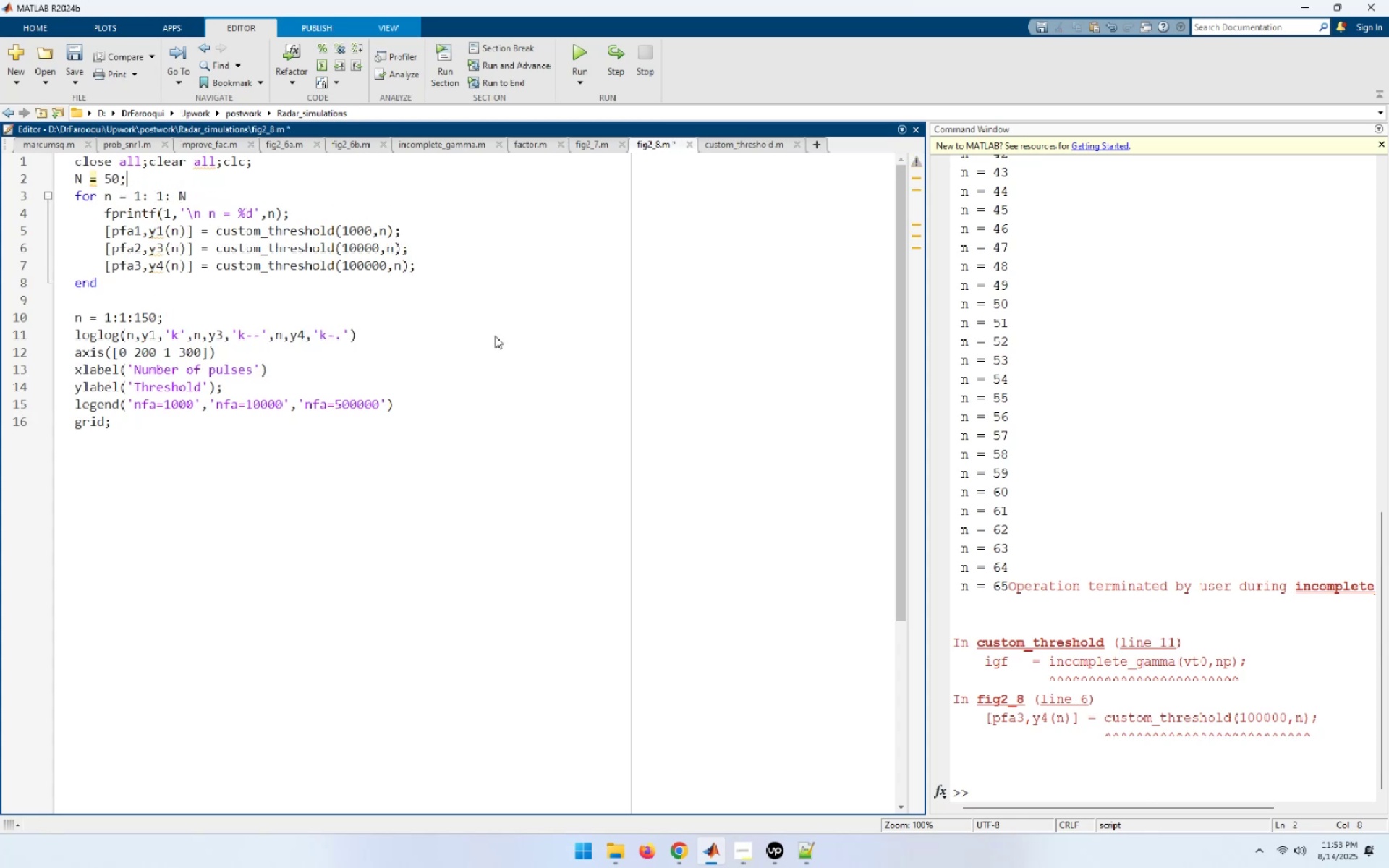 
key(ArrowDown)
 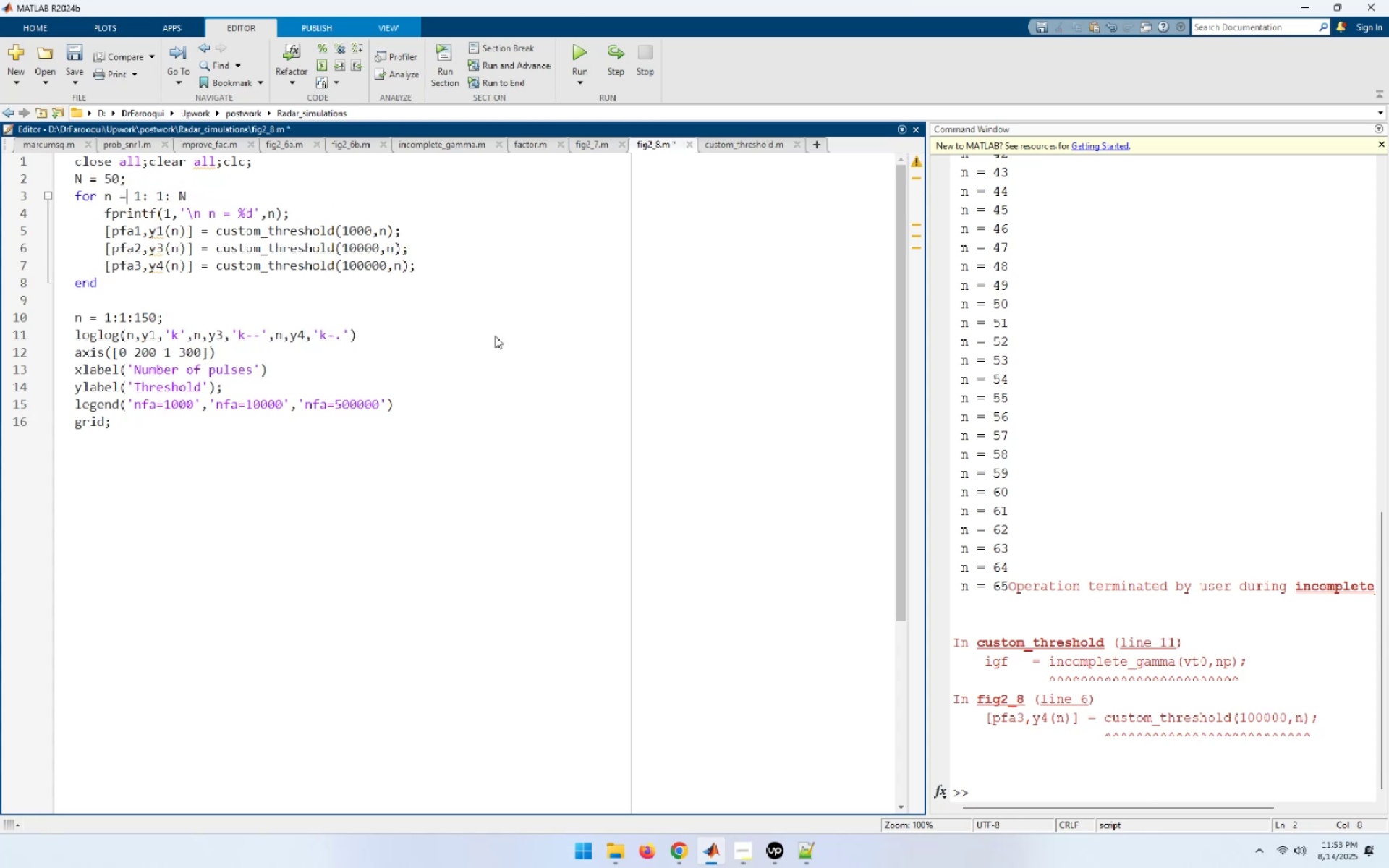 
key(ArrowDown)
 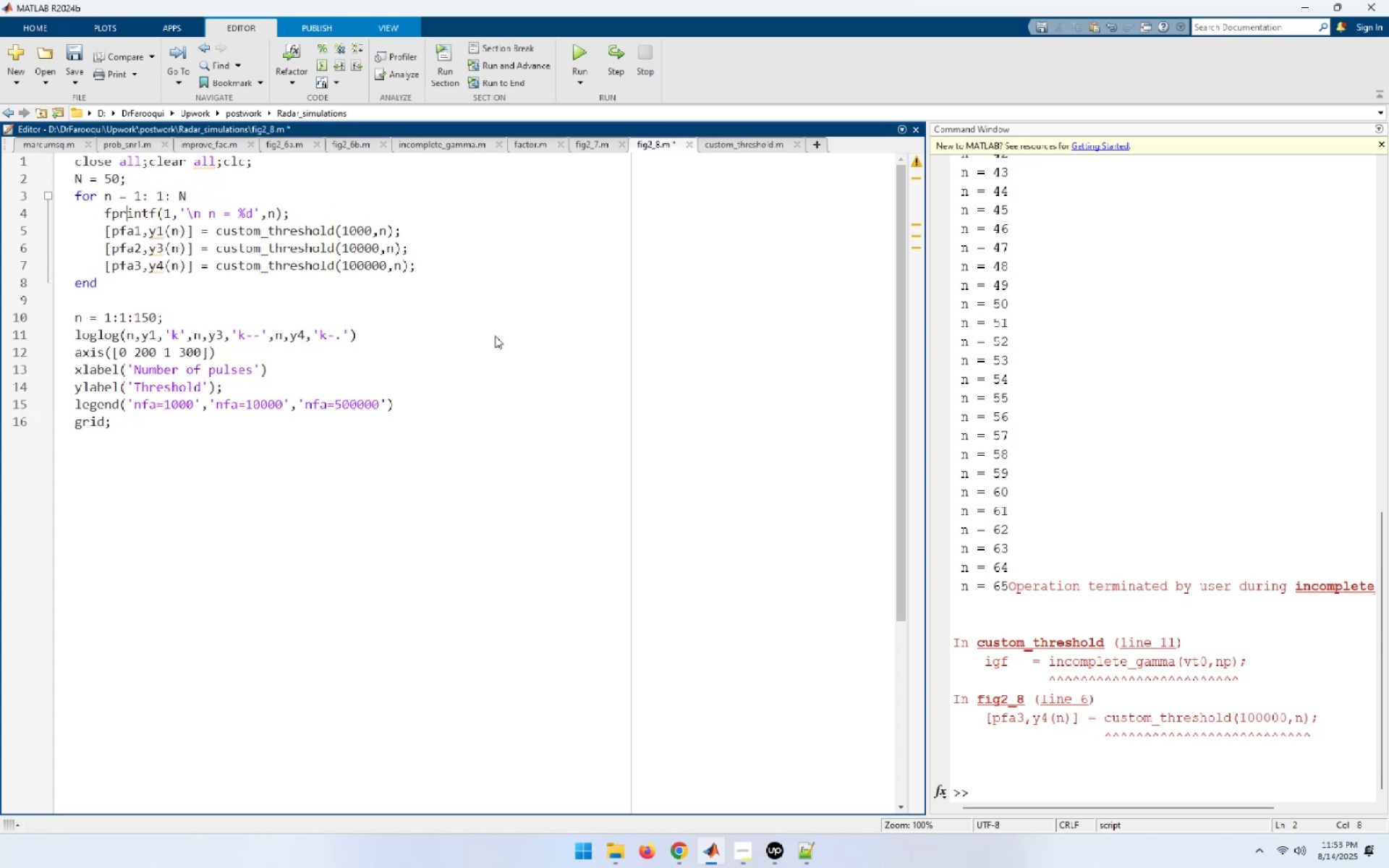 
key(ArrowDown)
 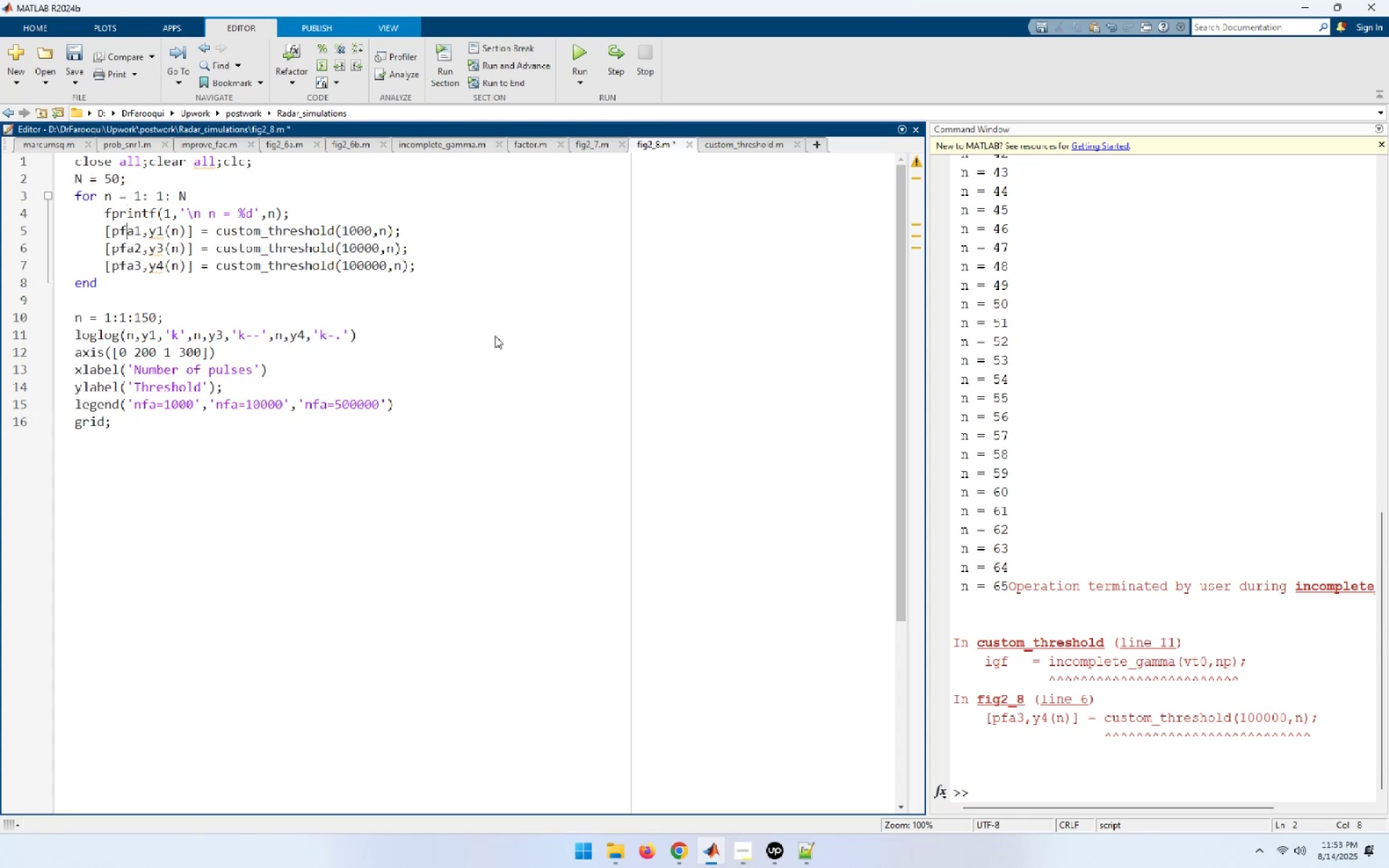 
key(ArrowDown)
 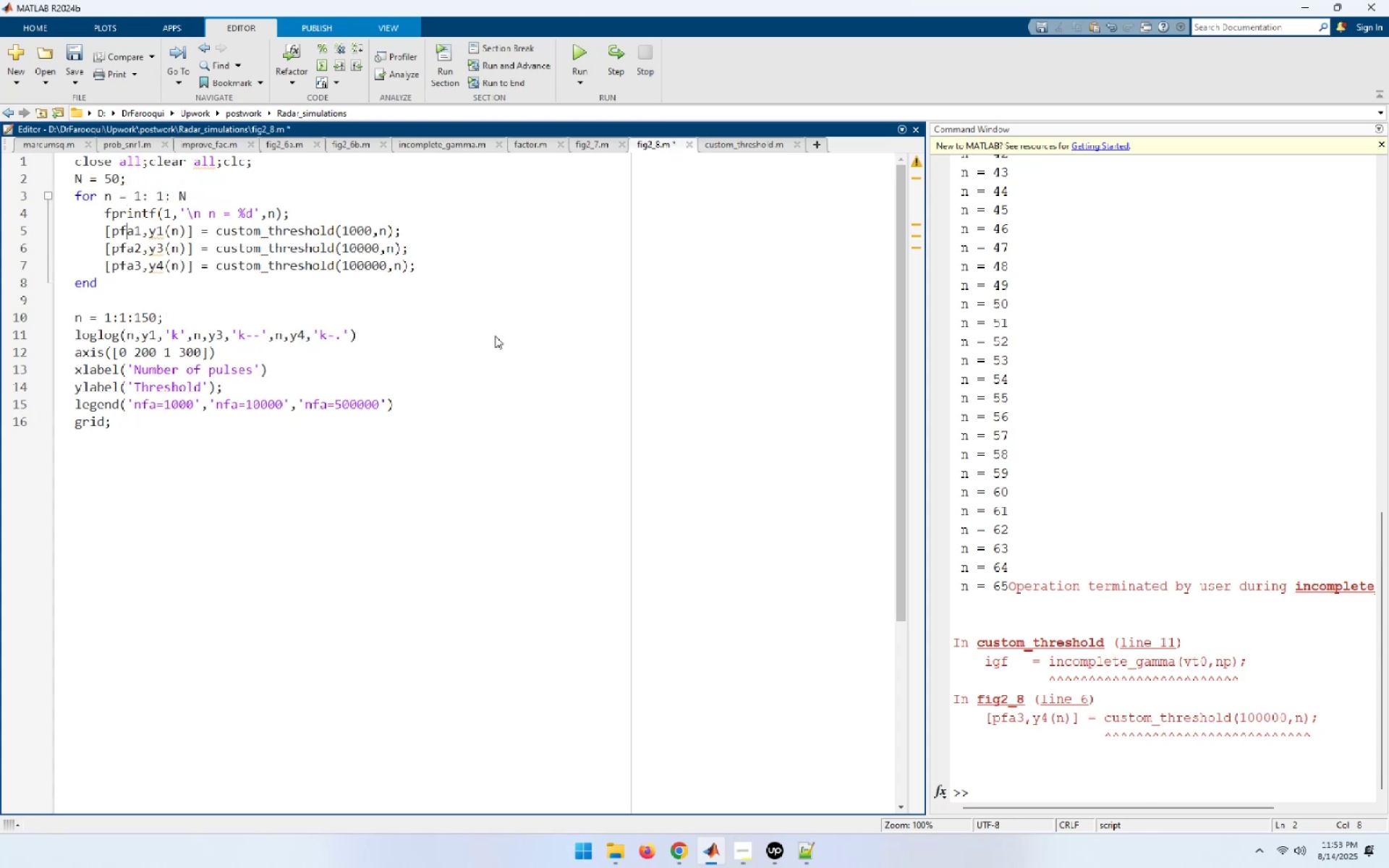 
key(ArrowDown)
 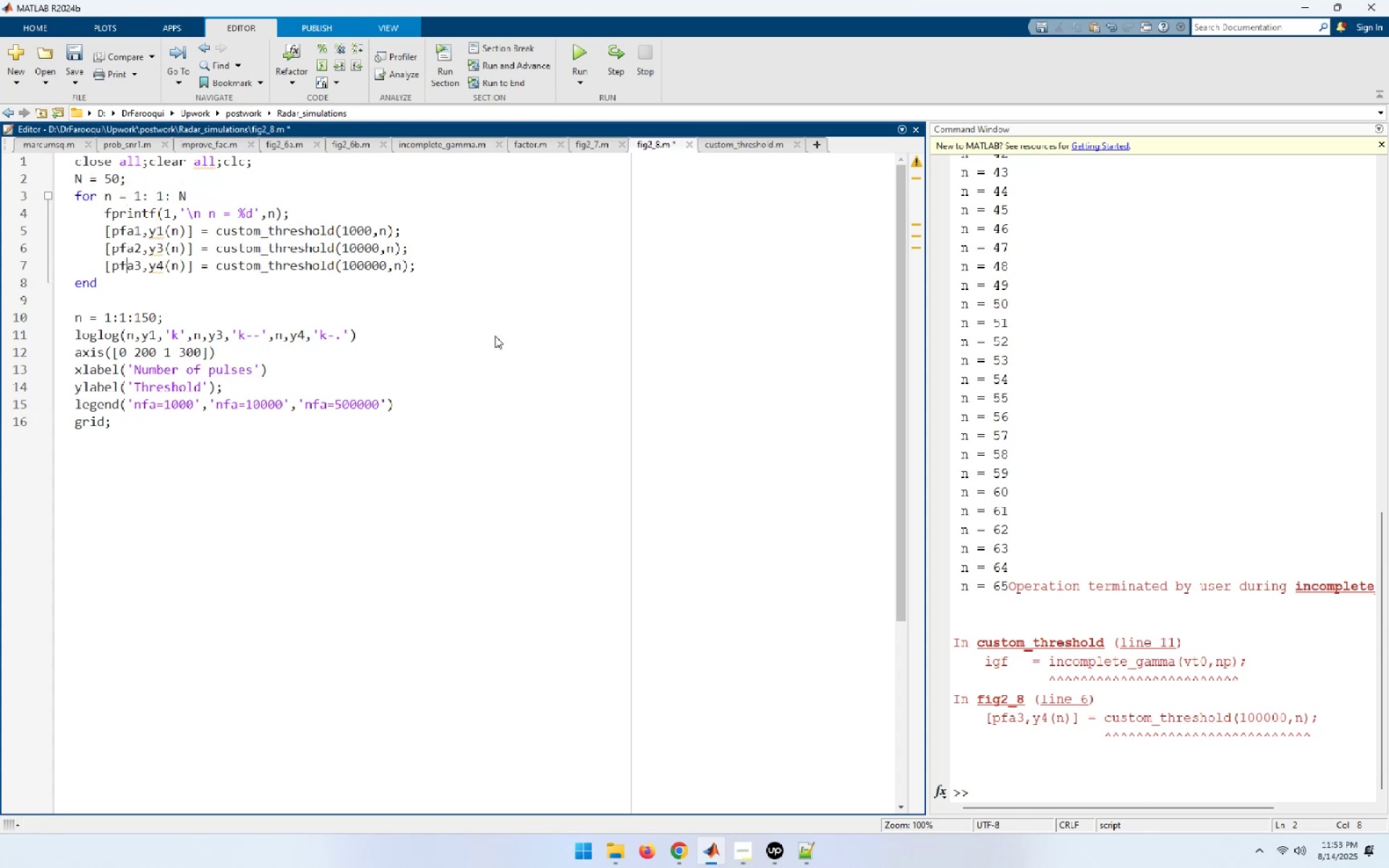 
key(ArrowDown)
 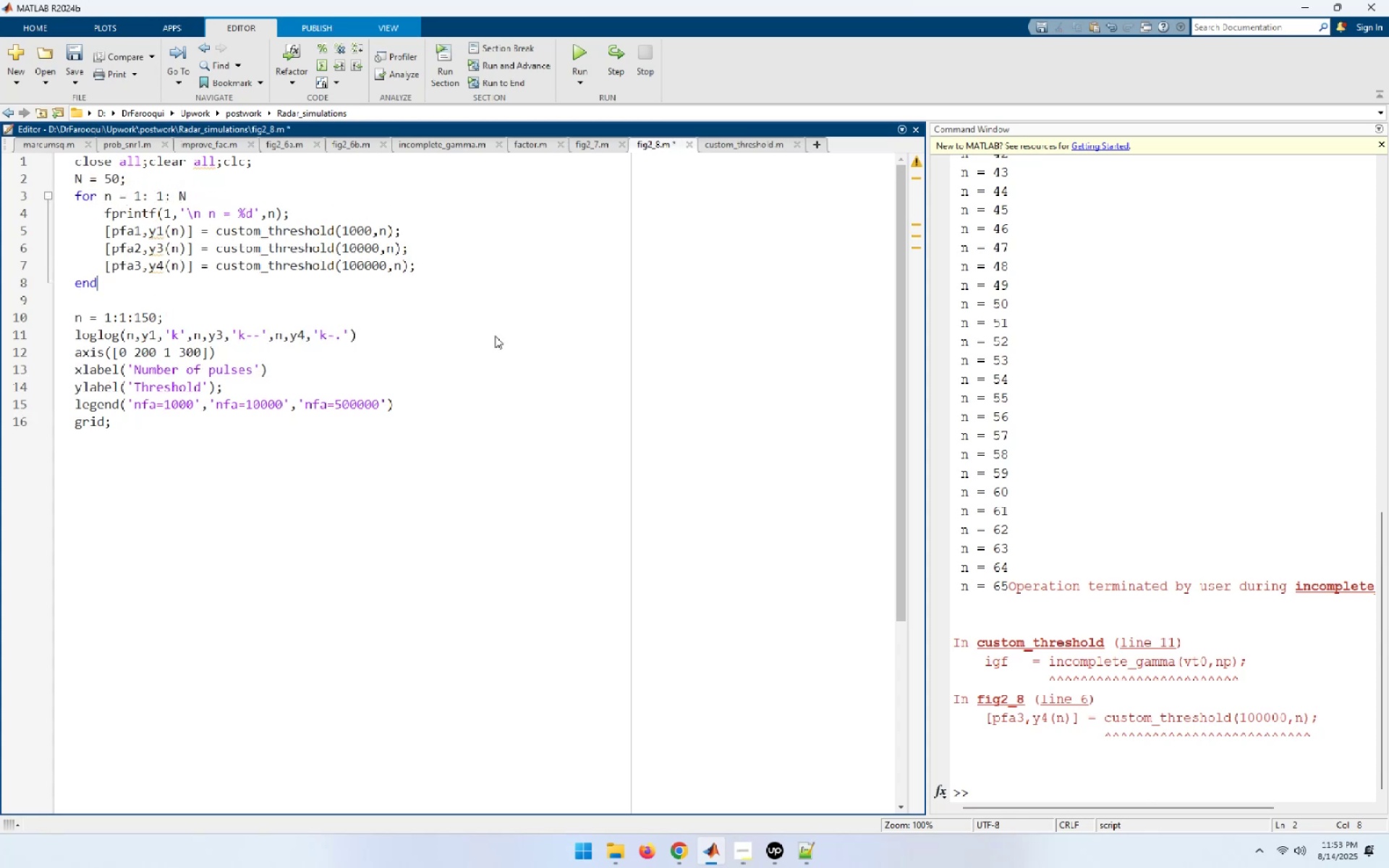 
key(ArrowDown)
 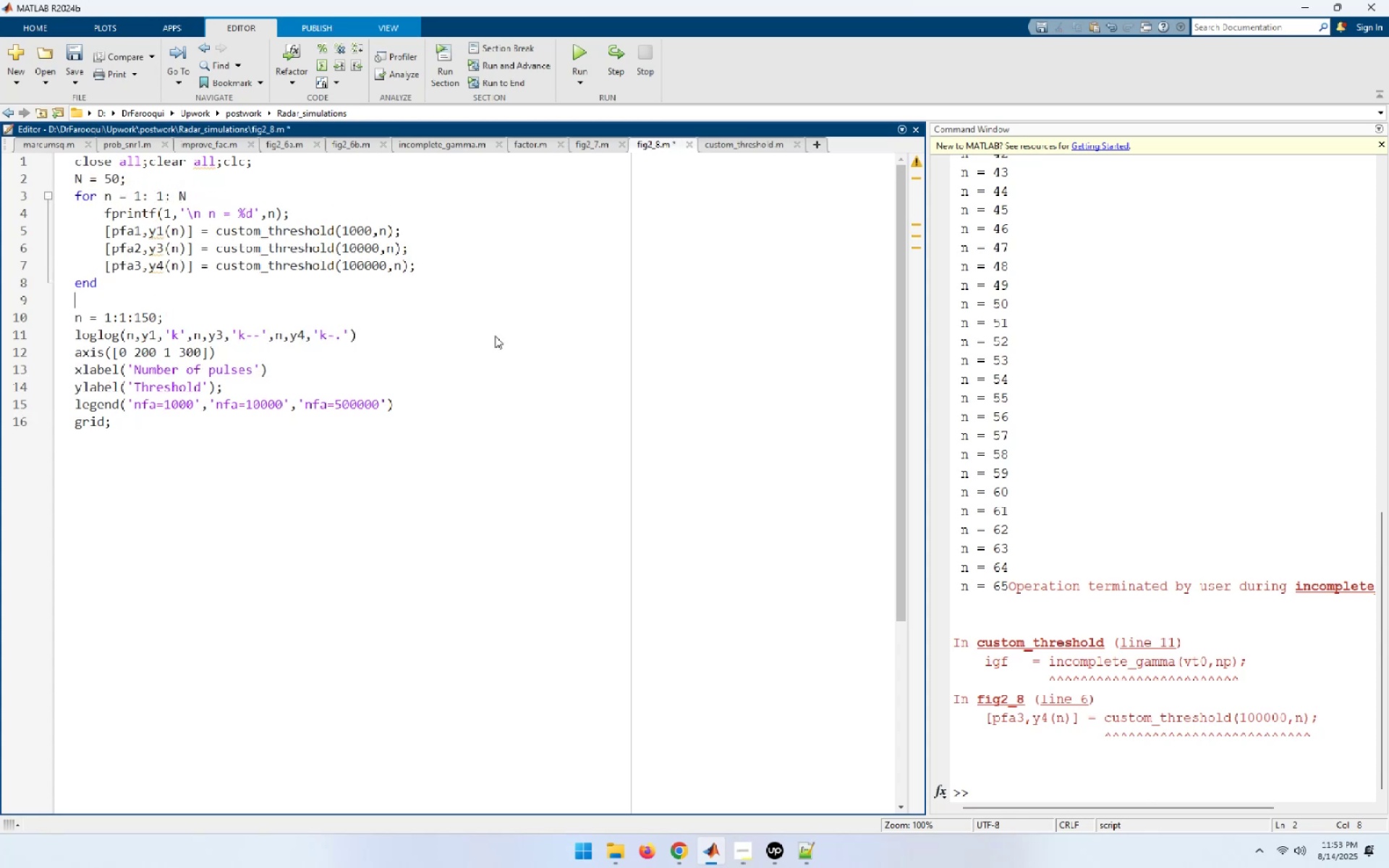 
key(ArrowDown)
 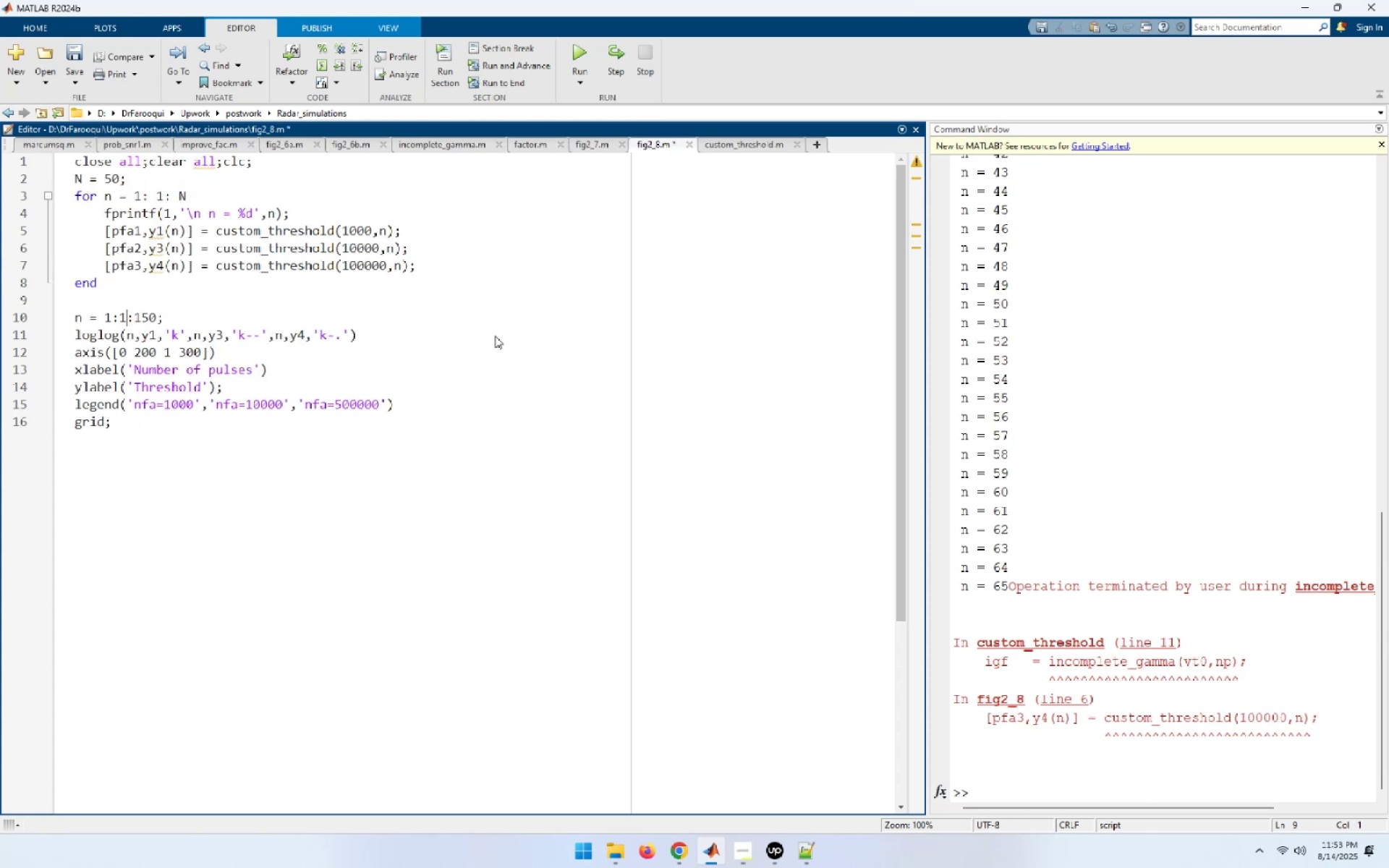 
key(End)
 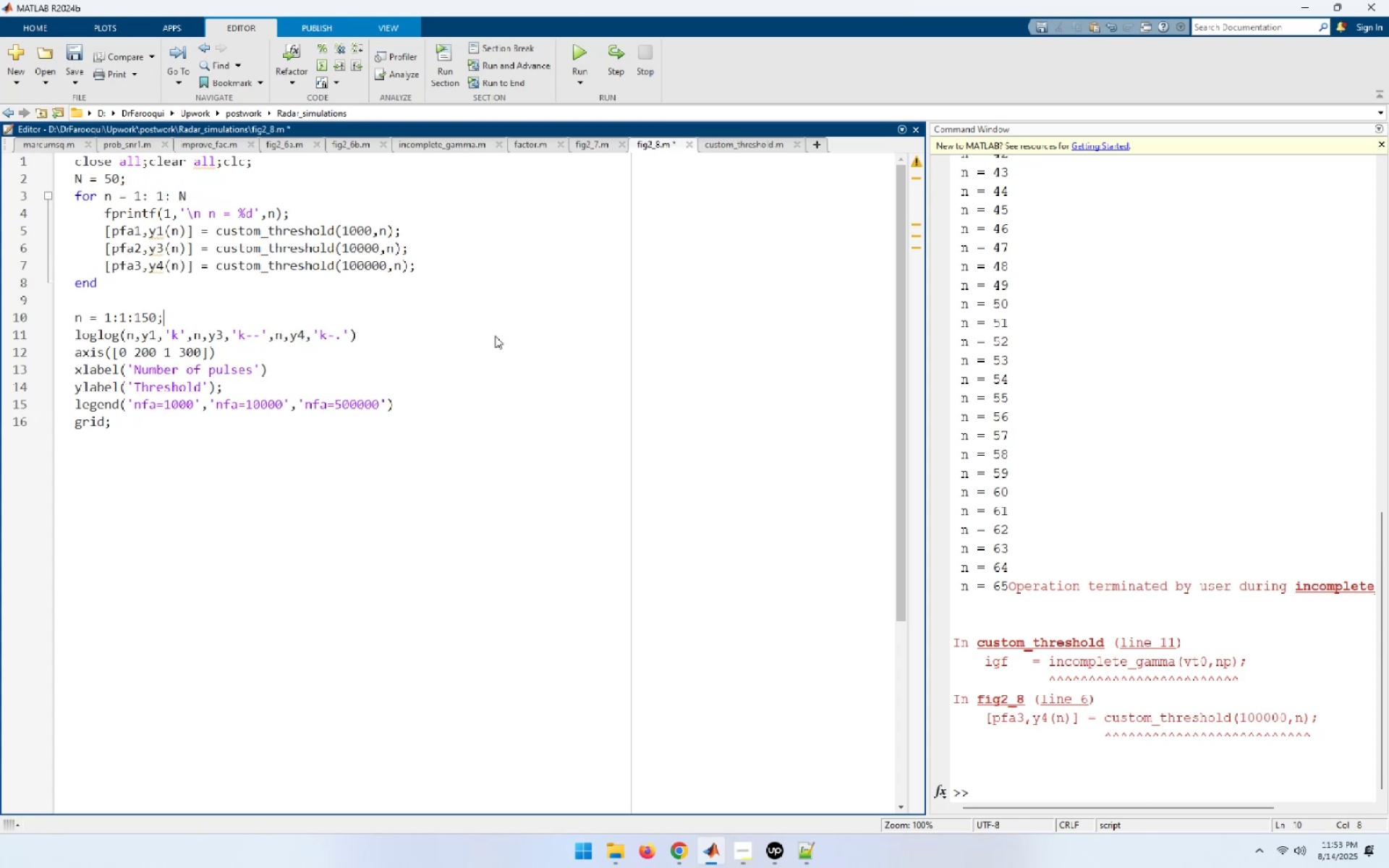 
key(ArrowLeft)
 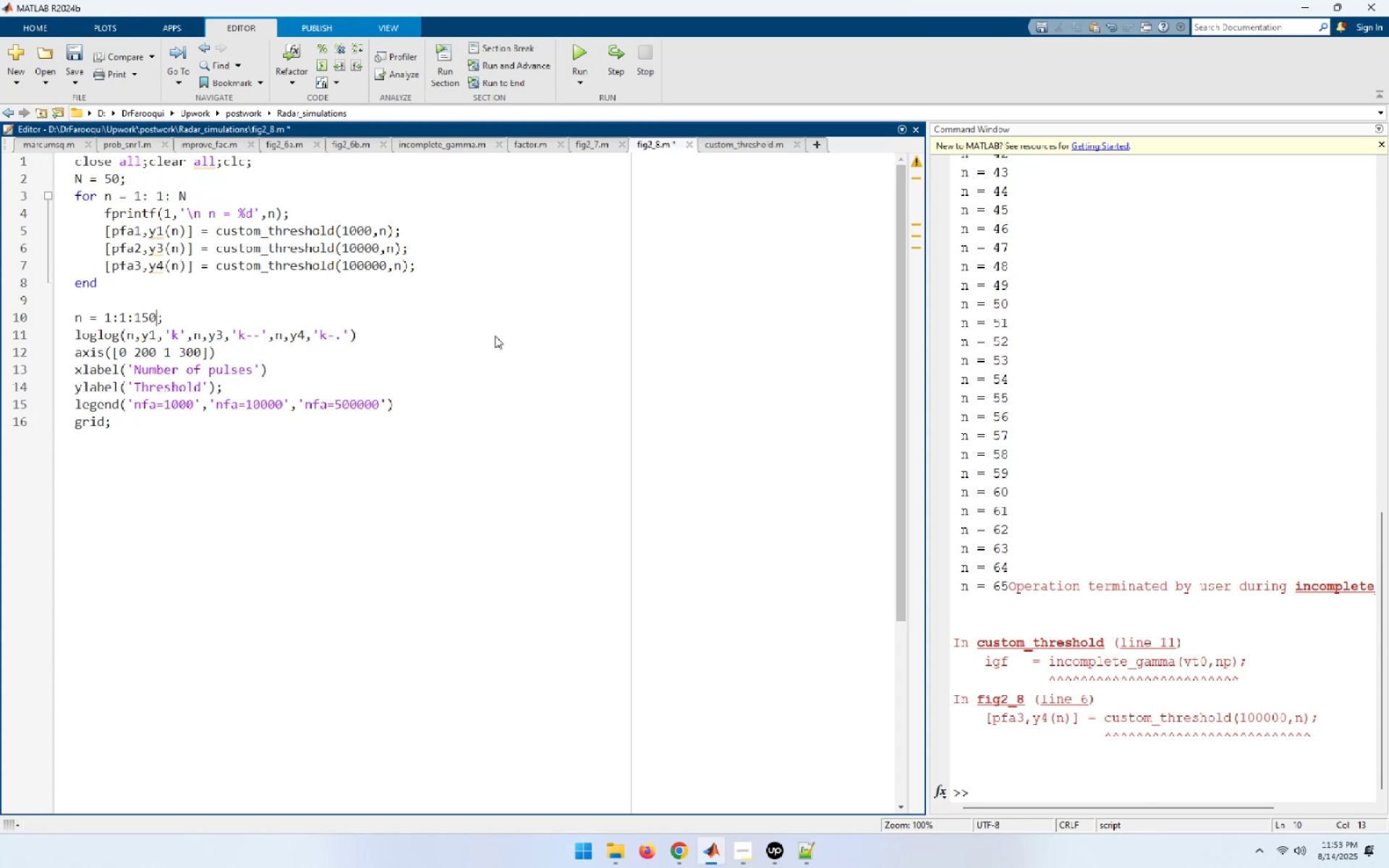 
key(Shift+ArrowLeft)
 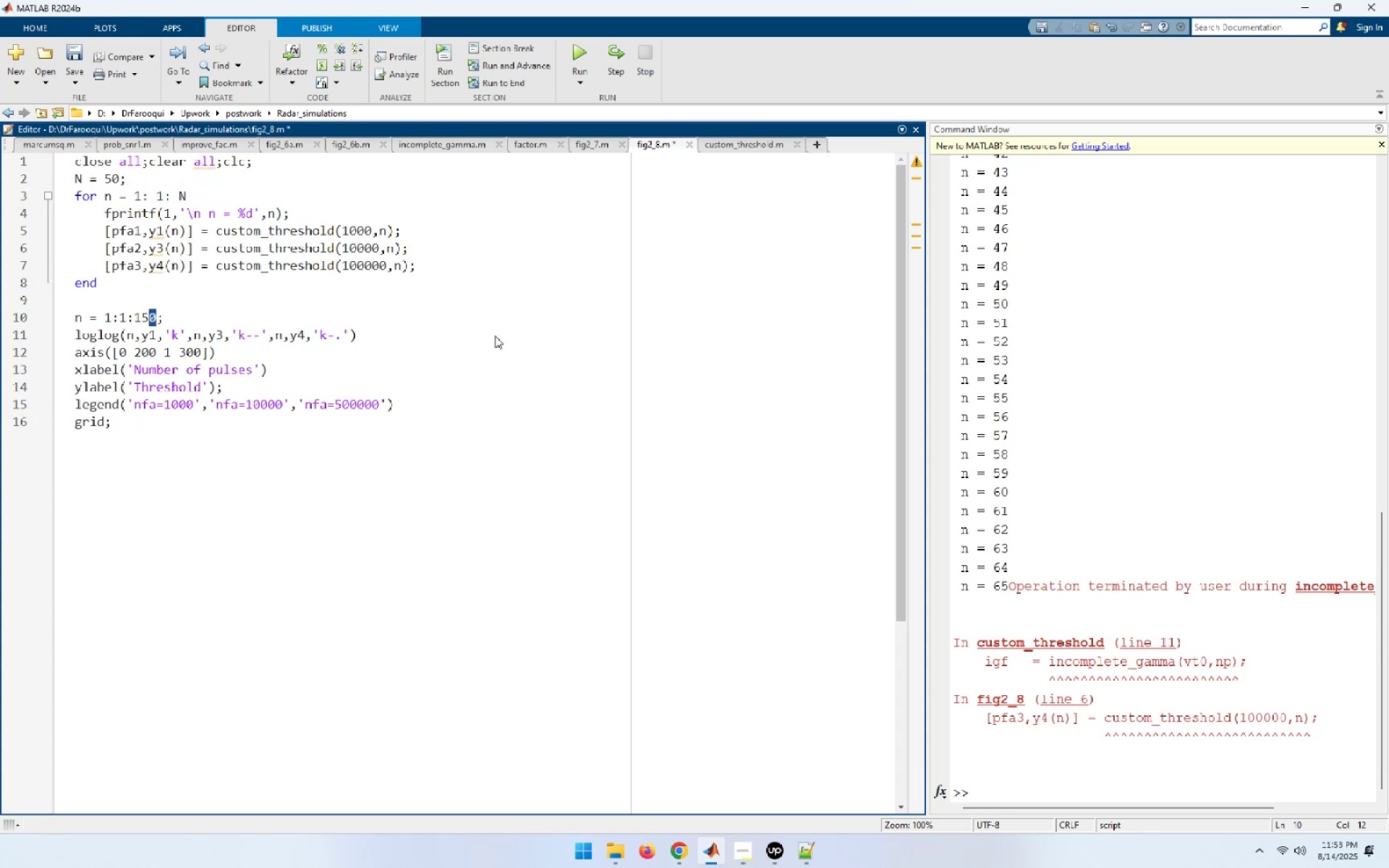 
key(Shift+ArrowLeft)
 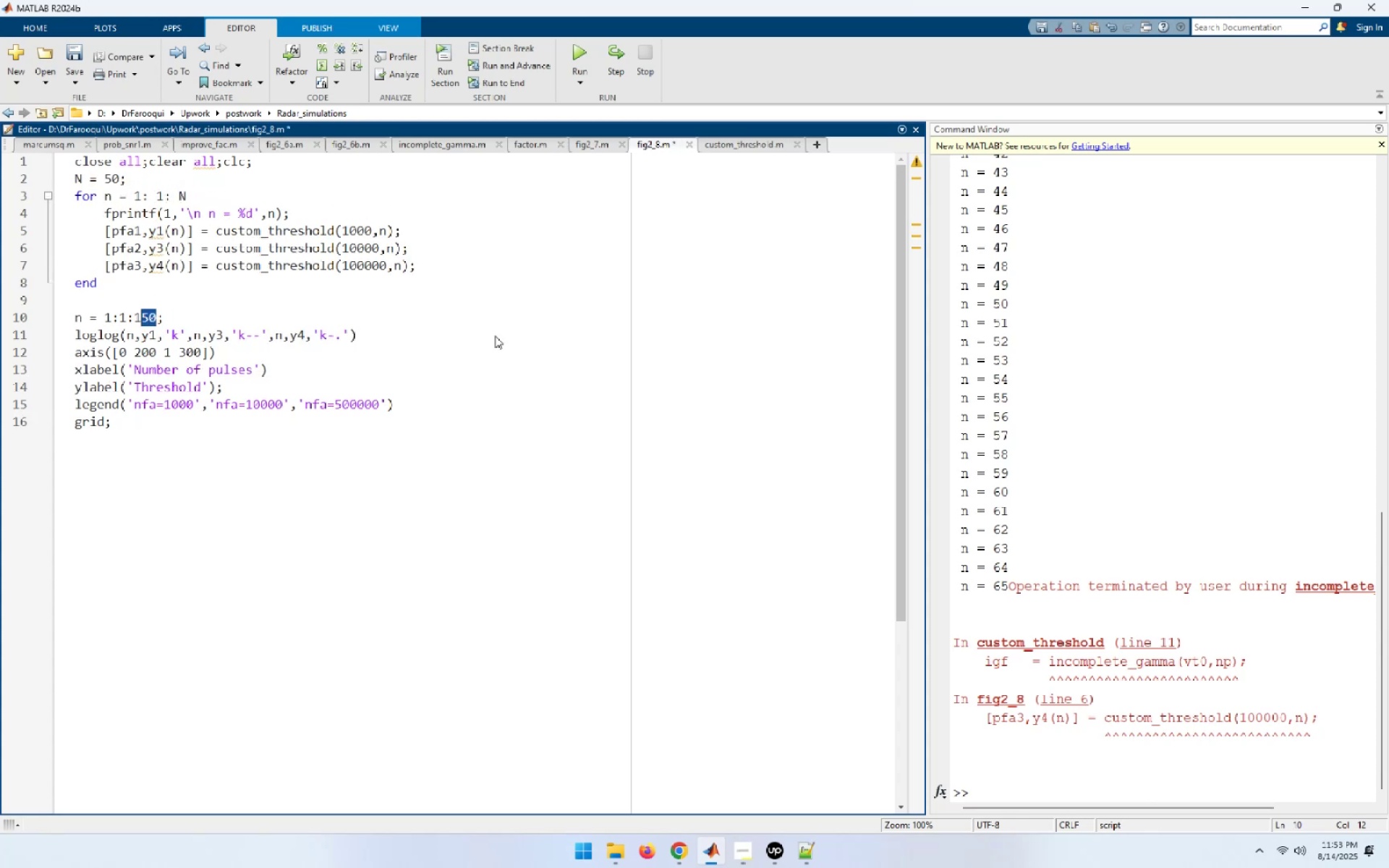 
key(Shift+ArrowLeft)
 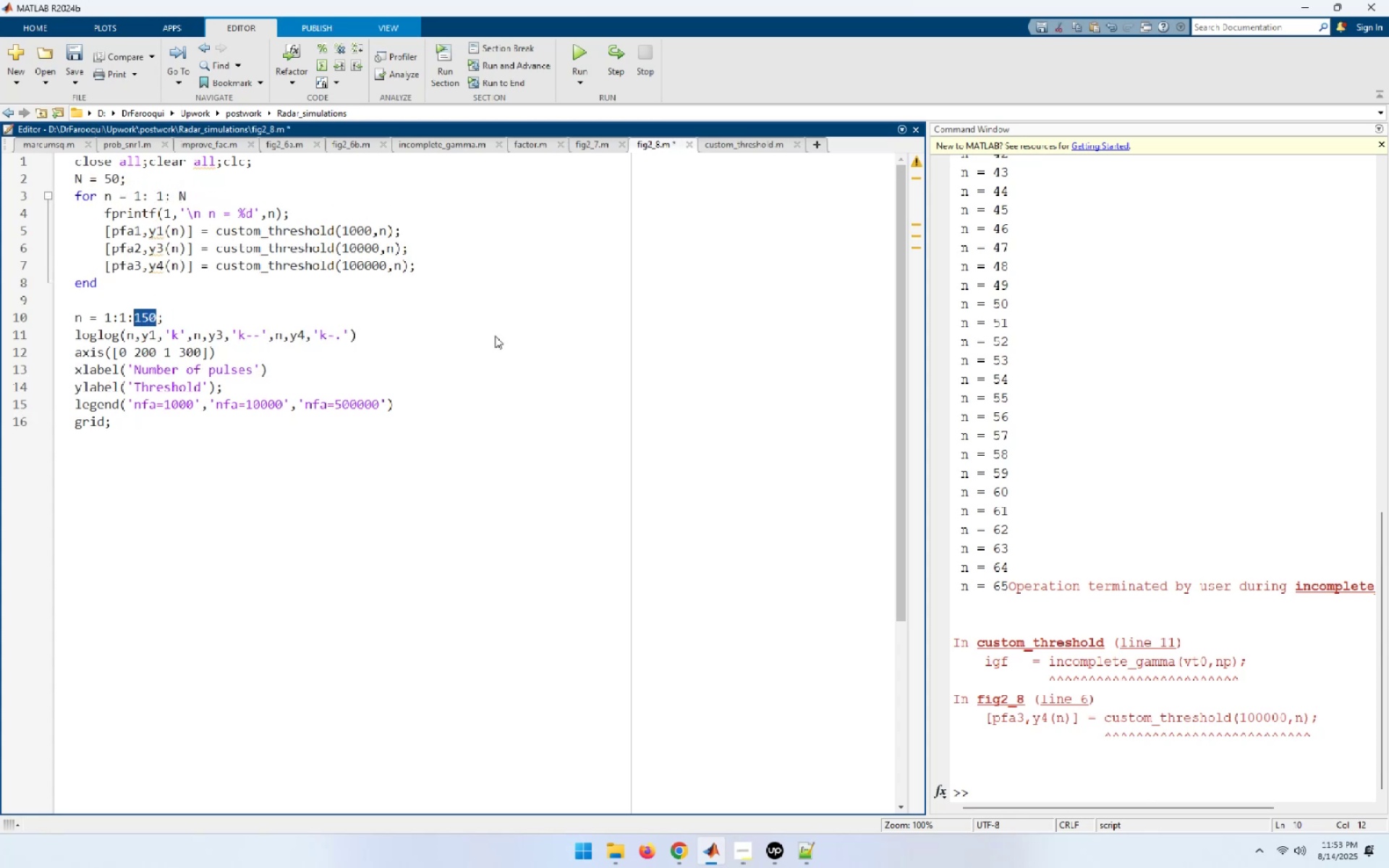 
key(Shift+ArrowLeft)
 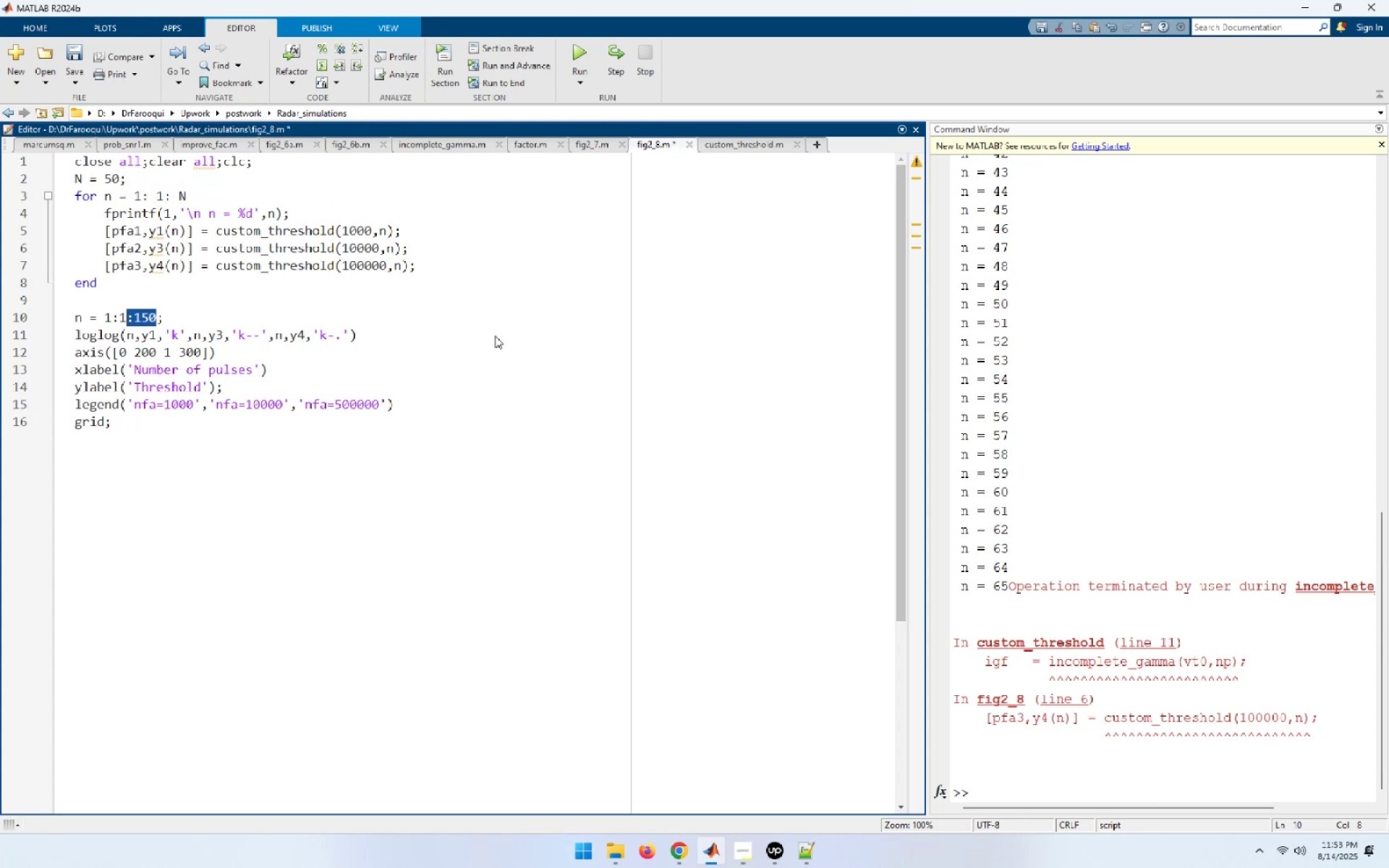 
key(Shift+ArrowRight)
 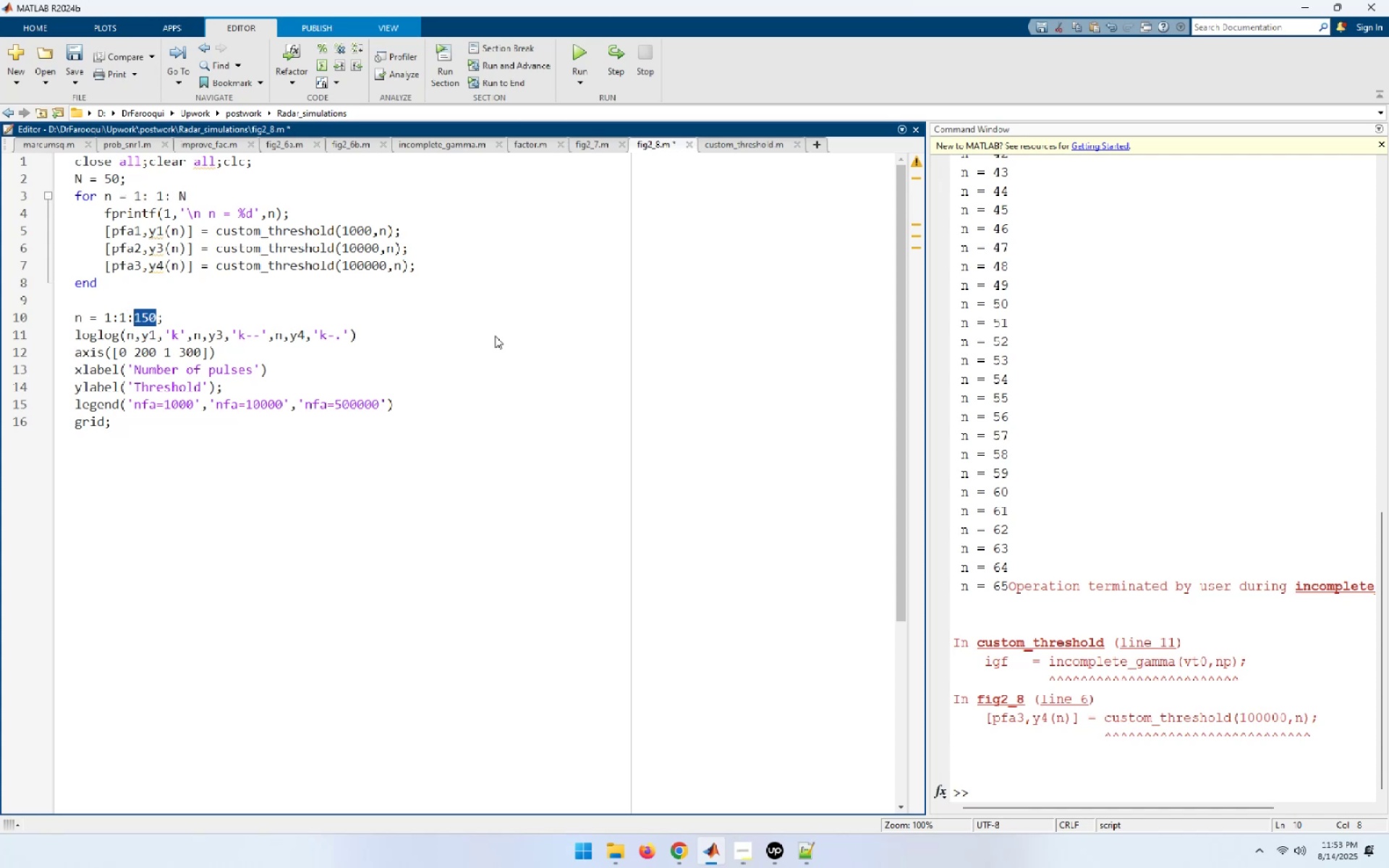 
key(Shift+N)
 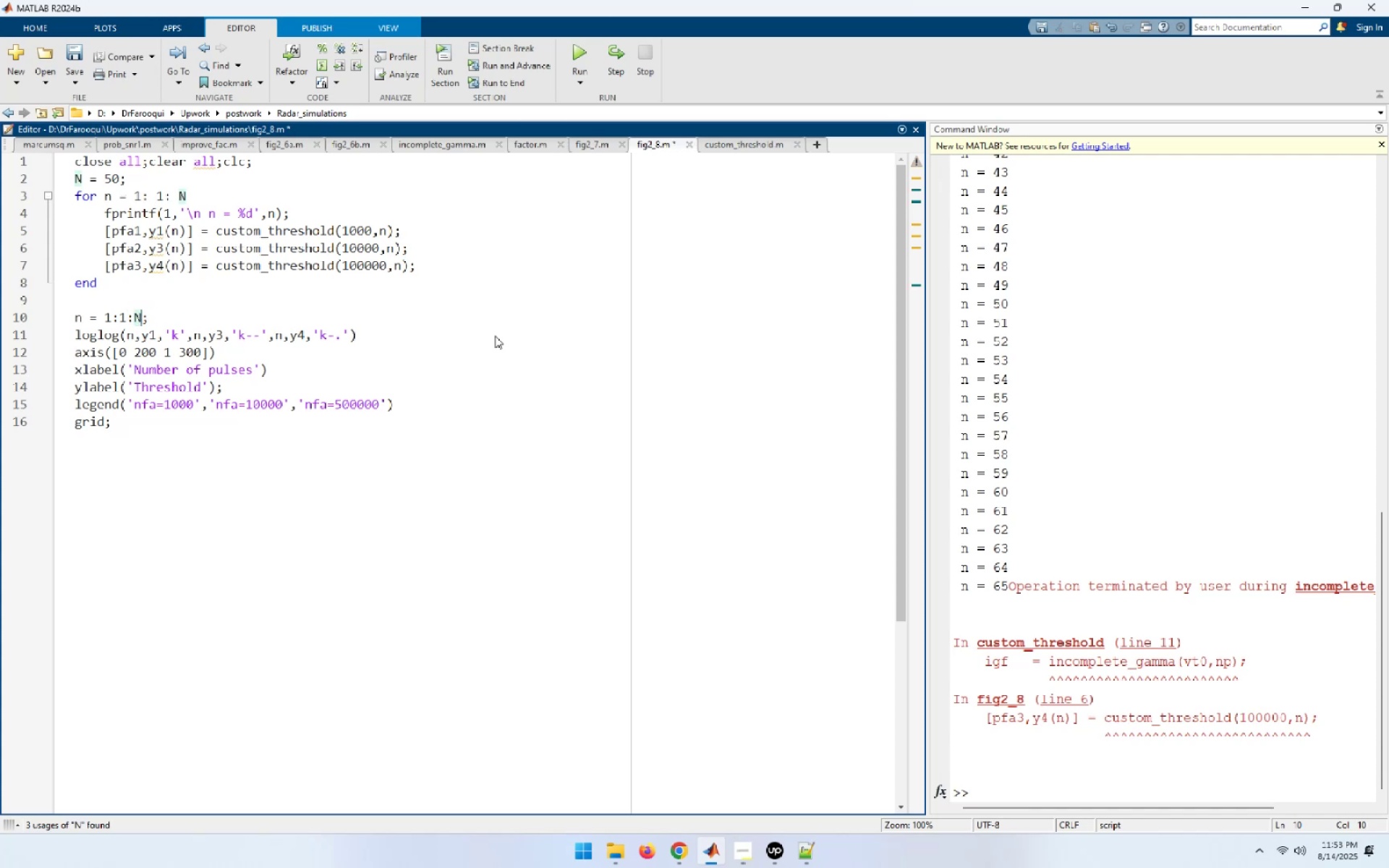 
key(Control+S)
 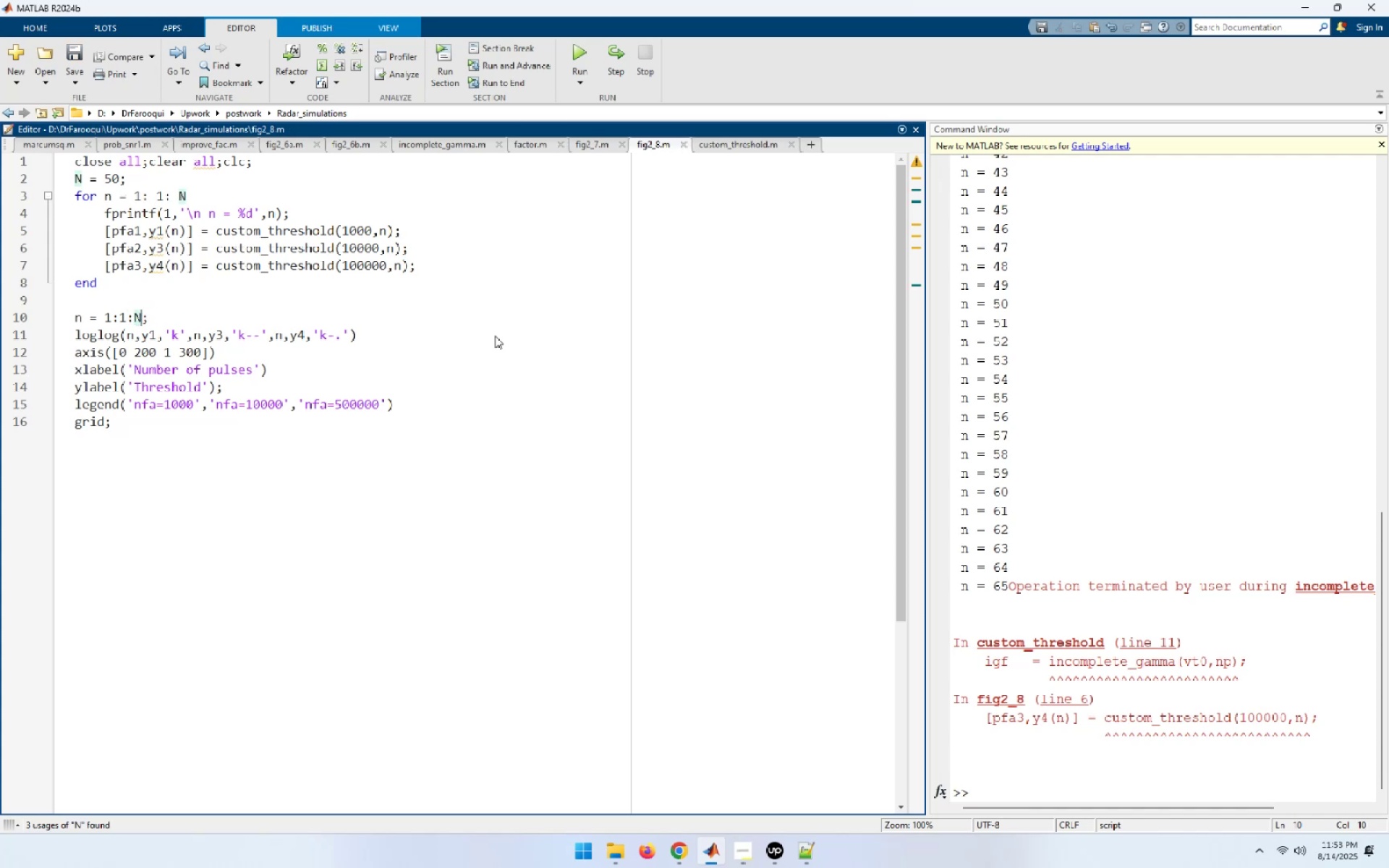 
key(F5)
 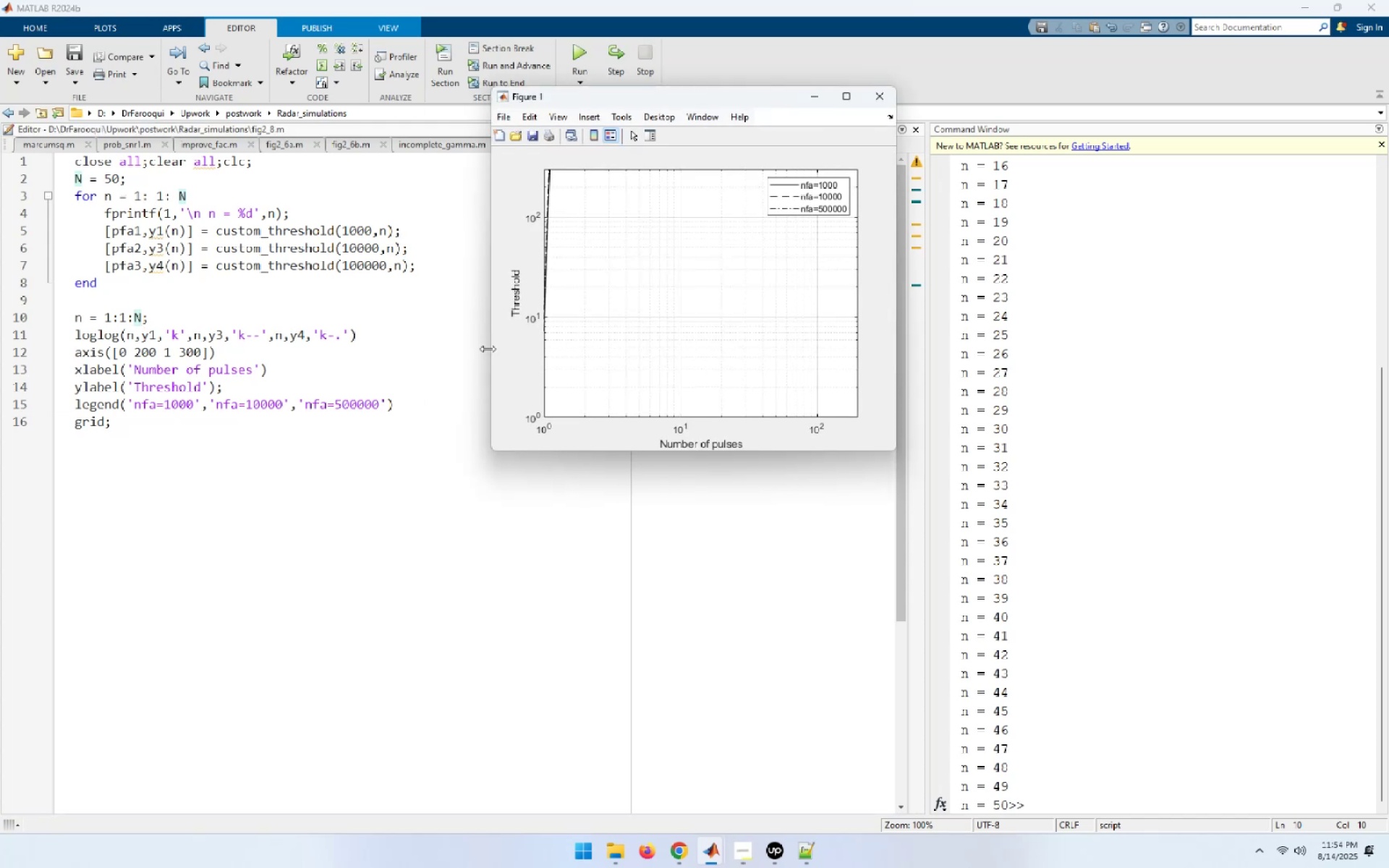 
wait(47.33)
 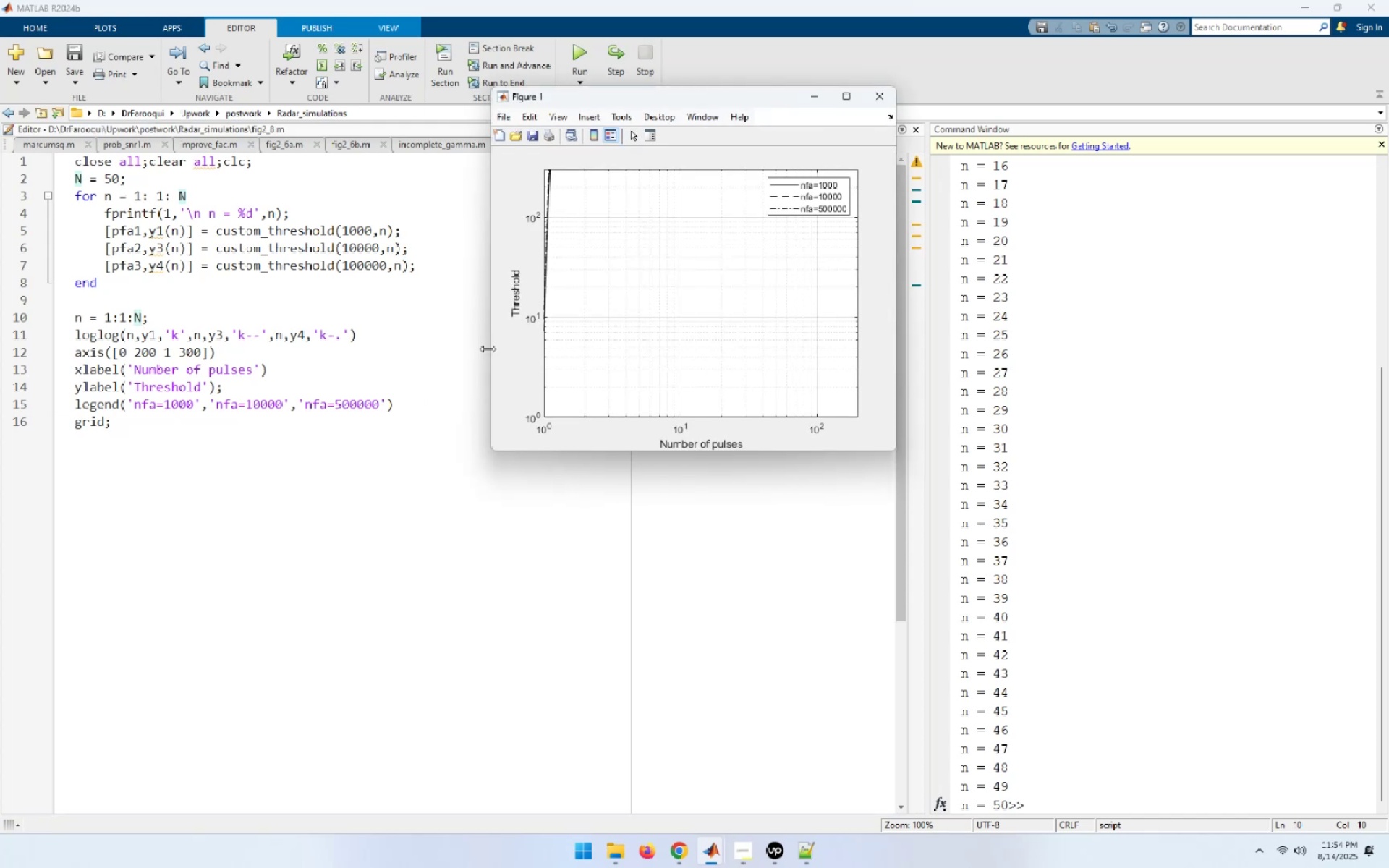 
left_click([846, 100])
 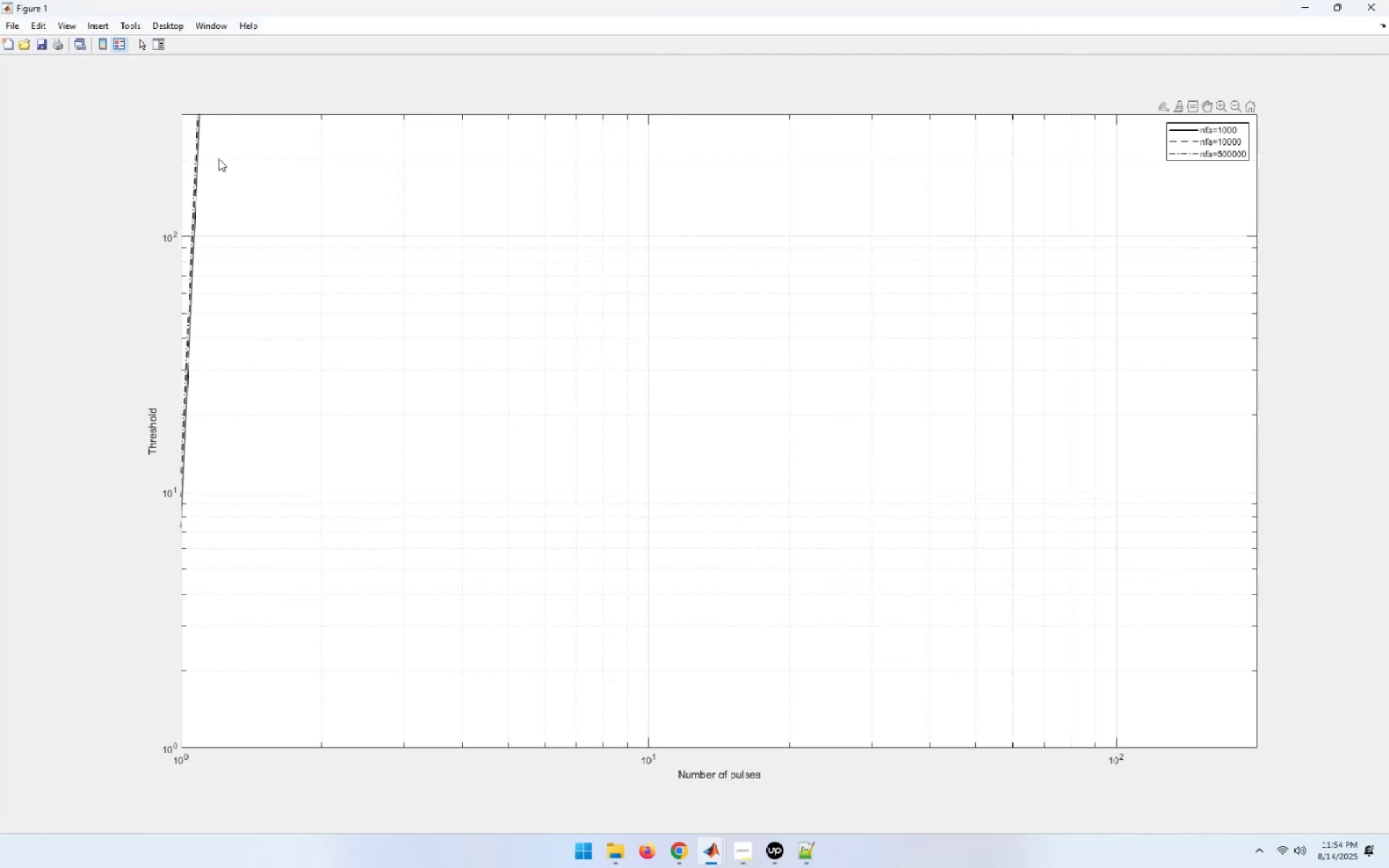 
left_click([1388, 0])
 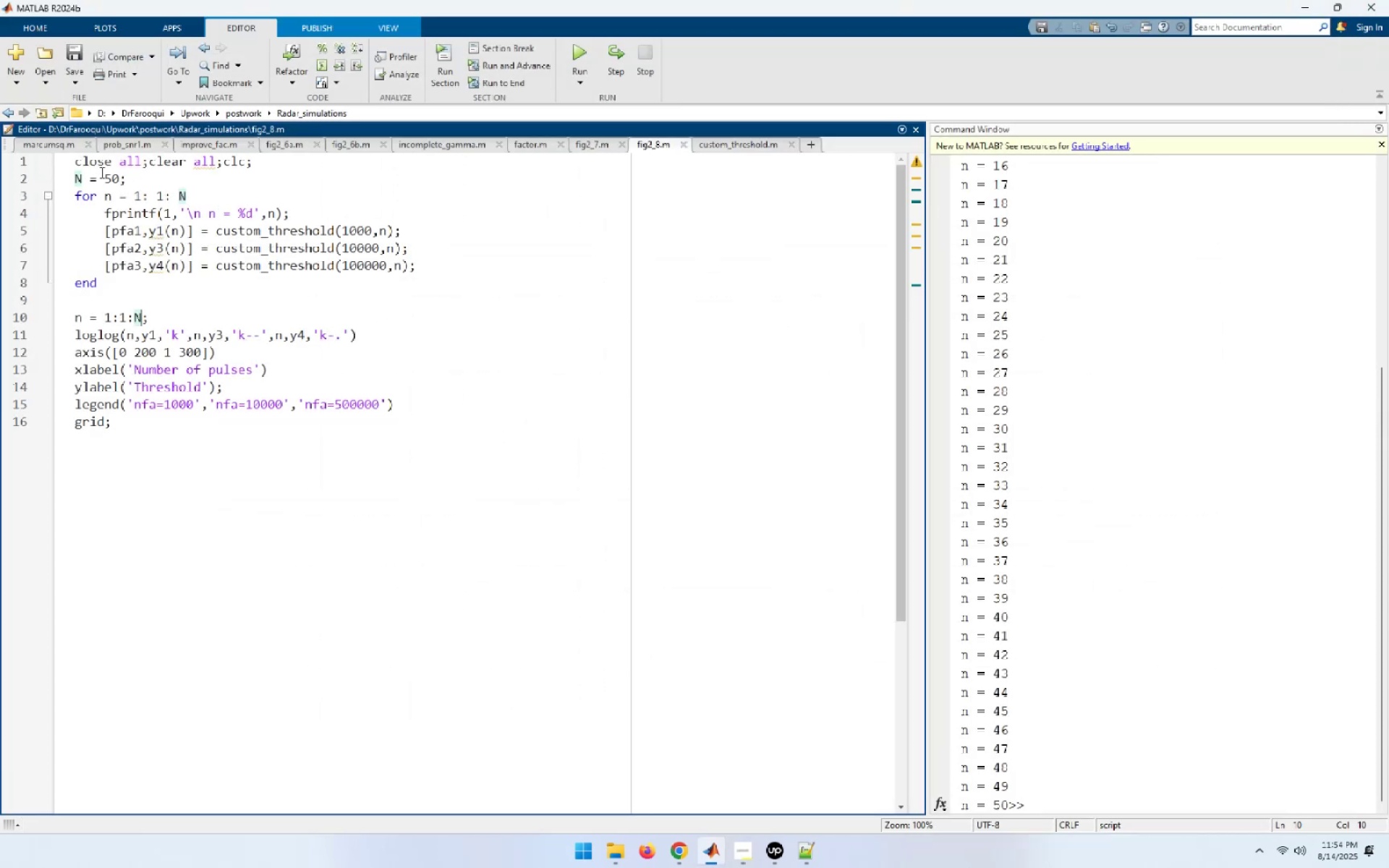 
left_click([105, 174])
 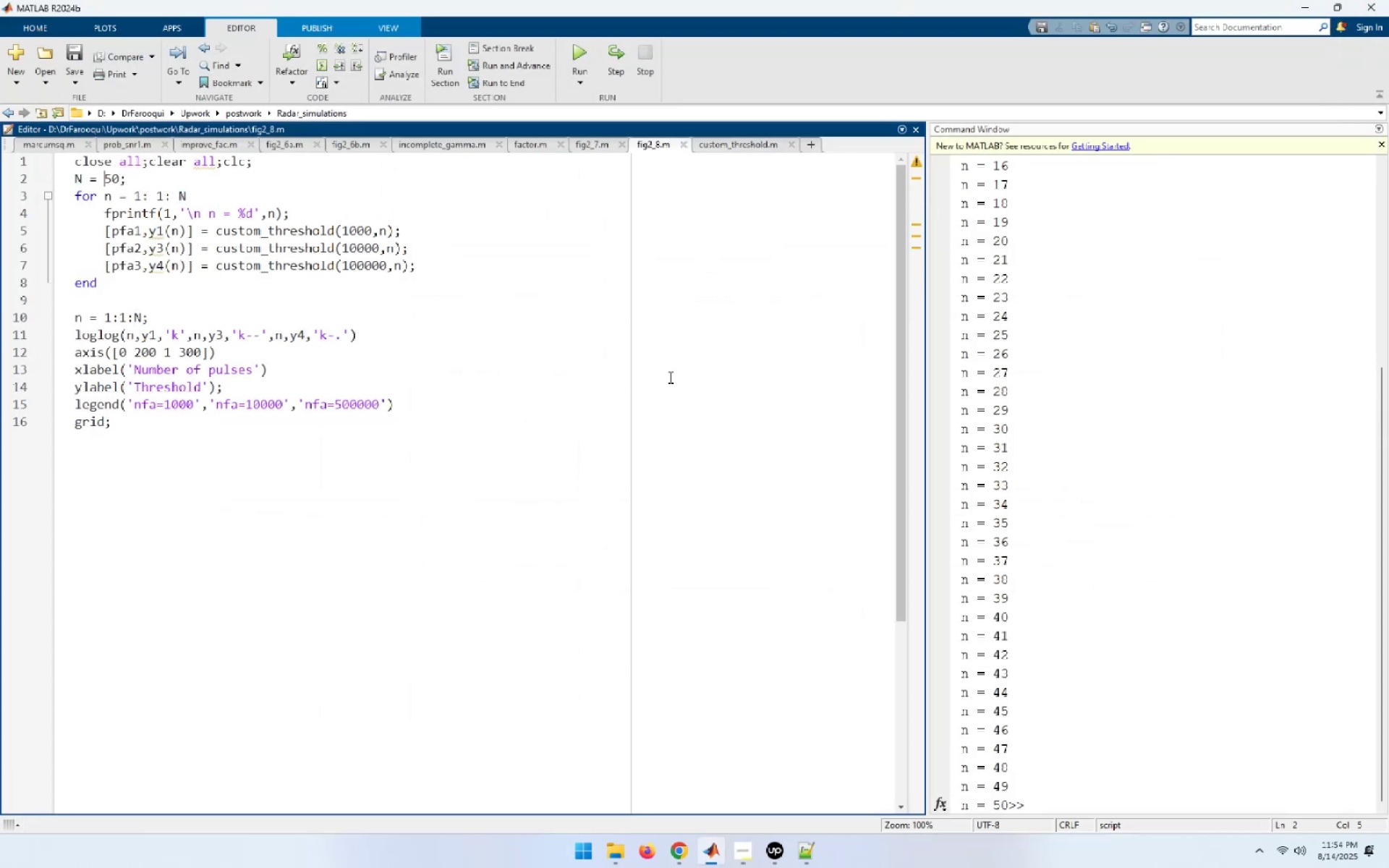 
key(Numpad1)
 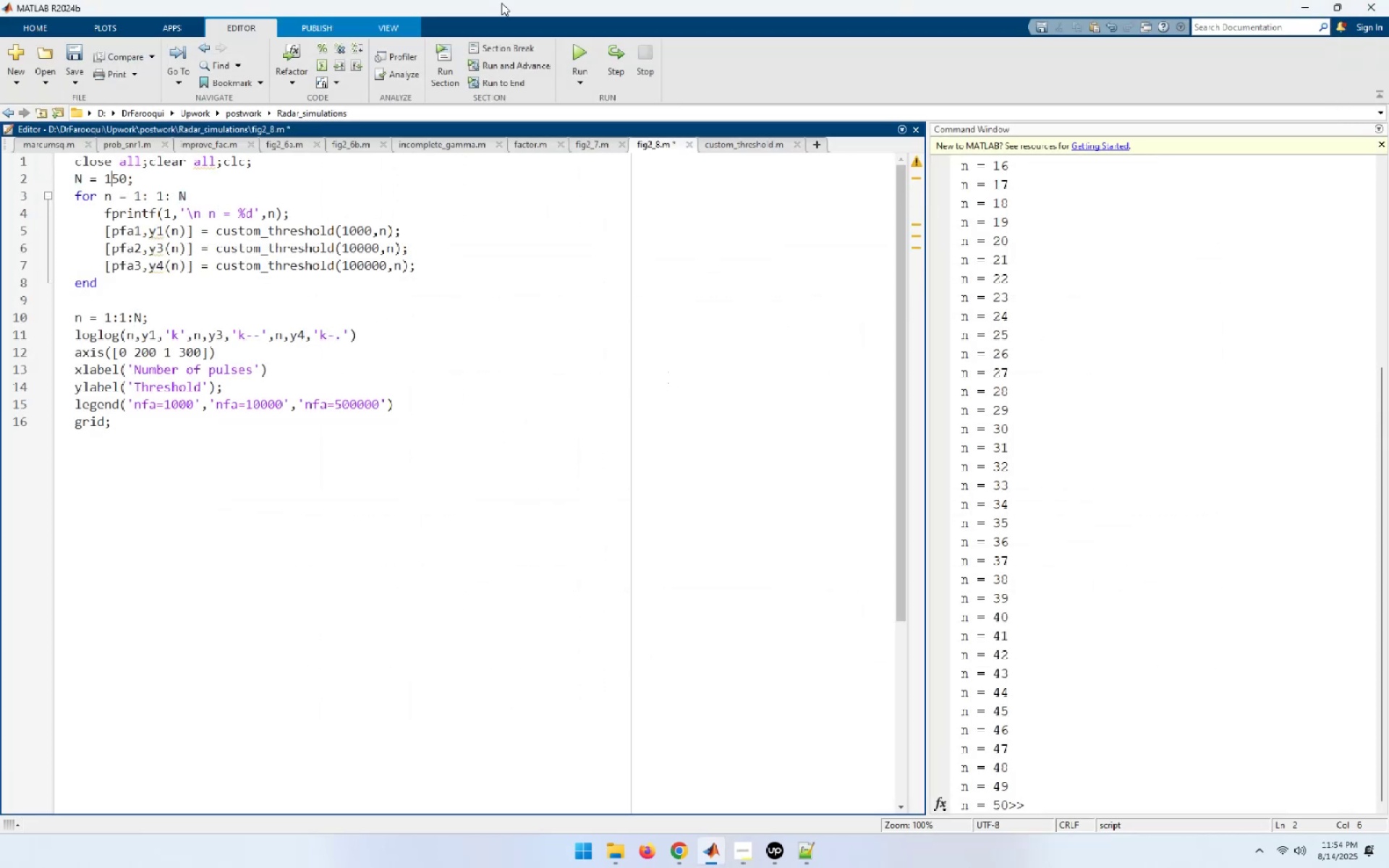 
left_click([566, 43])
 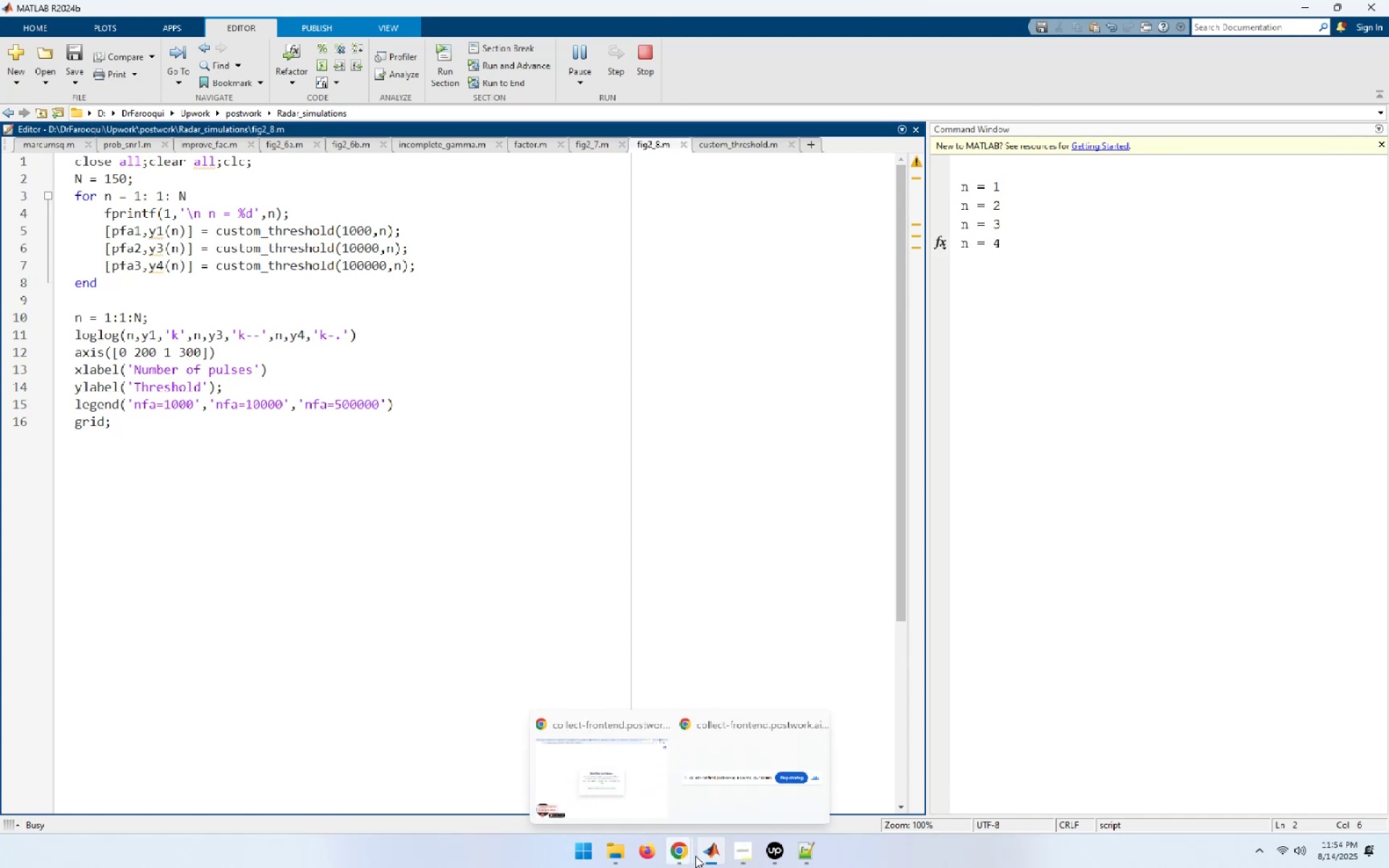 
mouse_move([670, 838])
 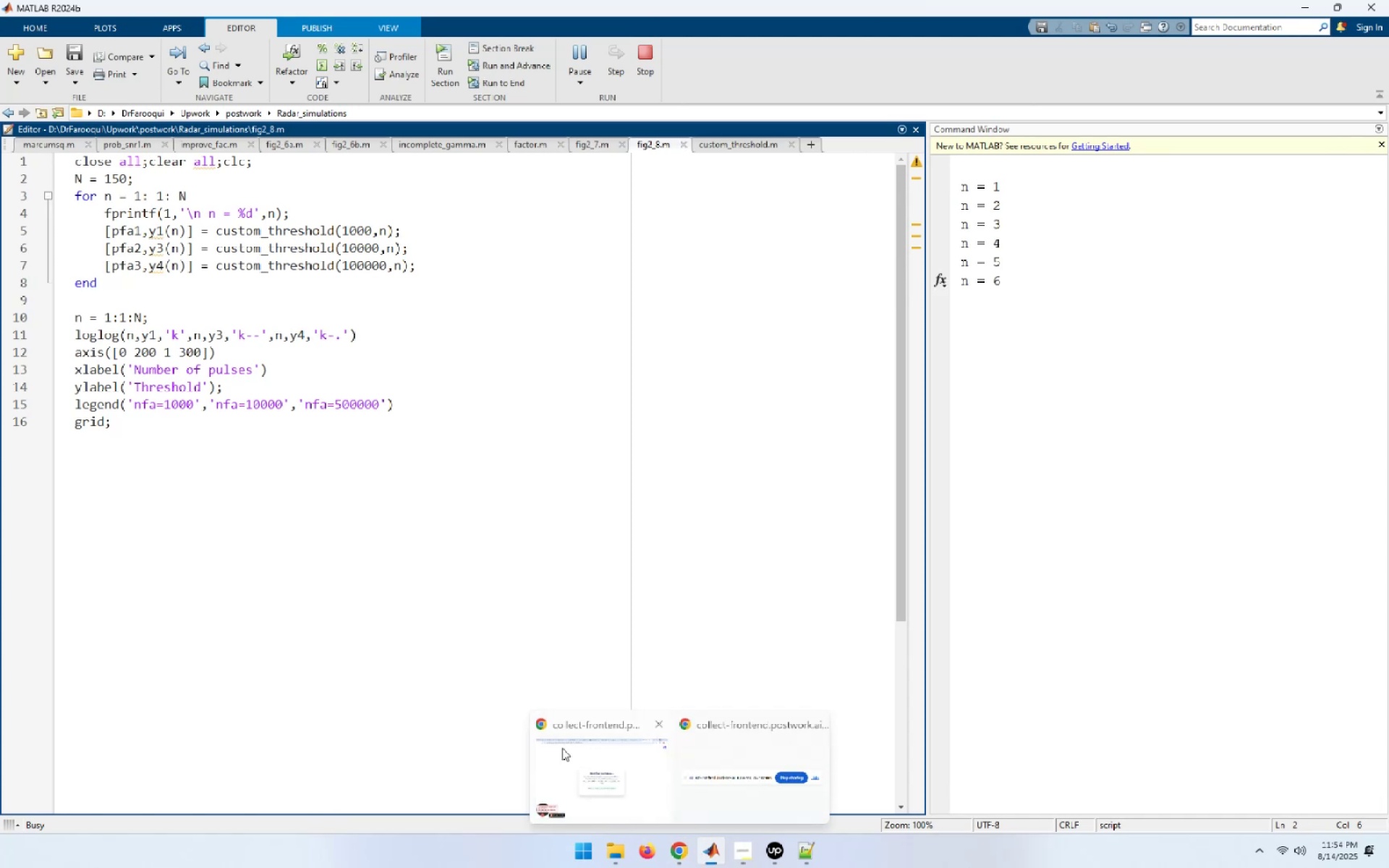 
left_click([559, 746])
 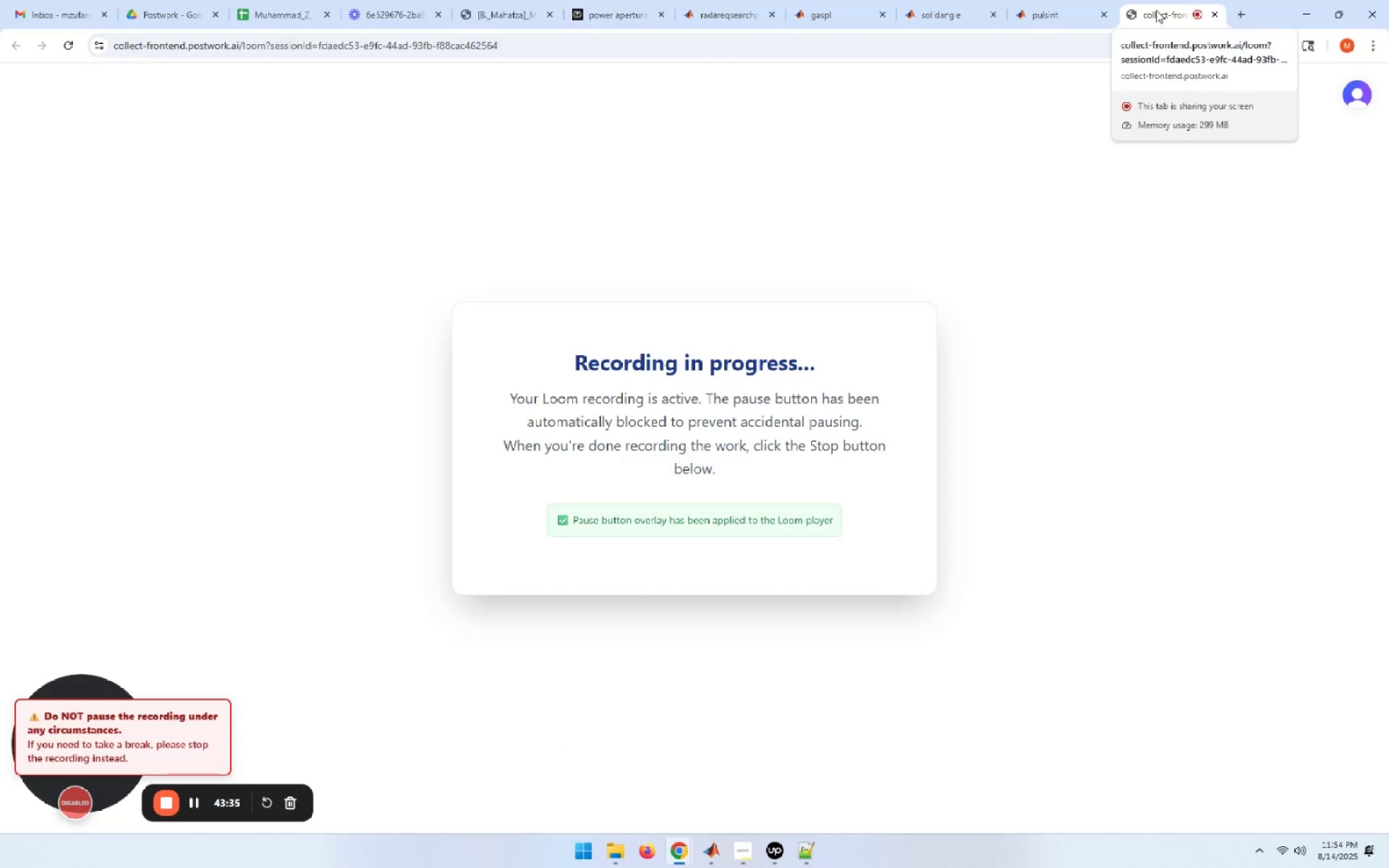 
left_click_drag(start_coordinate=[1156, 10], to_coordinate=[368, 0])
 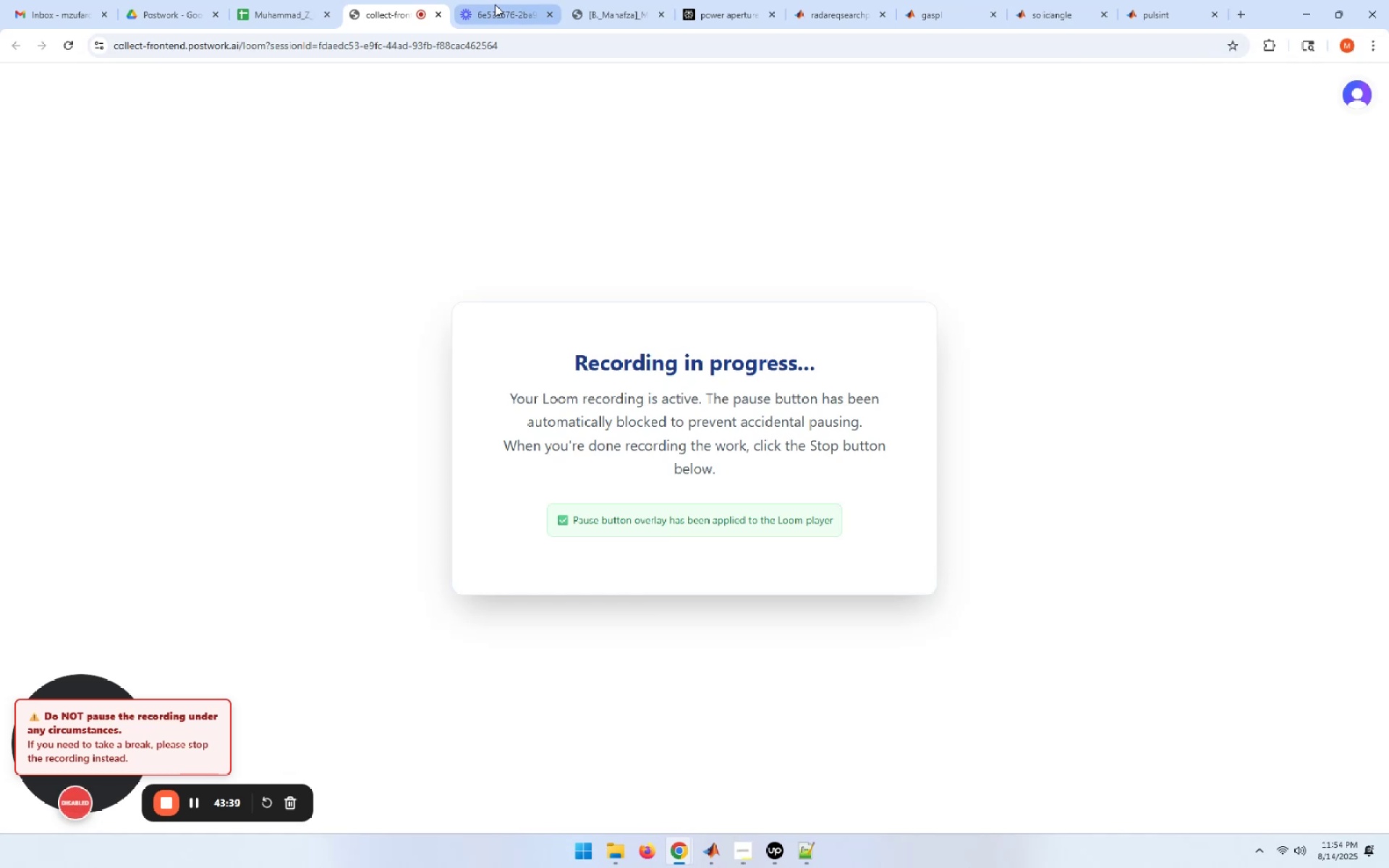 
middle_click([495, 4])
 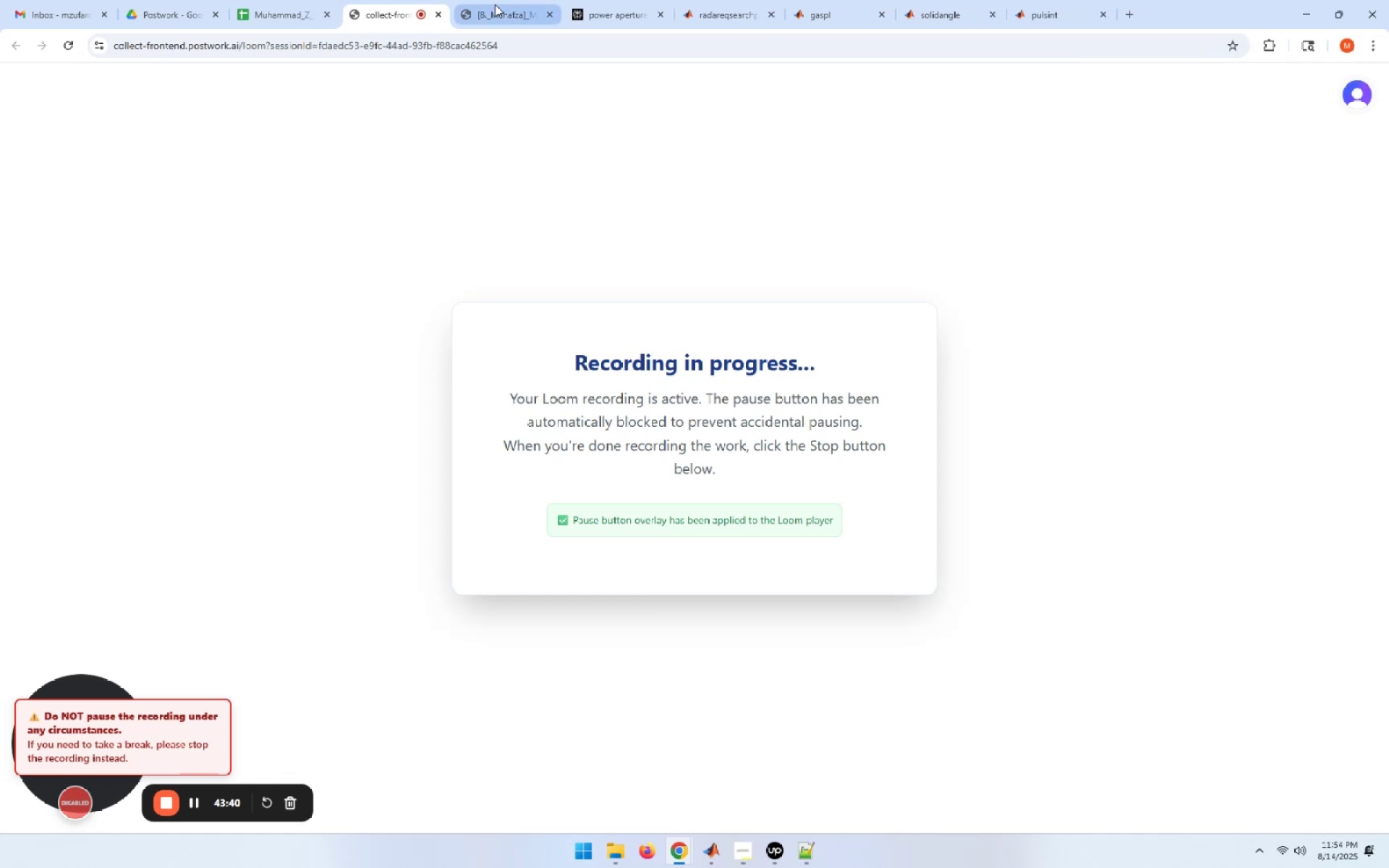 
left_click([495, 4])
 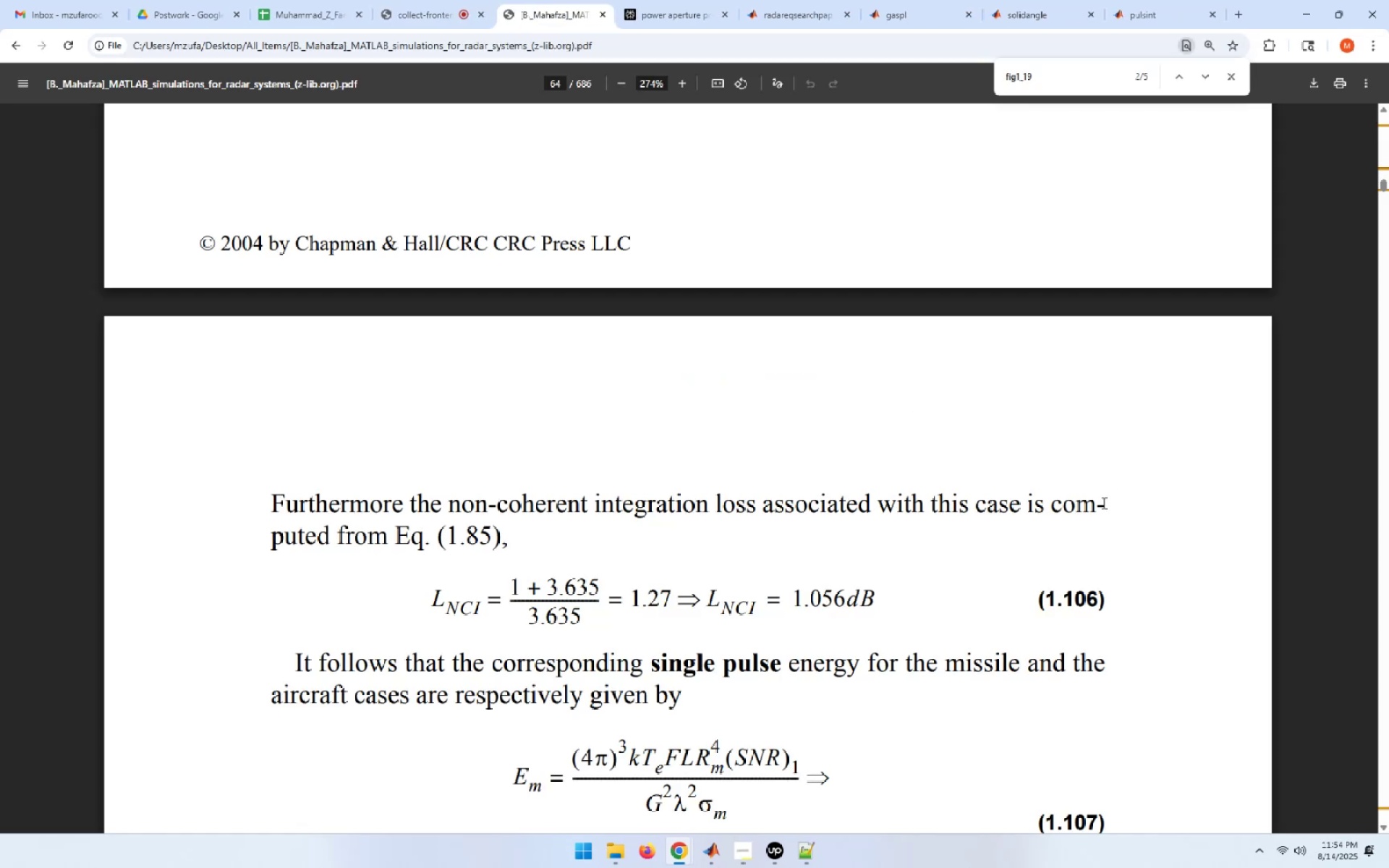 
scroll: coordinate [1136, 558], scroll_direction: down, amount: 56.0
 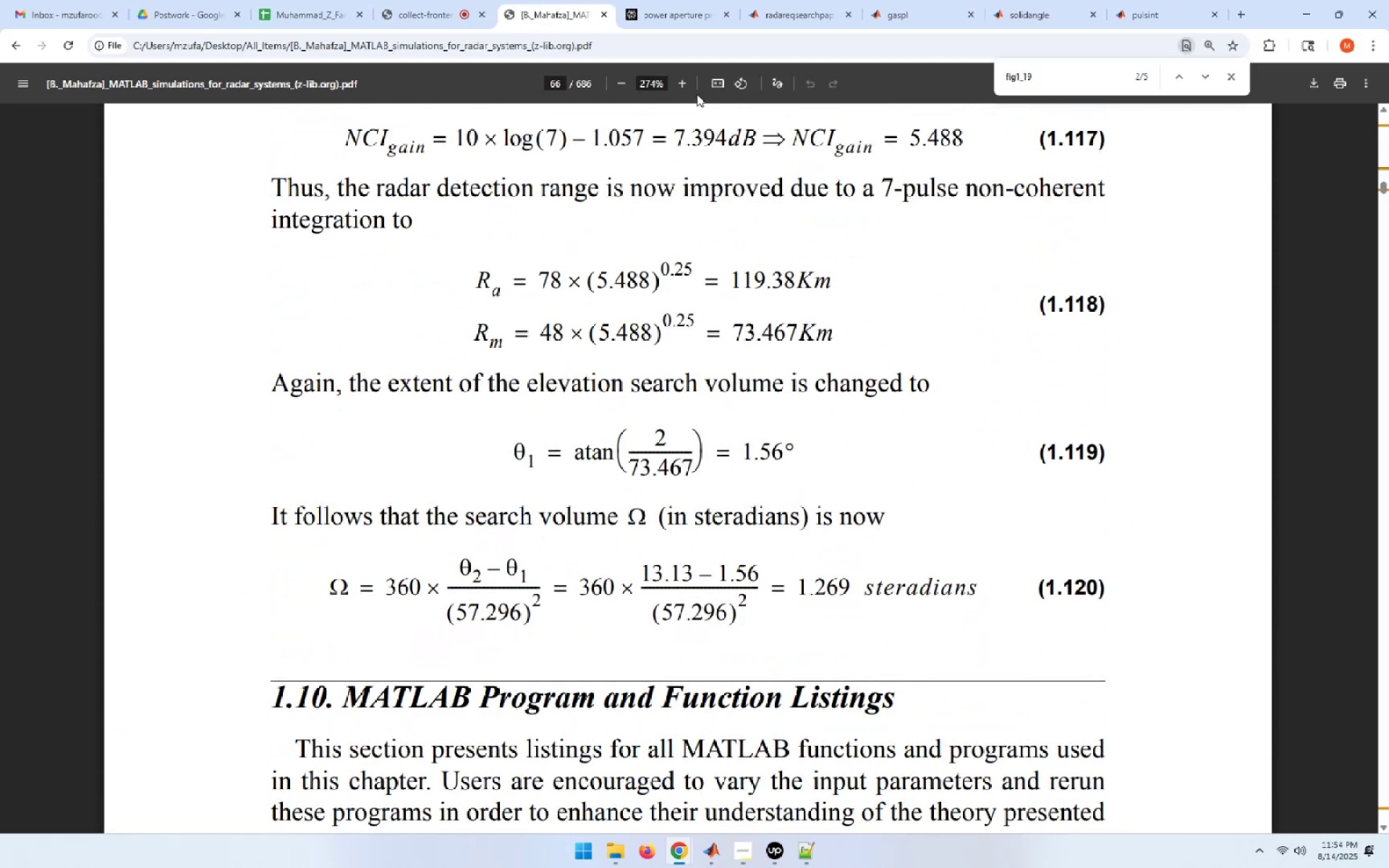 
left_click([718, 87])
 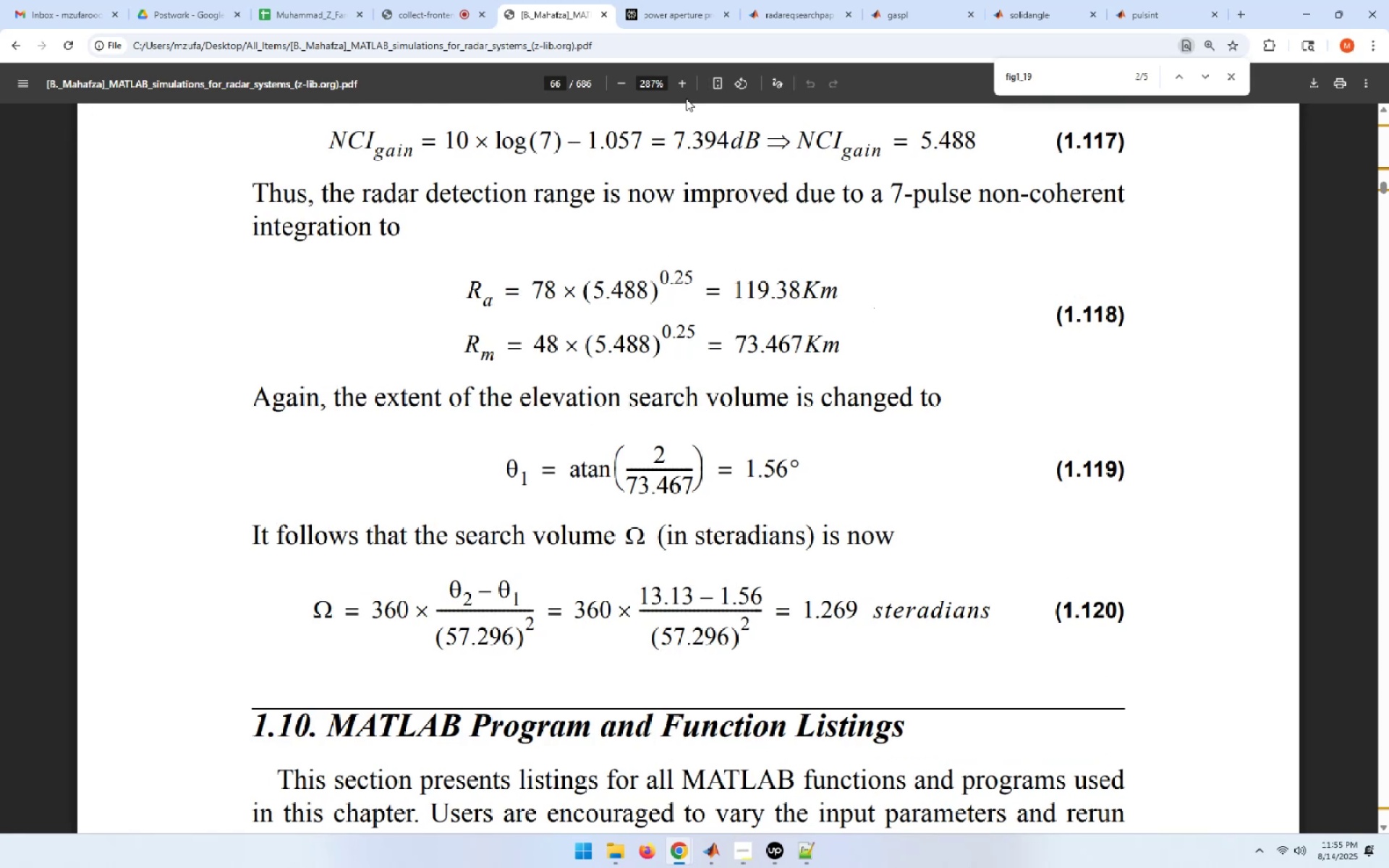 
left_click([713, 83])
 